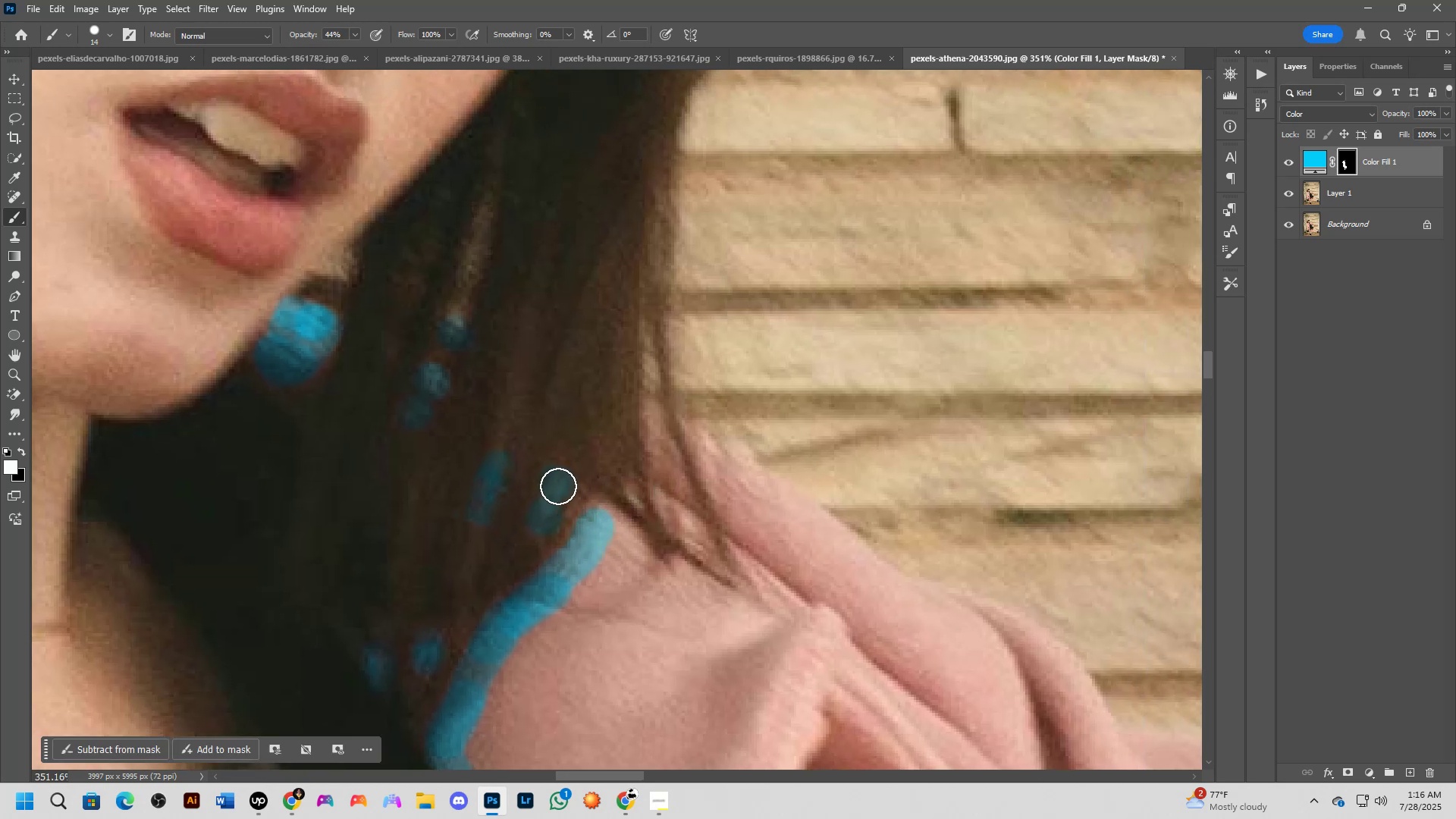 
left_click_drag(start_coordinate=[559, 485], to_coordinate=[559, 488])
 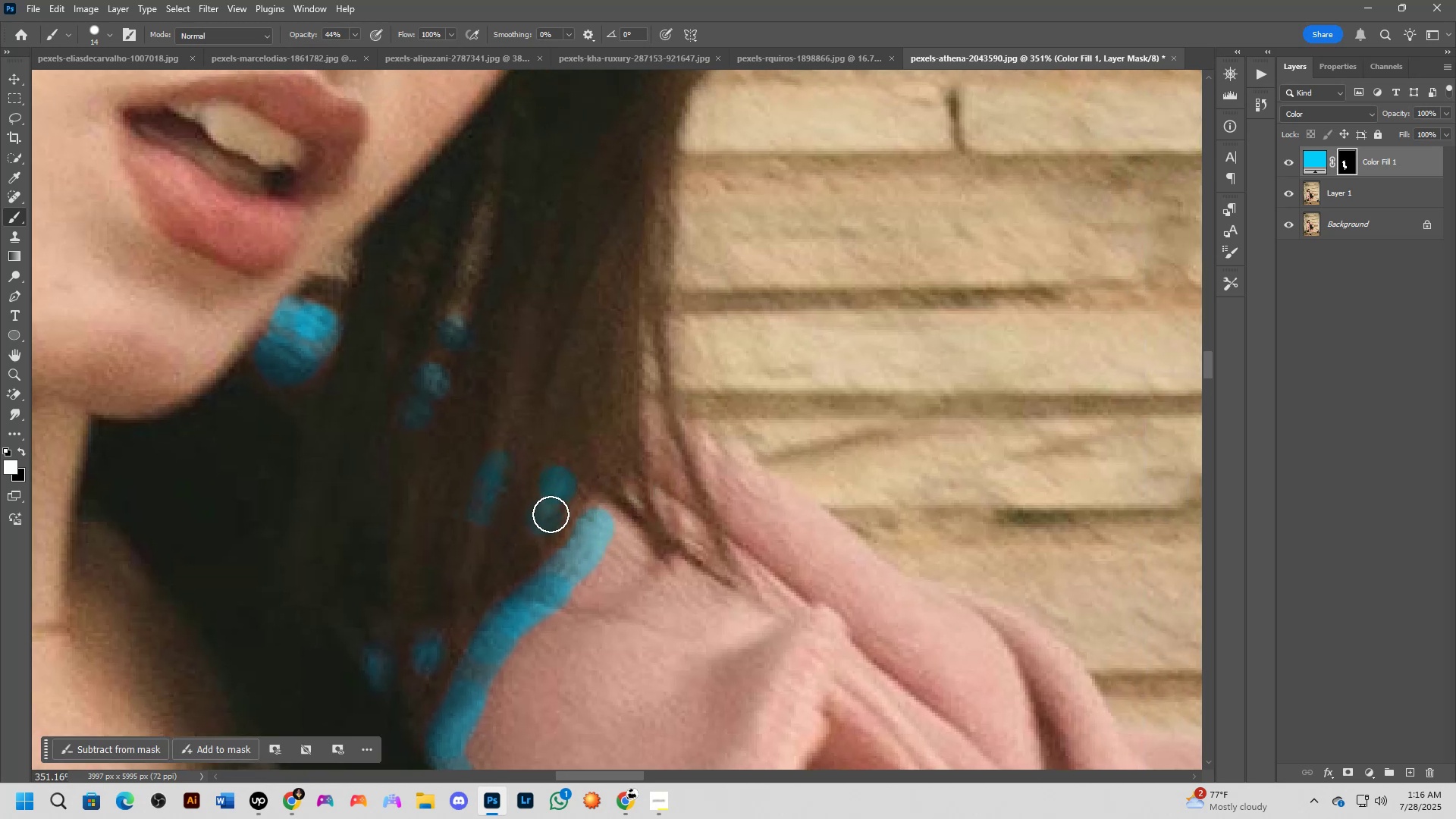 
left_click_drag(start_coordinate=[548, 518], to_coordinate=[545, 522])
 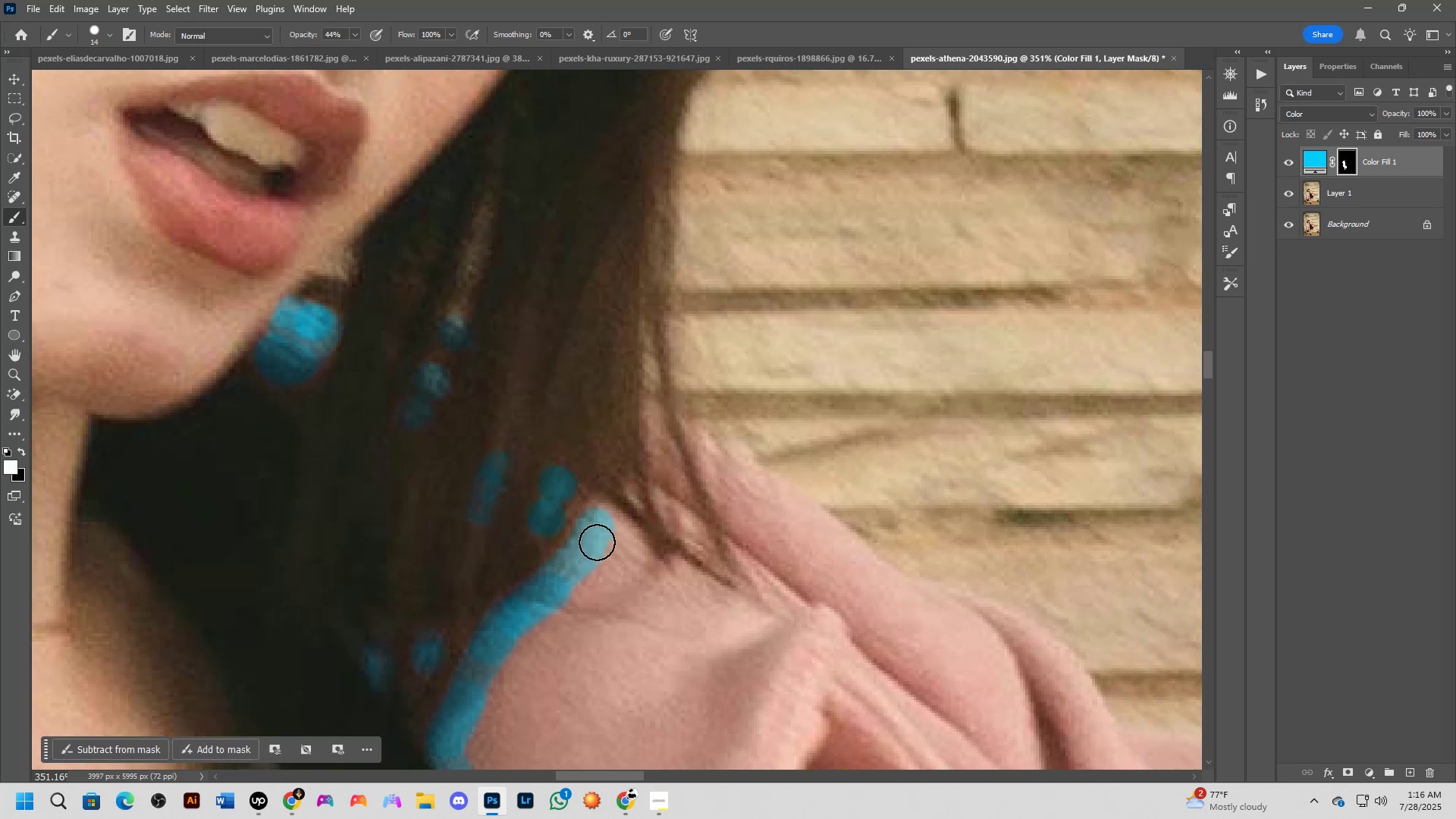 
left_click_drag(start_coordinate=[598, 529], to_coordinate=[593, 562])
 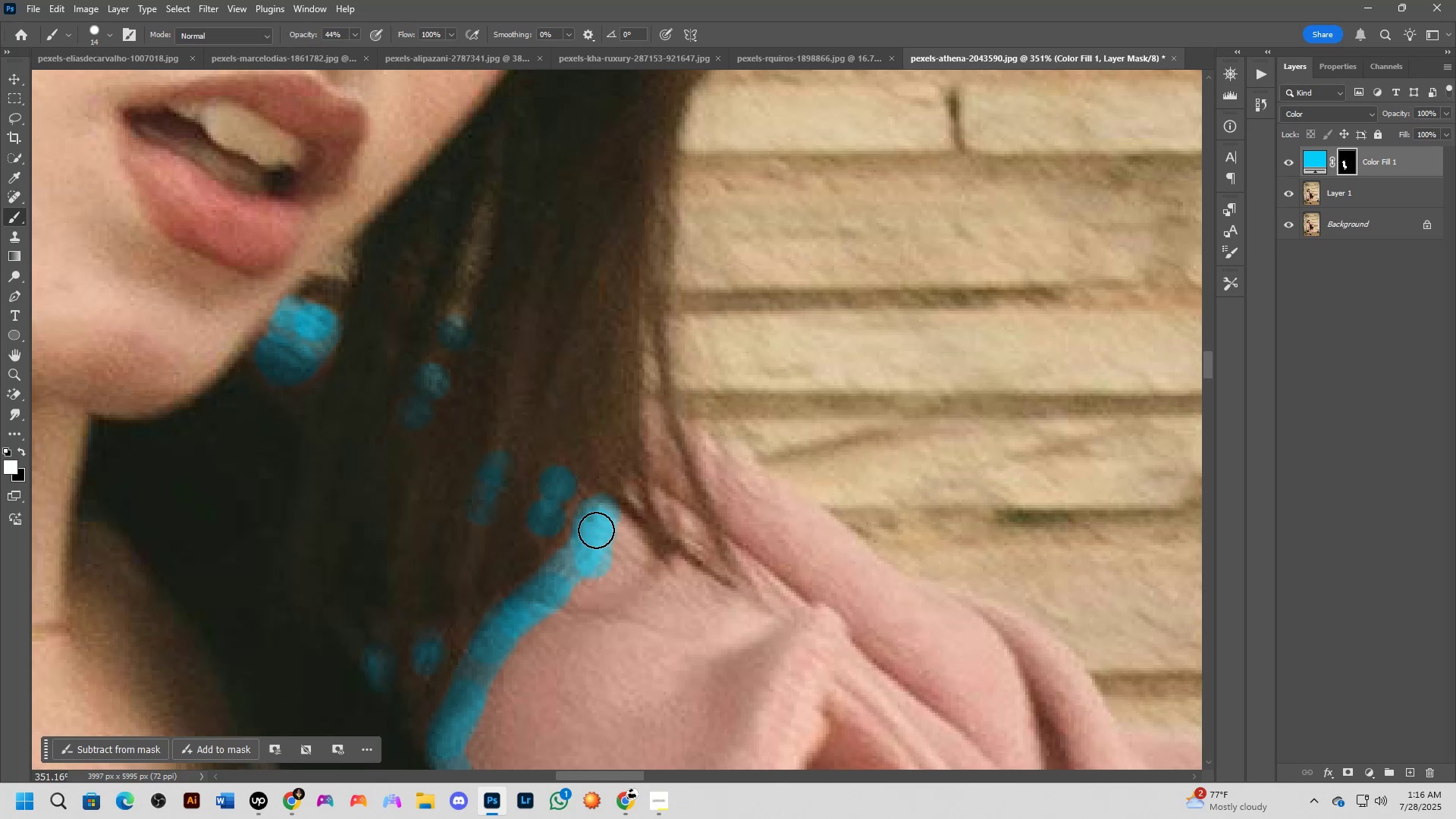 
left_click_drag(start_coordinate=[598, 526], to_coordinate=[634, 570])
 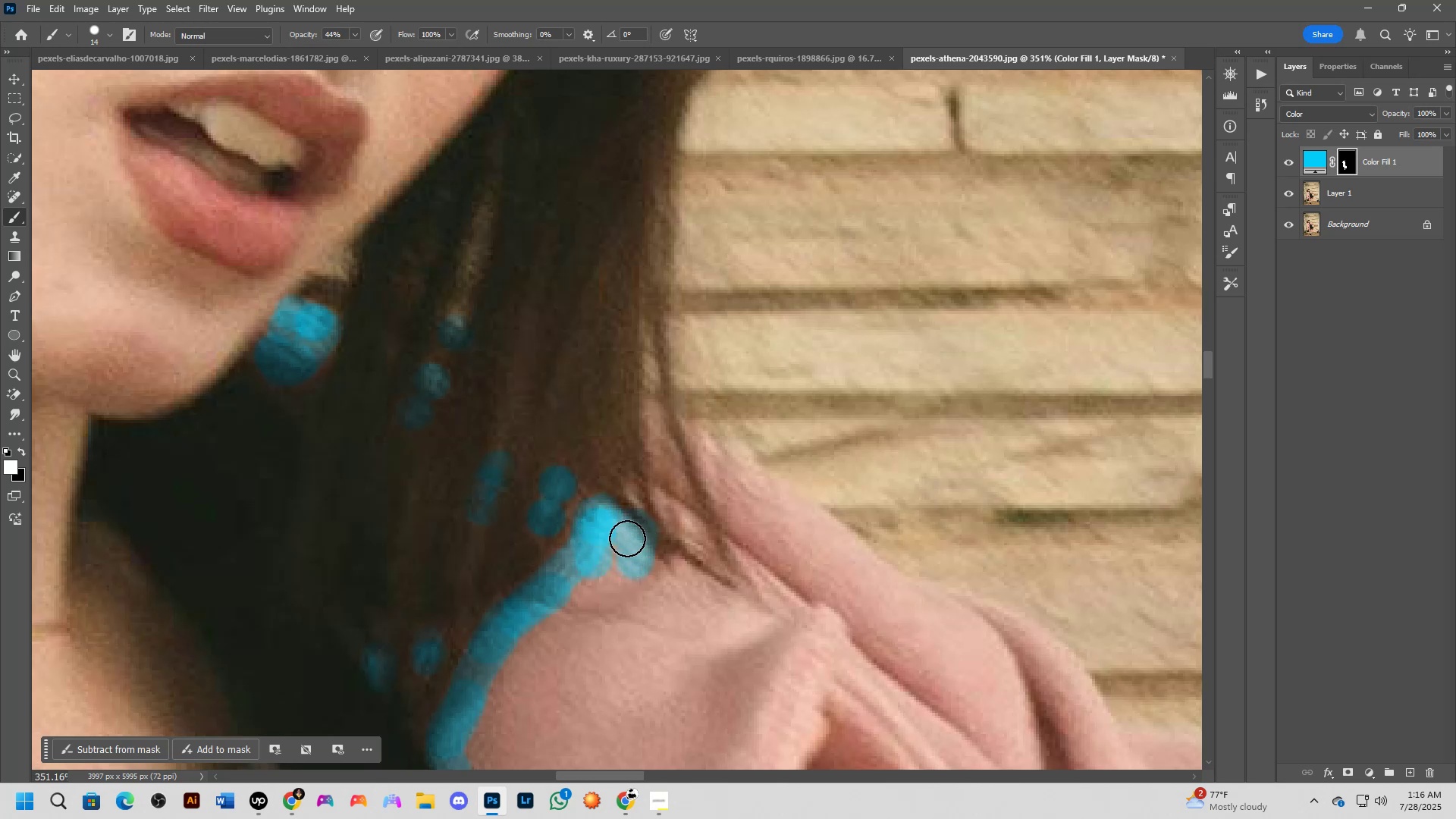 
type(xx)
 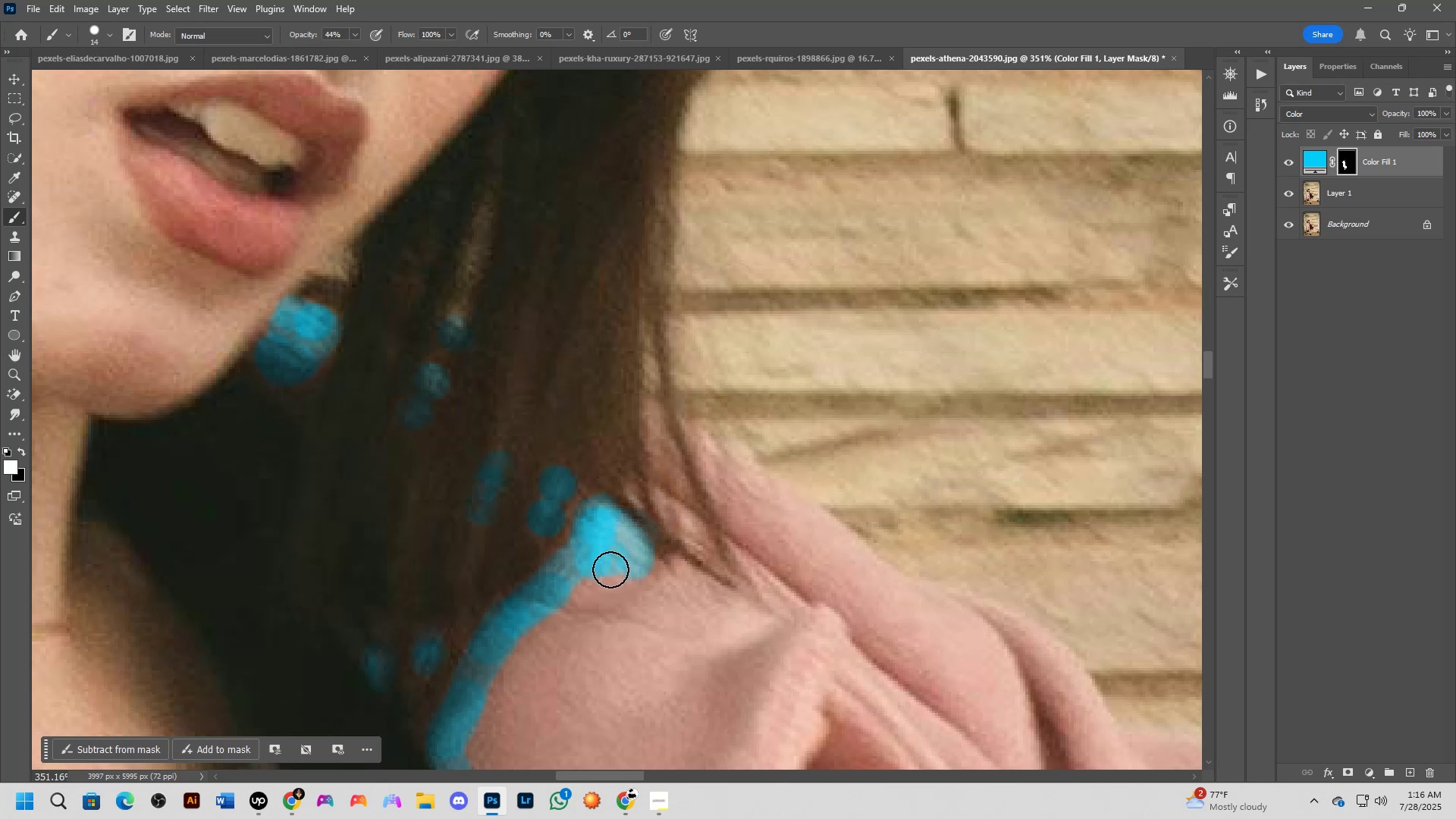 
left_click_drag(start_coordinate=[647, 503], to_coordinate=[670, 536])
 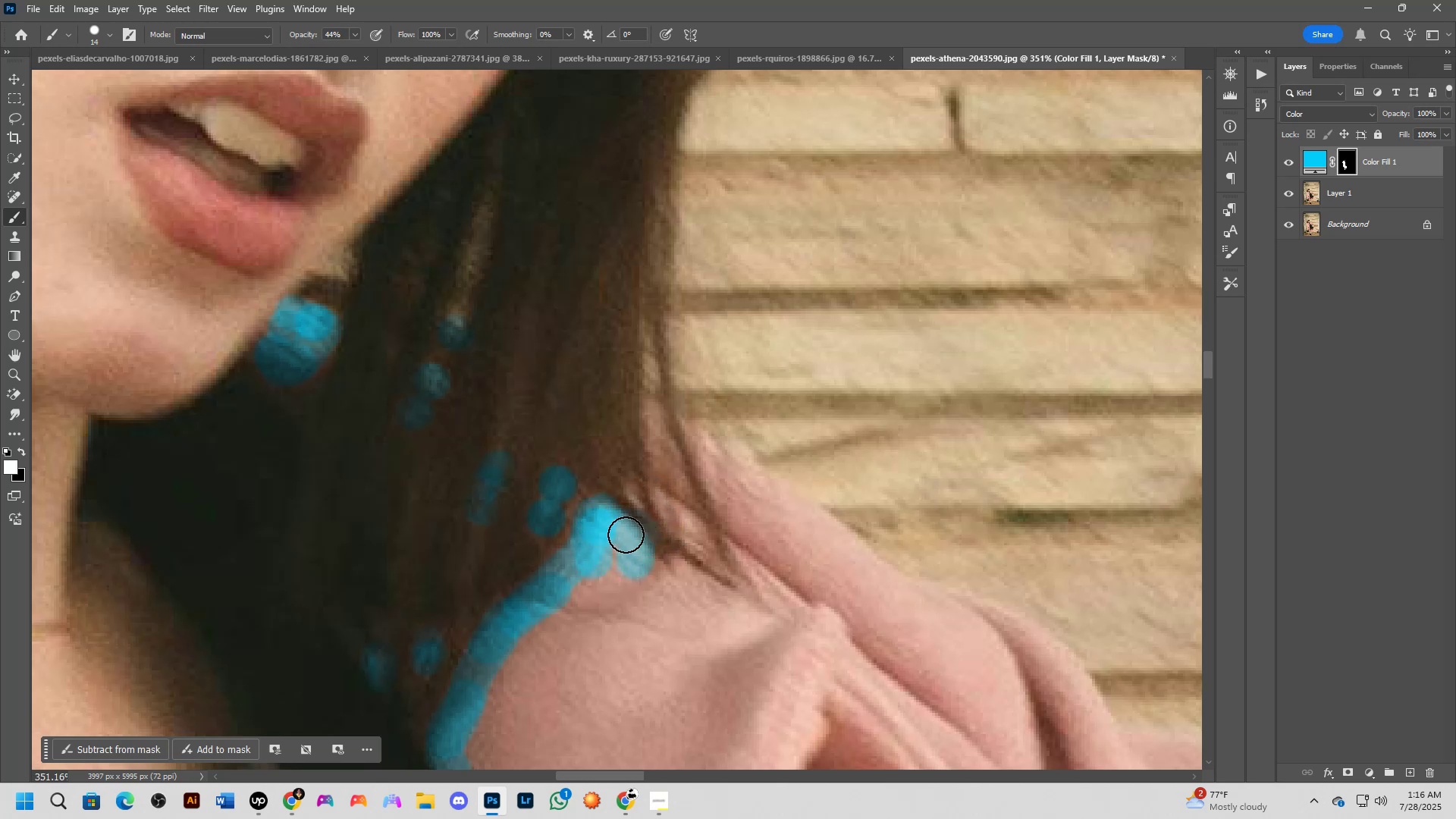 
left_click_drag(start_coordinate=[608, 558], to_coordinate=[492, 714])
 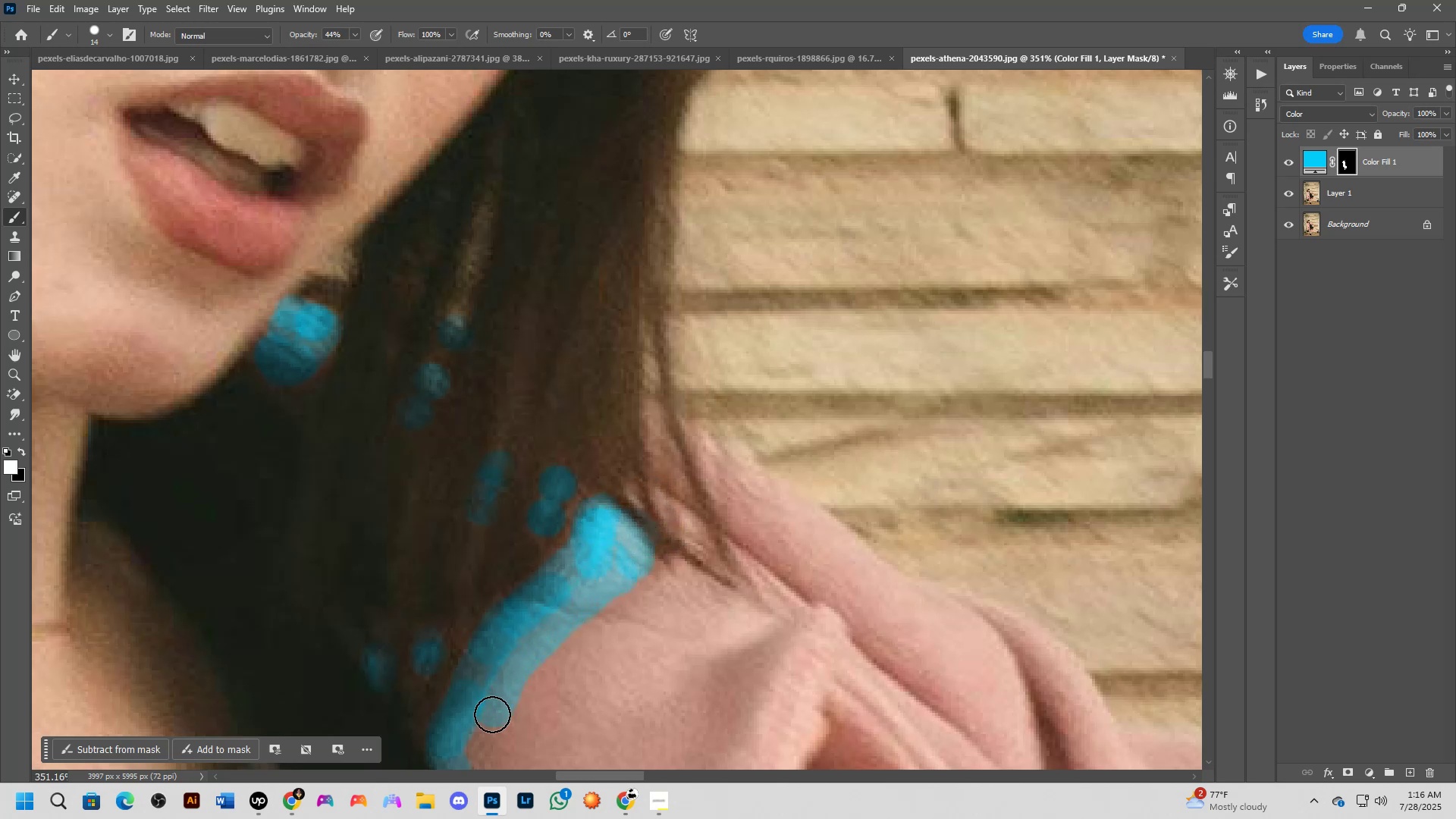 
hold_key(key=Space, duration=0.41)
 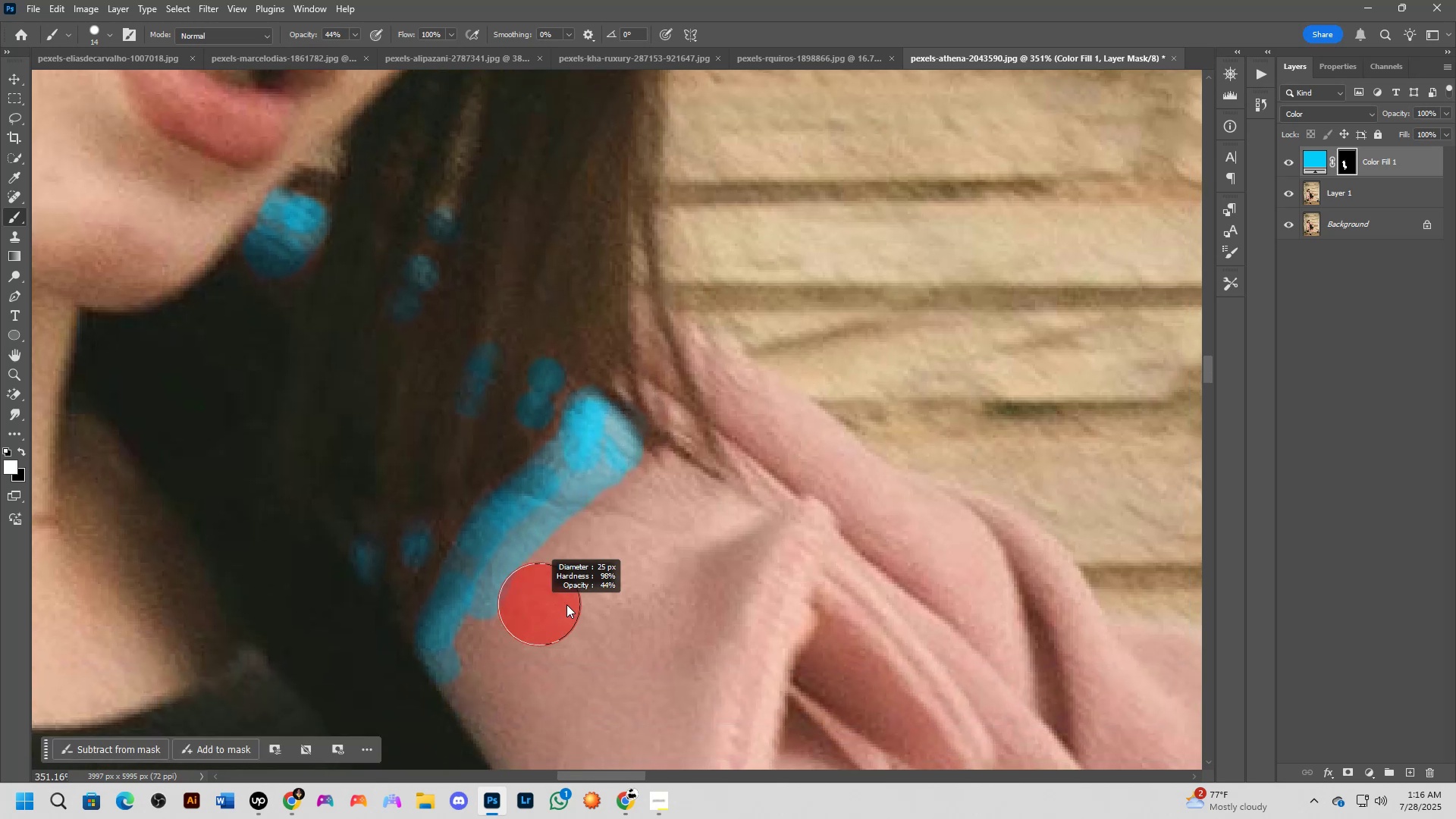 
left_click_drag(start_coordinate=[554, 706], to_coordinate=[543, 598])
 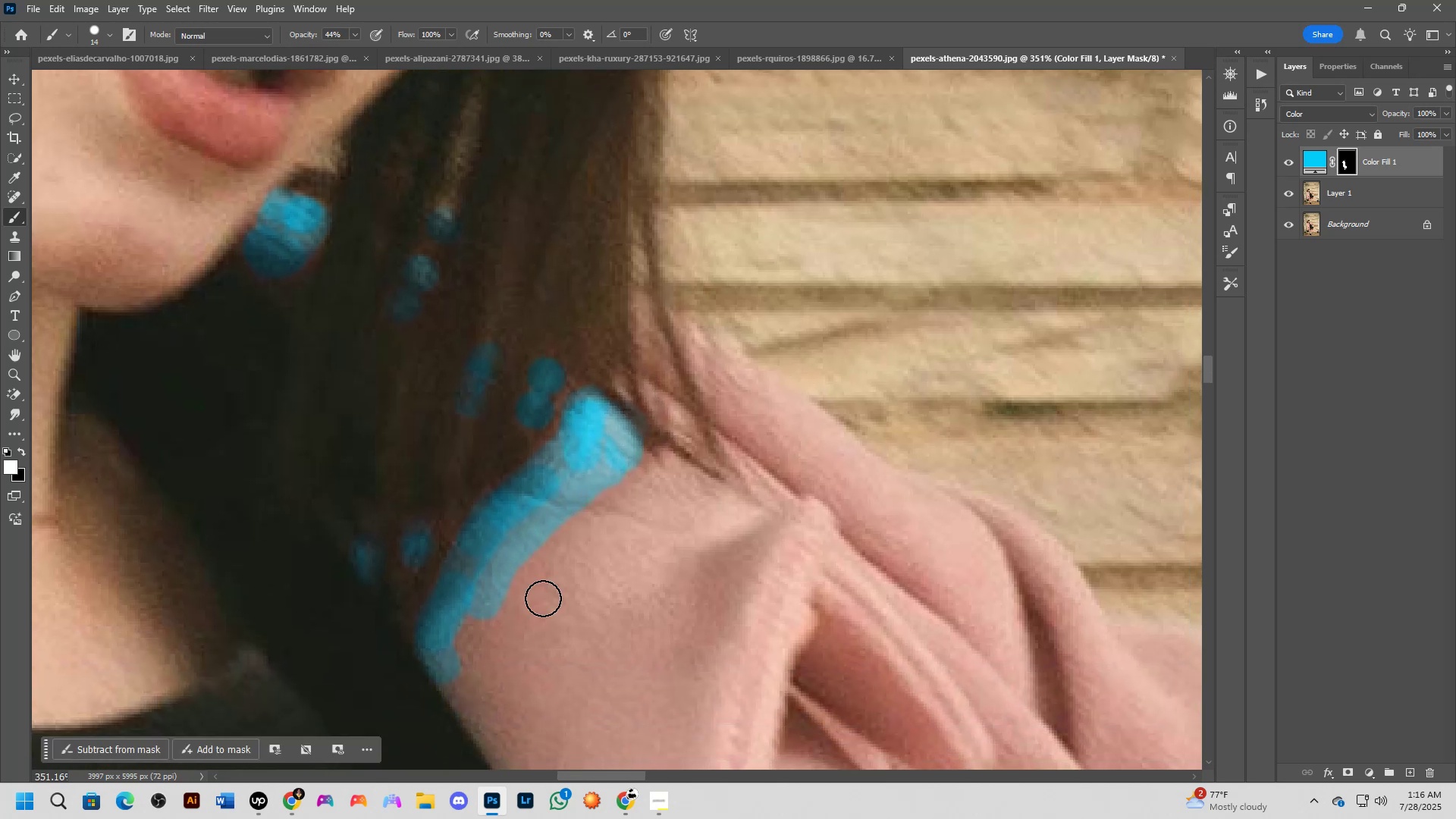 
hold_key(key=AltLeft, duration=0.52)
 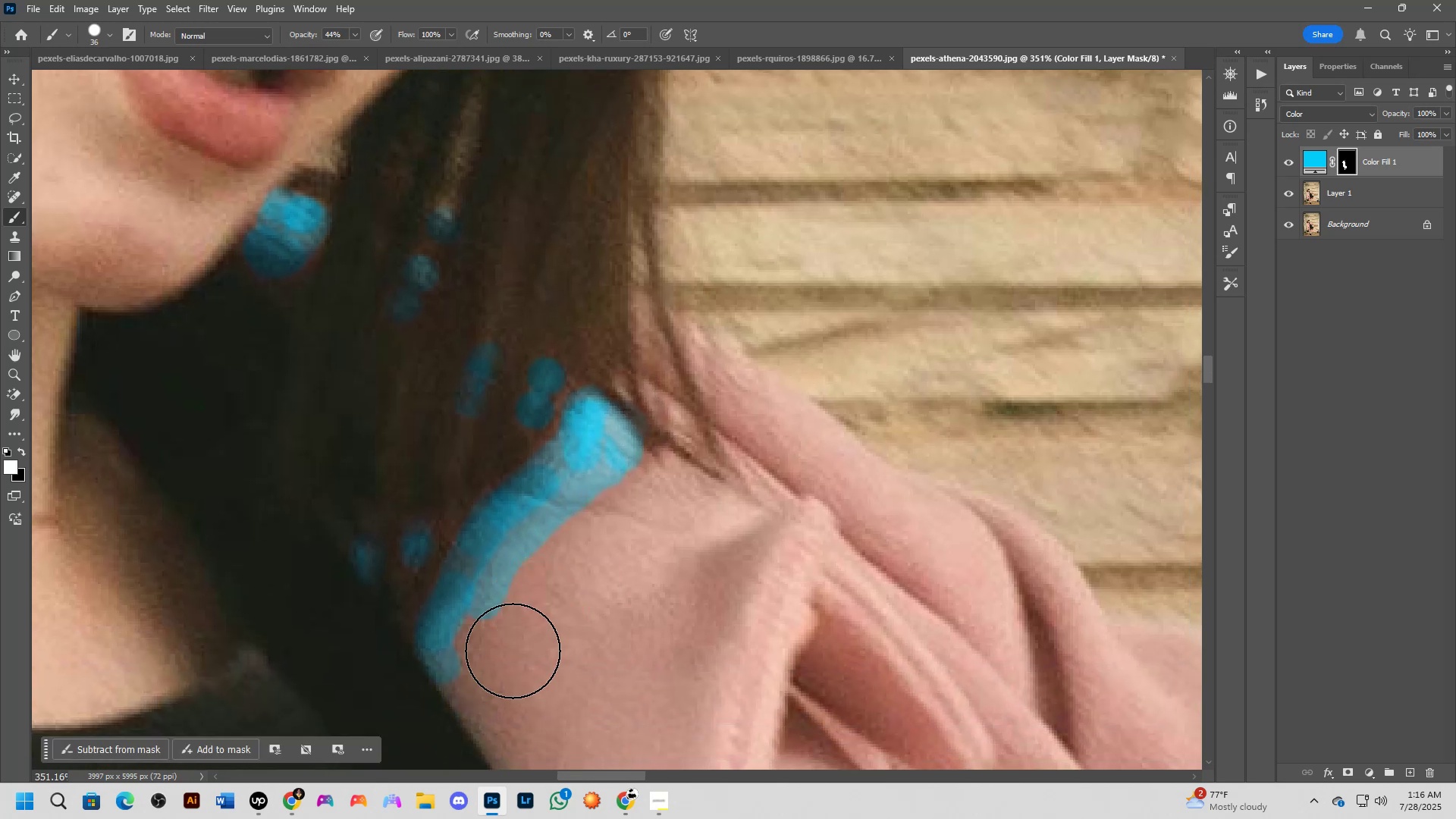 
left_click_drag(start_coordinate=[510, 653], to_coordinate=[629, 516])
 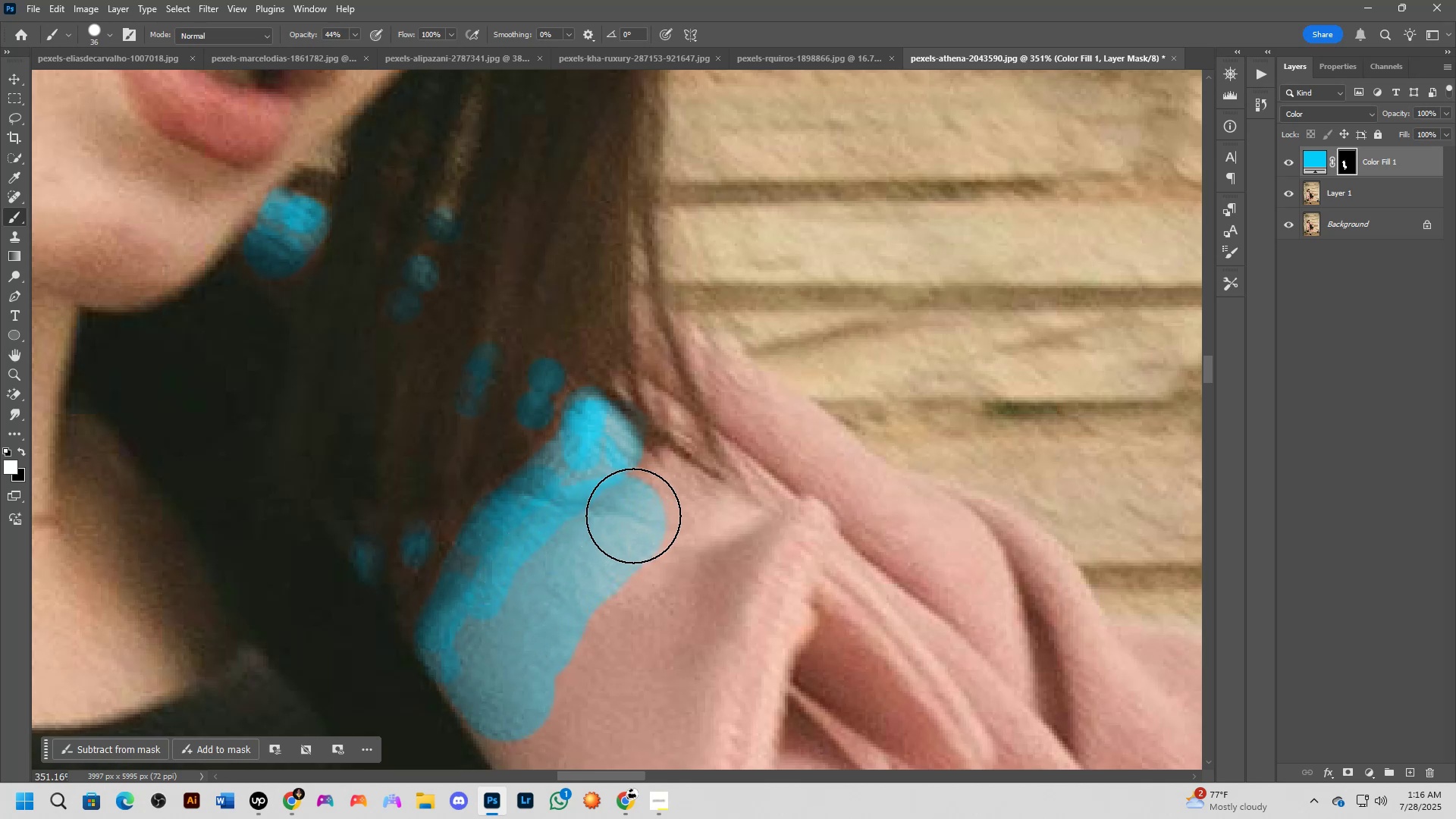 
hold_key(key=Space, duration=0.44)
 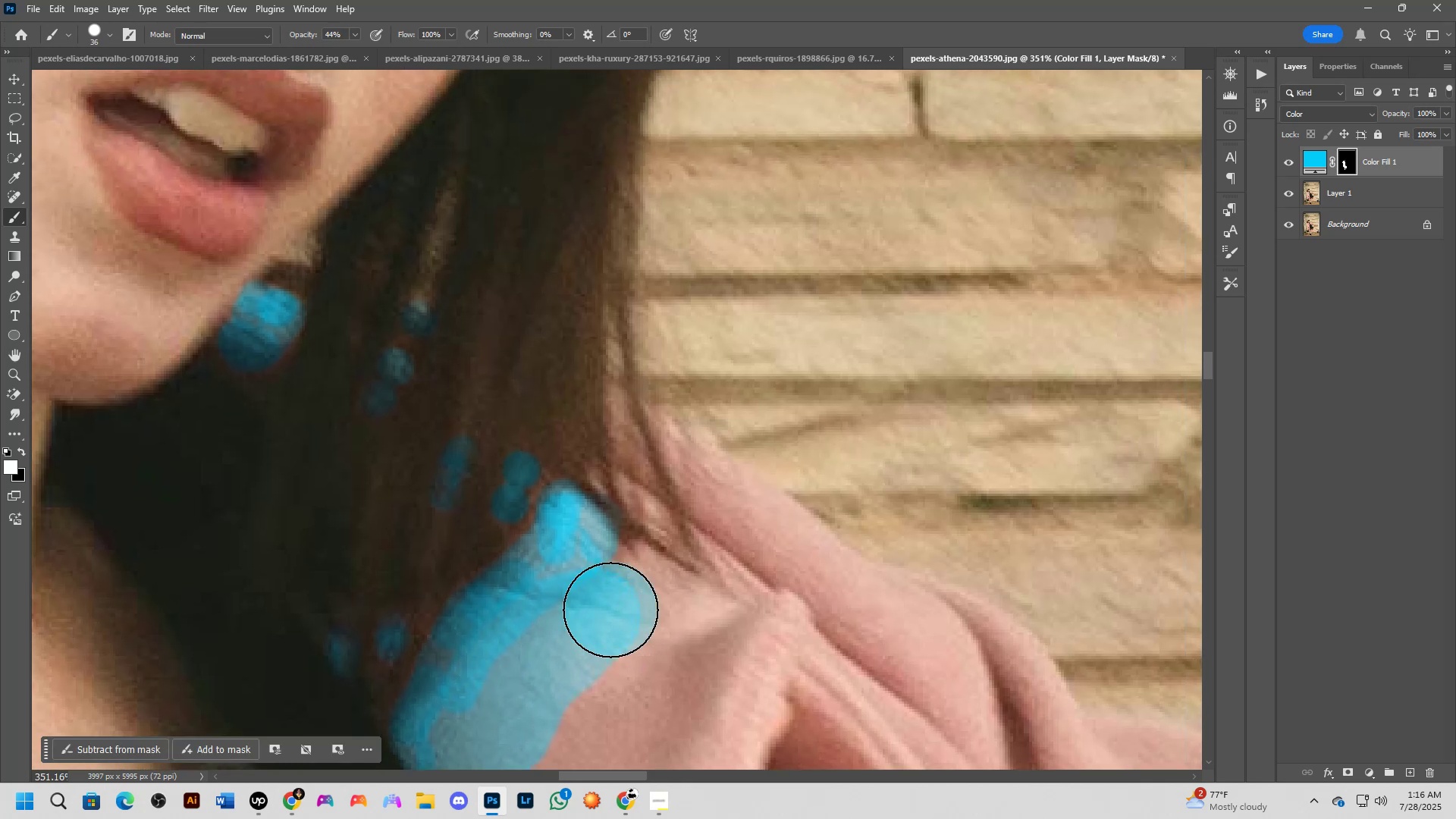 
left_click_drag(start_coordinate=[676, 519], to_coordinate=[651, 612])
 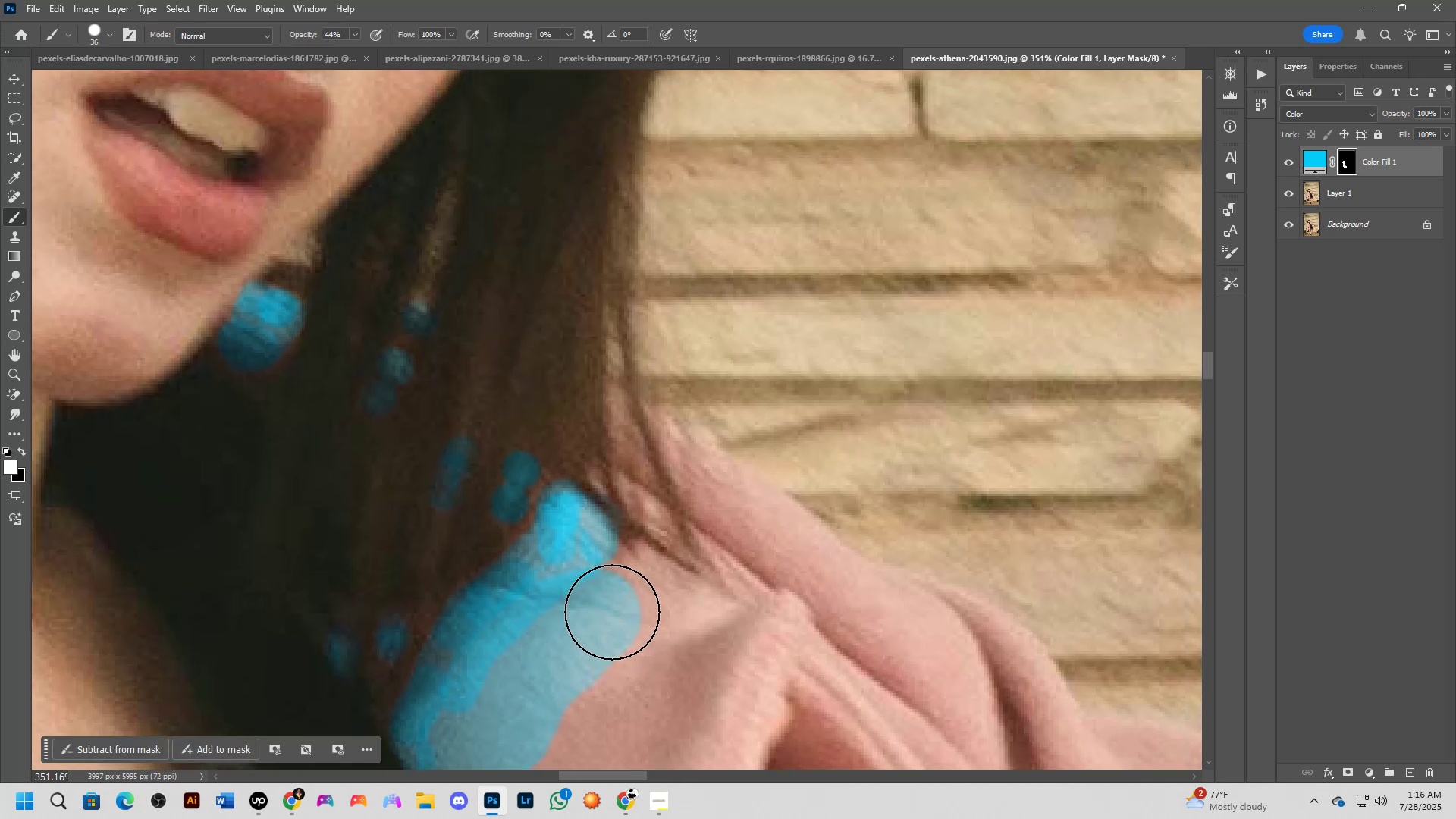 
left_click_drag(start_coordinate=[610, 610], to_coordinate=[613, 600])
 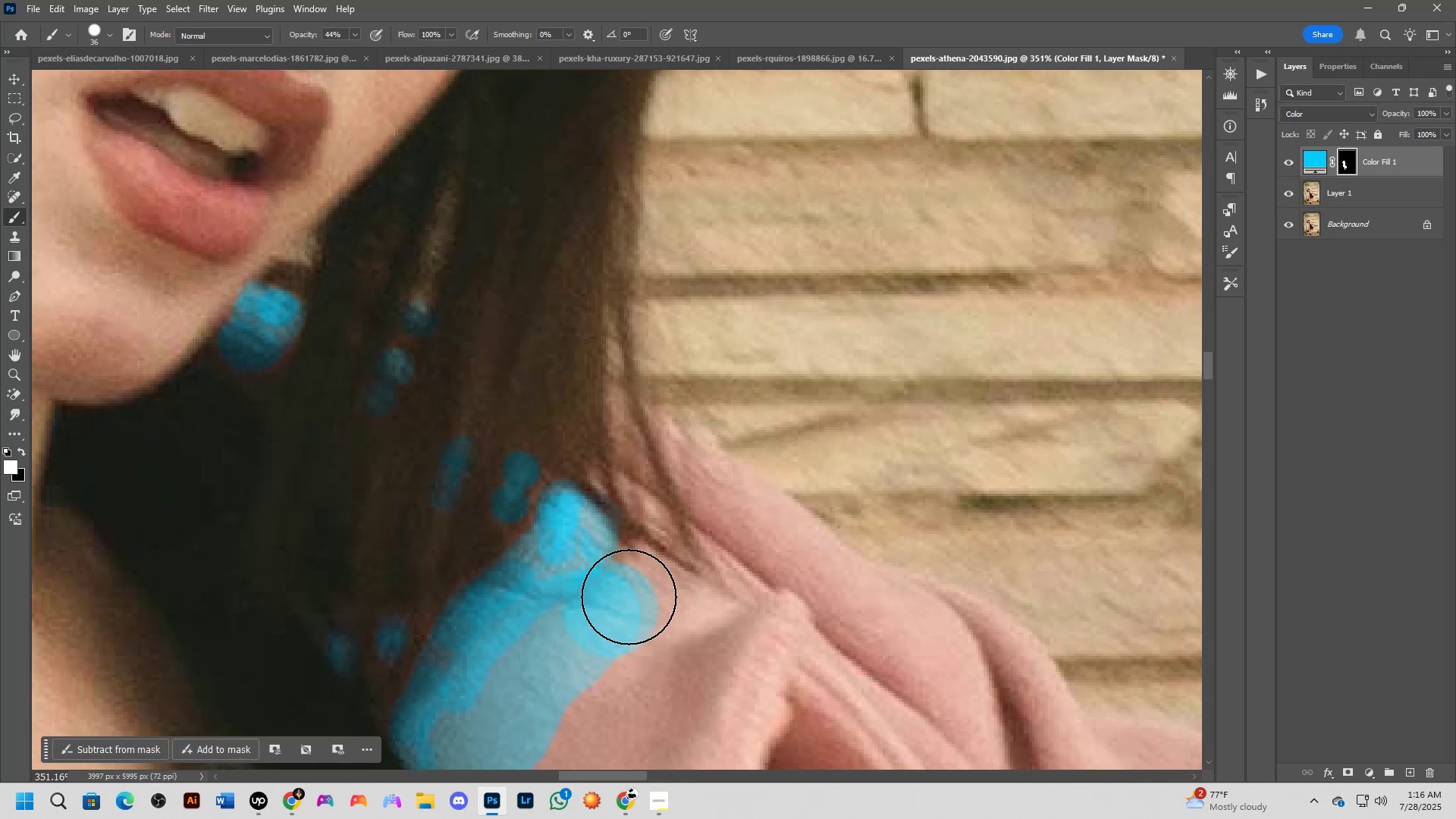 
hold_key(key=Space, duration=0.44)
 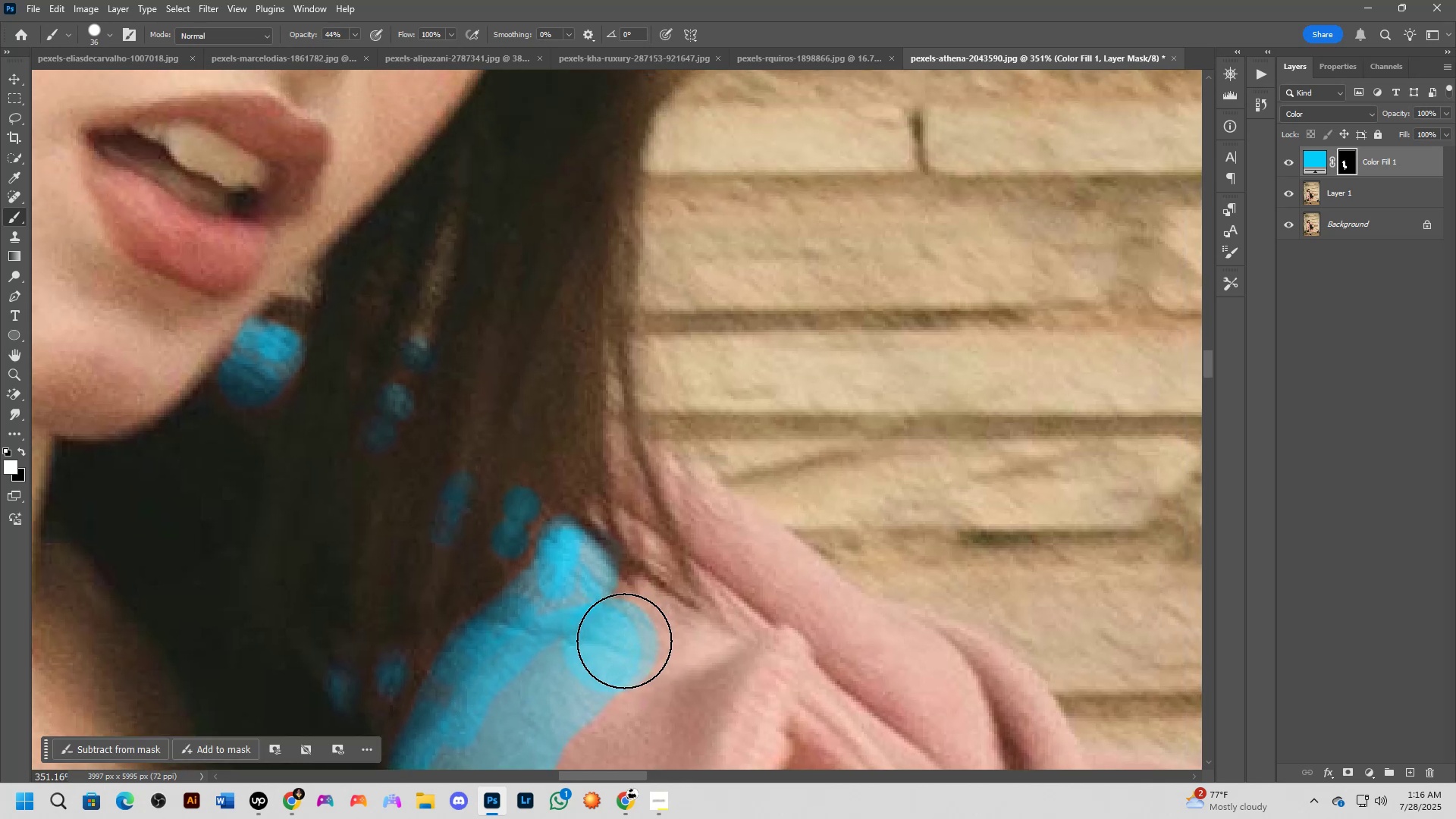 
left_click_drag(start_coordinate=[629, 603], to_coordinate=[629, 639])
 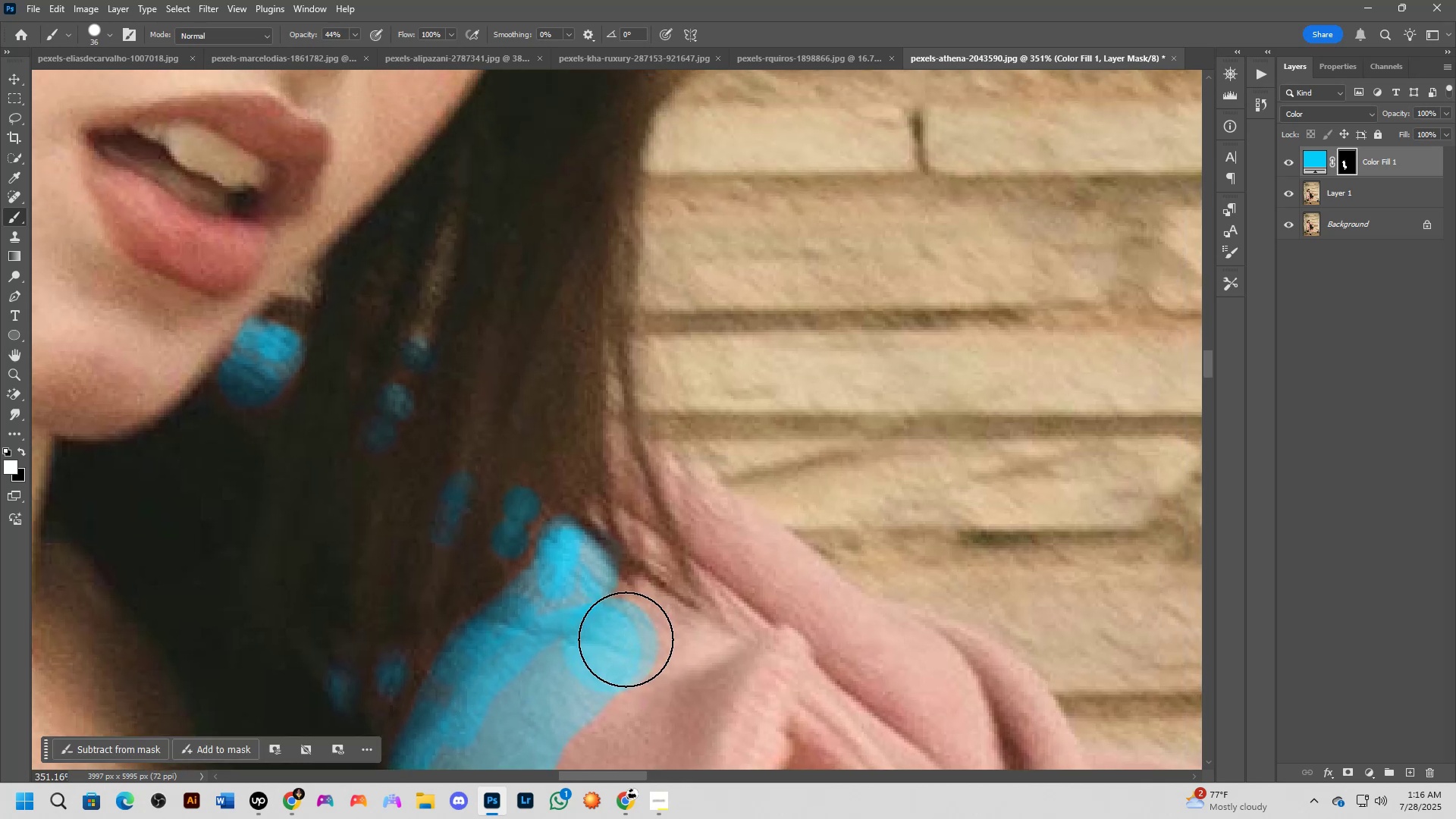 
hold_key(key=Space, duration=0.45)
 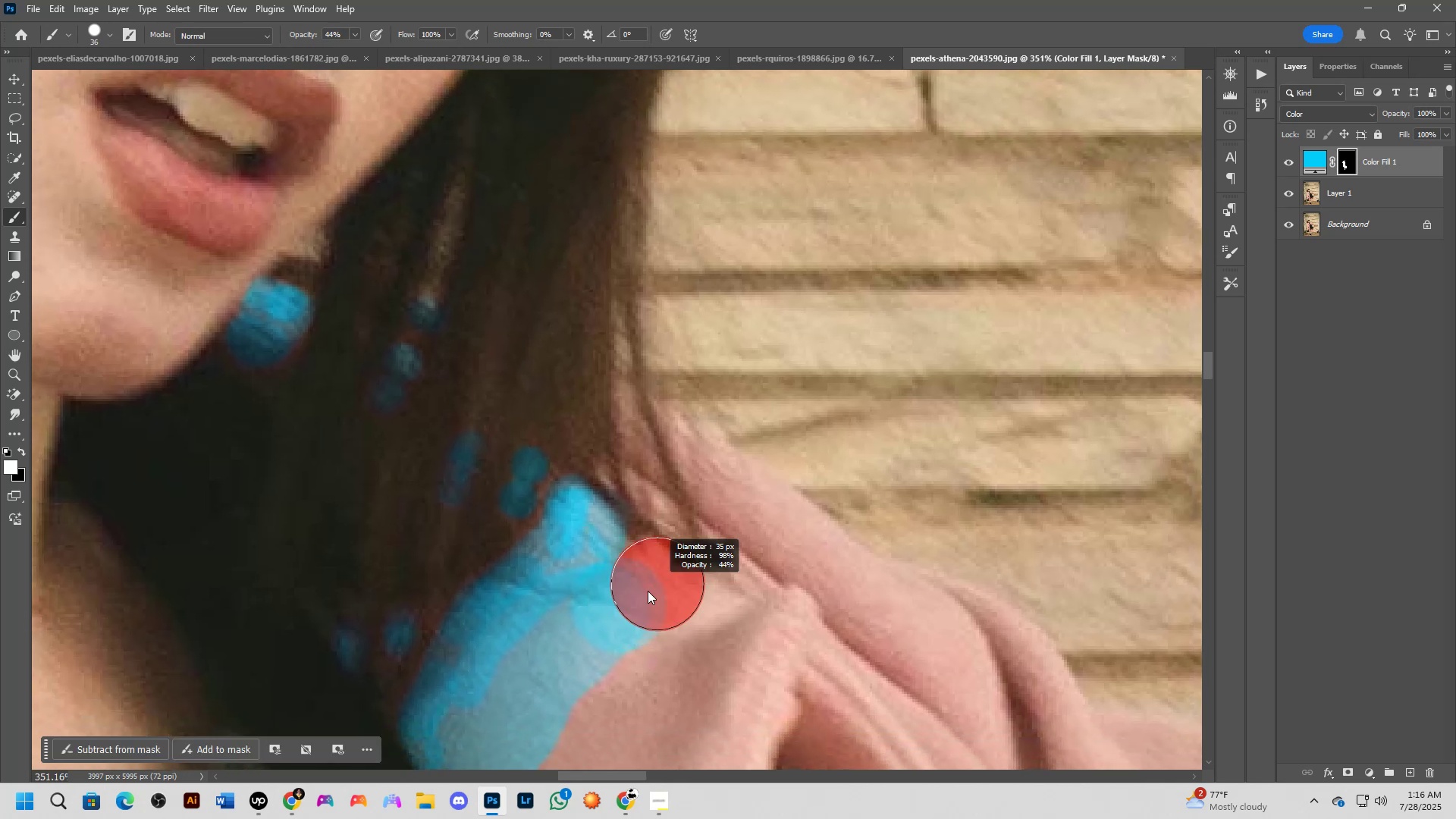 
left_click_drag(start_coordinate=[624, 639], to_coordinate=[632, 599])
 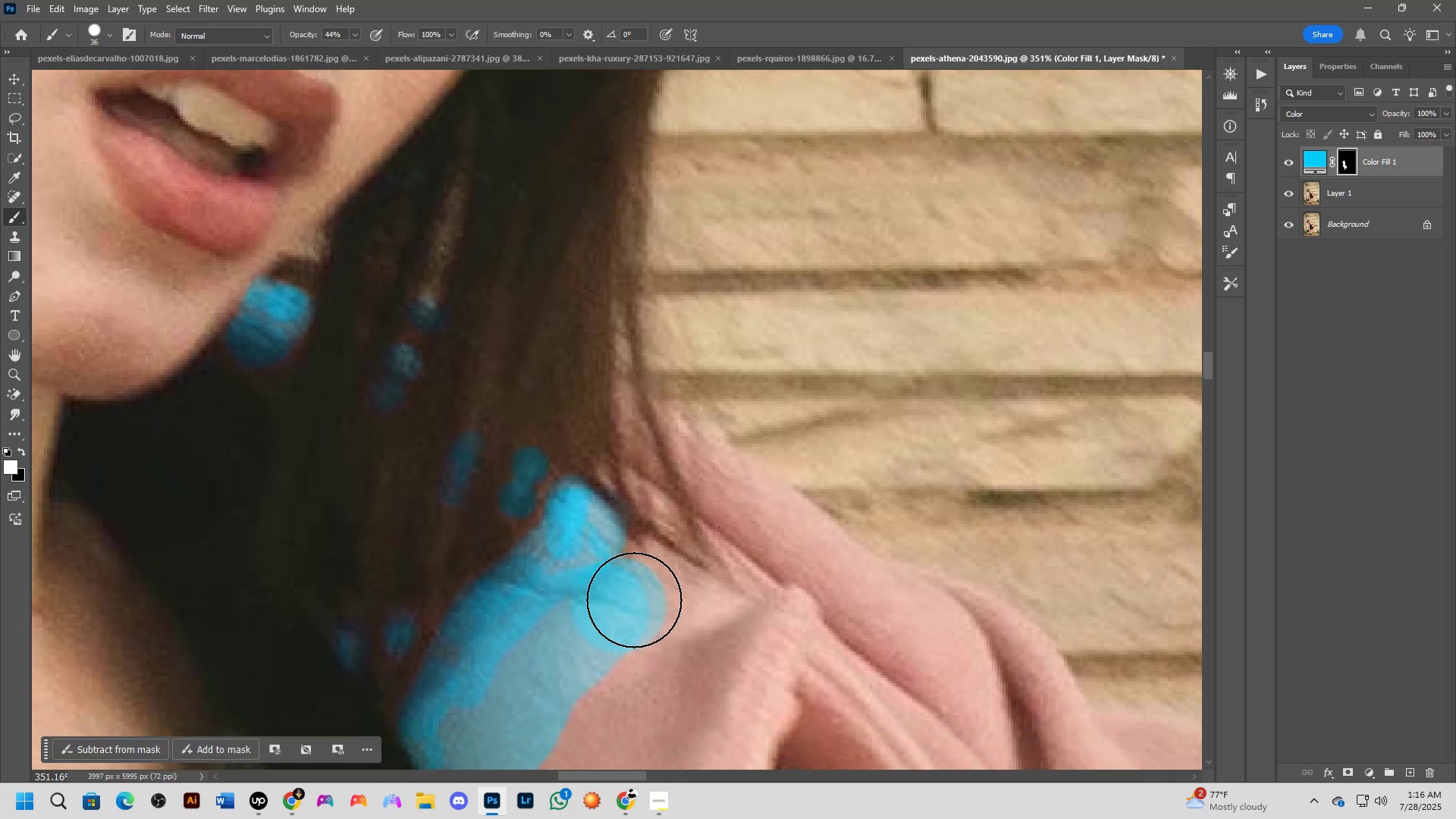 
hold_key(key=AltLeft, duration=1.27)
 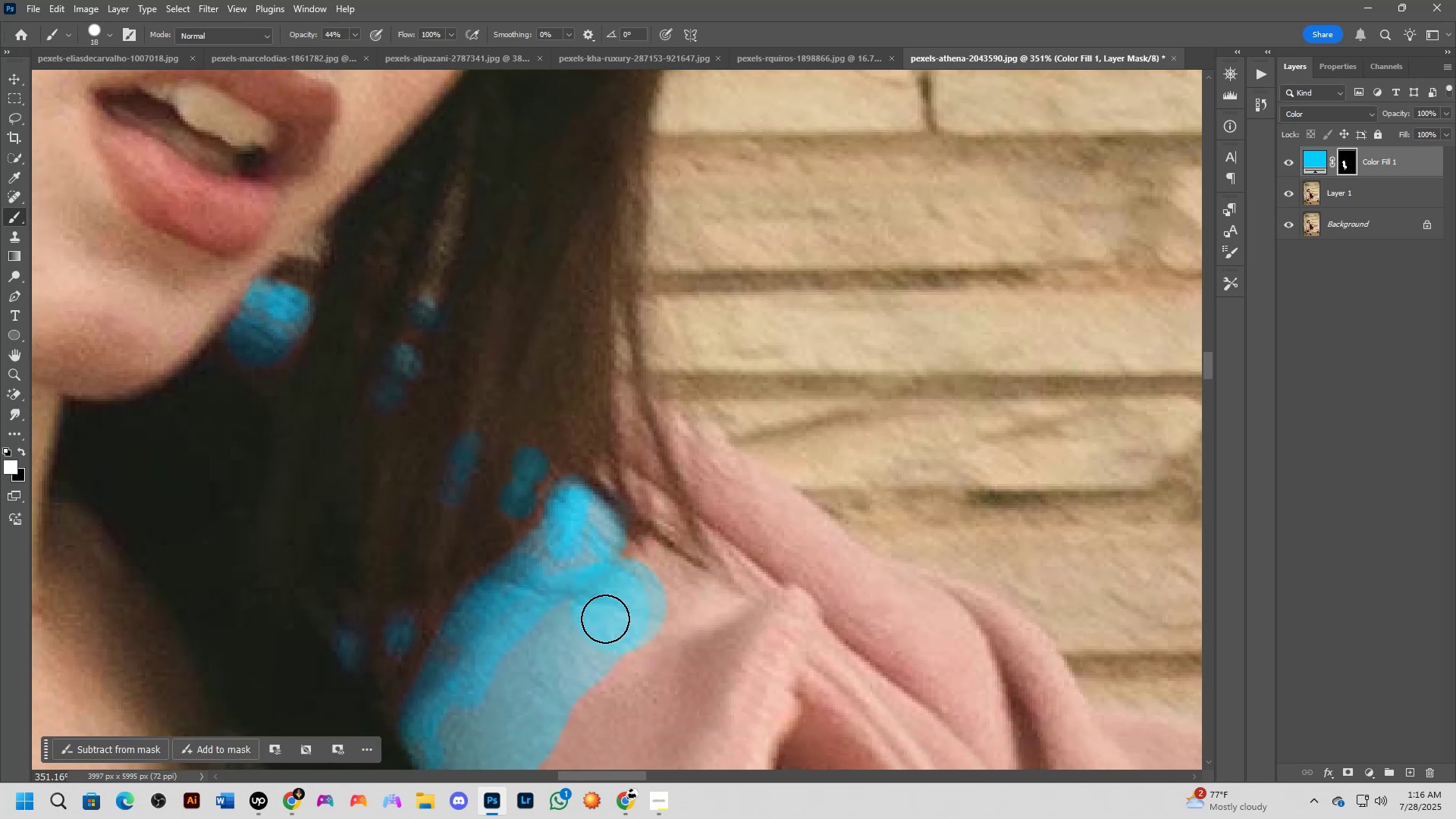 
scroll: coordinate [635, 569], scroll_direction: up, amount: 3.0
 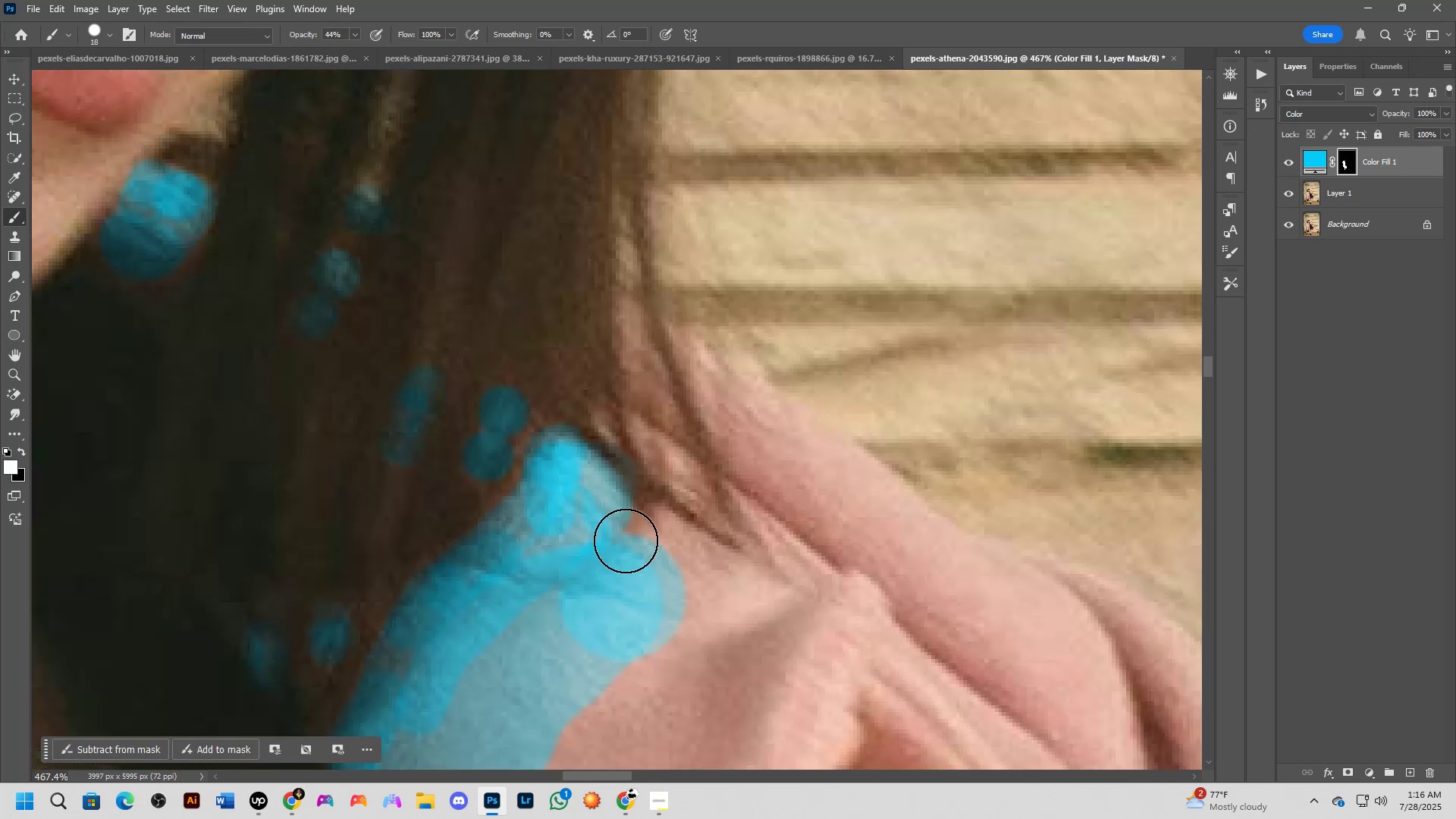 
left_click([626, 541])
 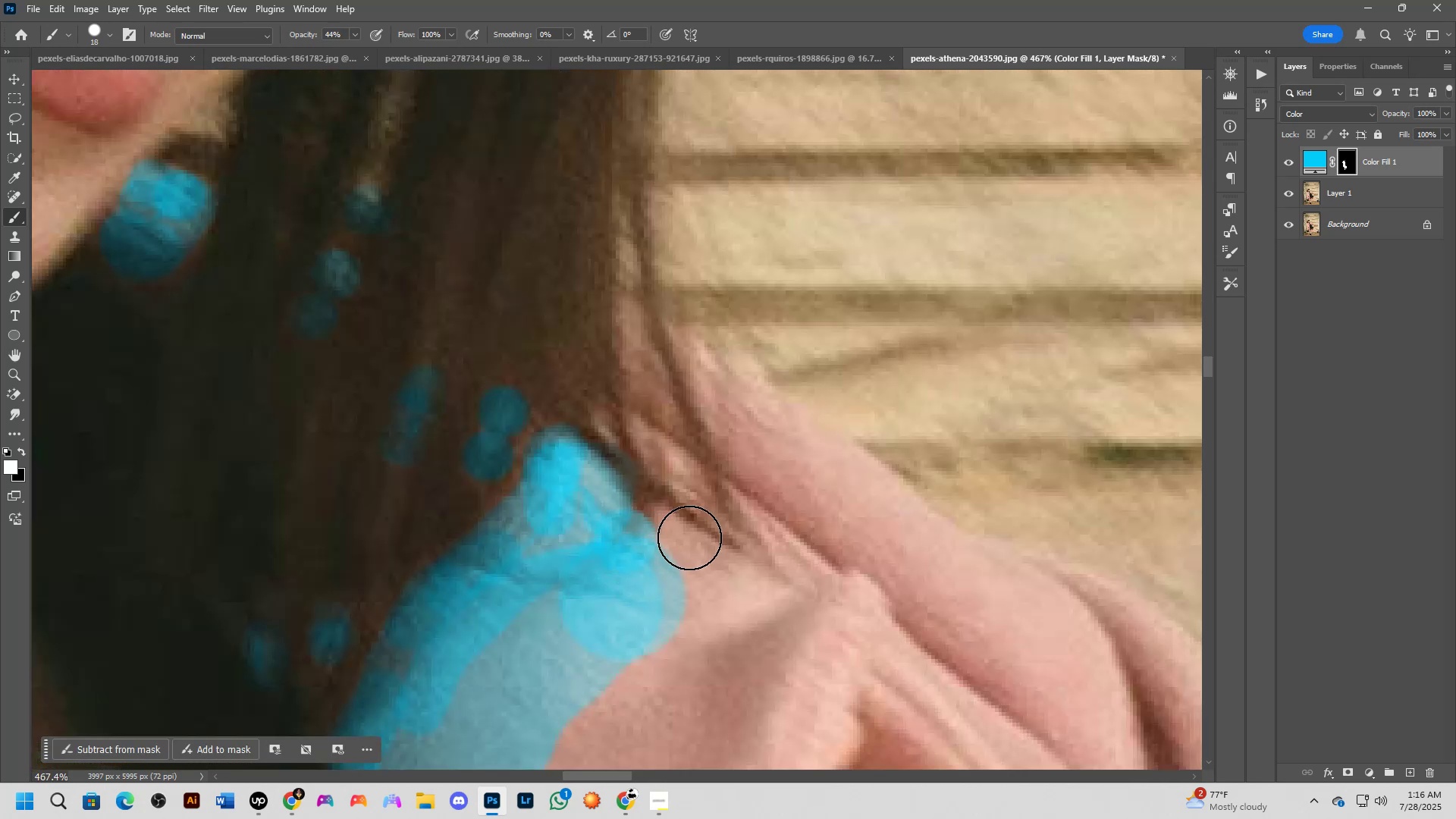 
hold_key(key=AltLeft, duration=1.34)
 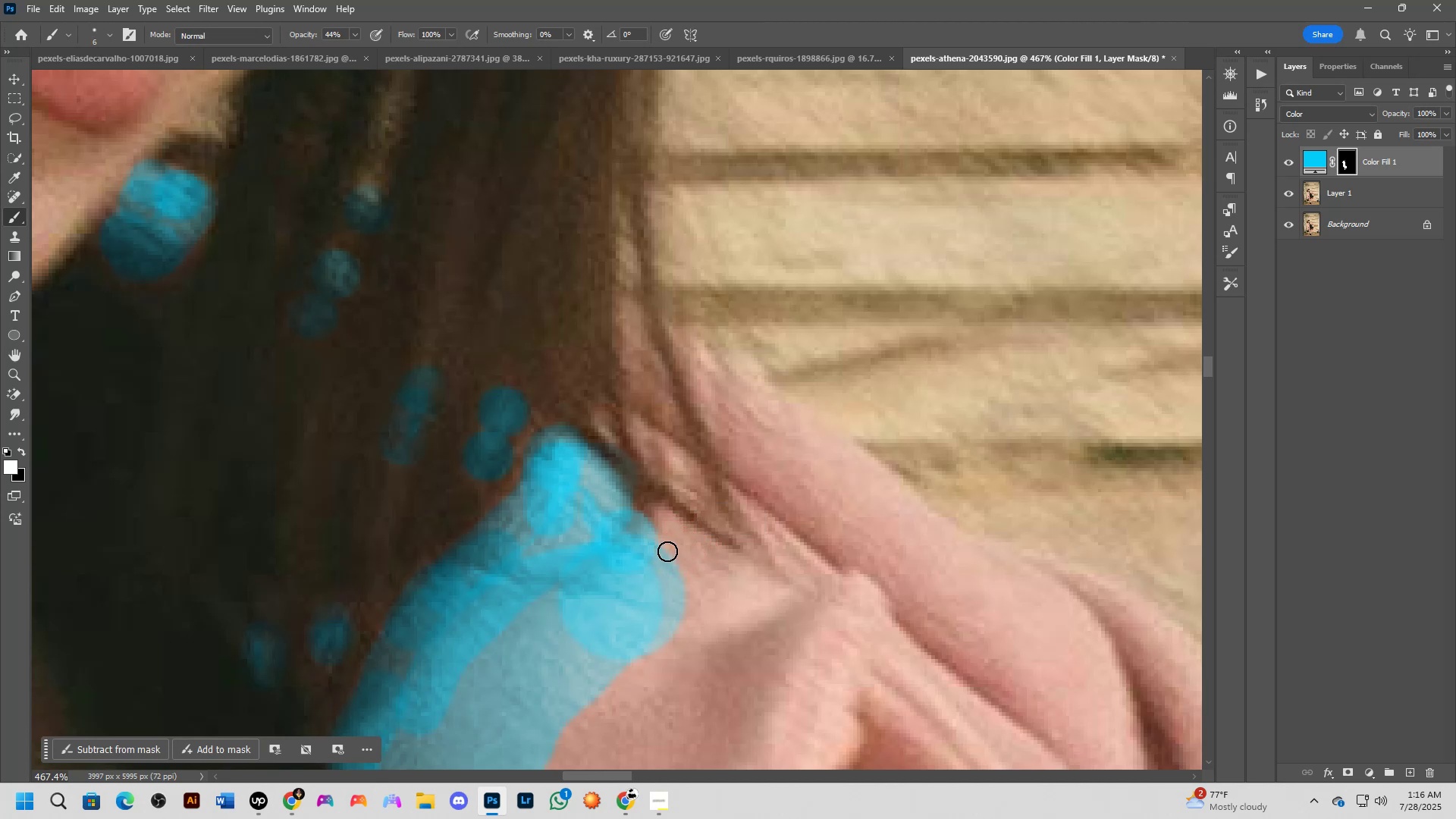 
left_click_drag(start_coordinate=[667, 551], to_coordinate=[675, 523])
 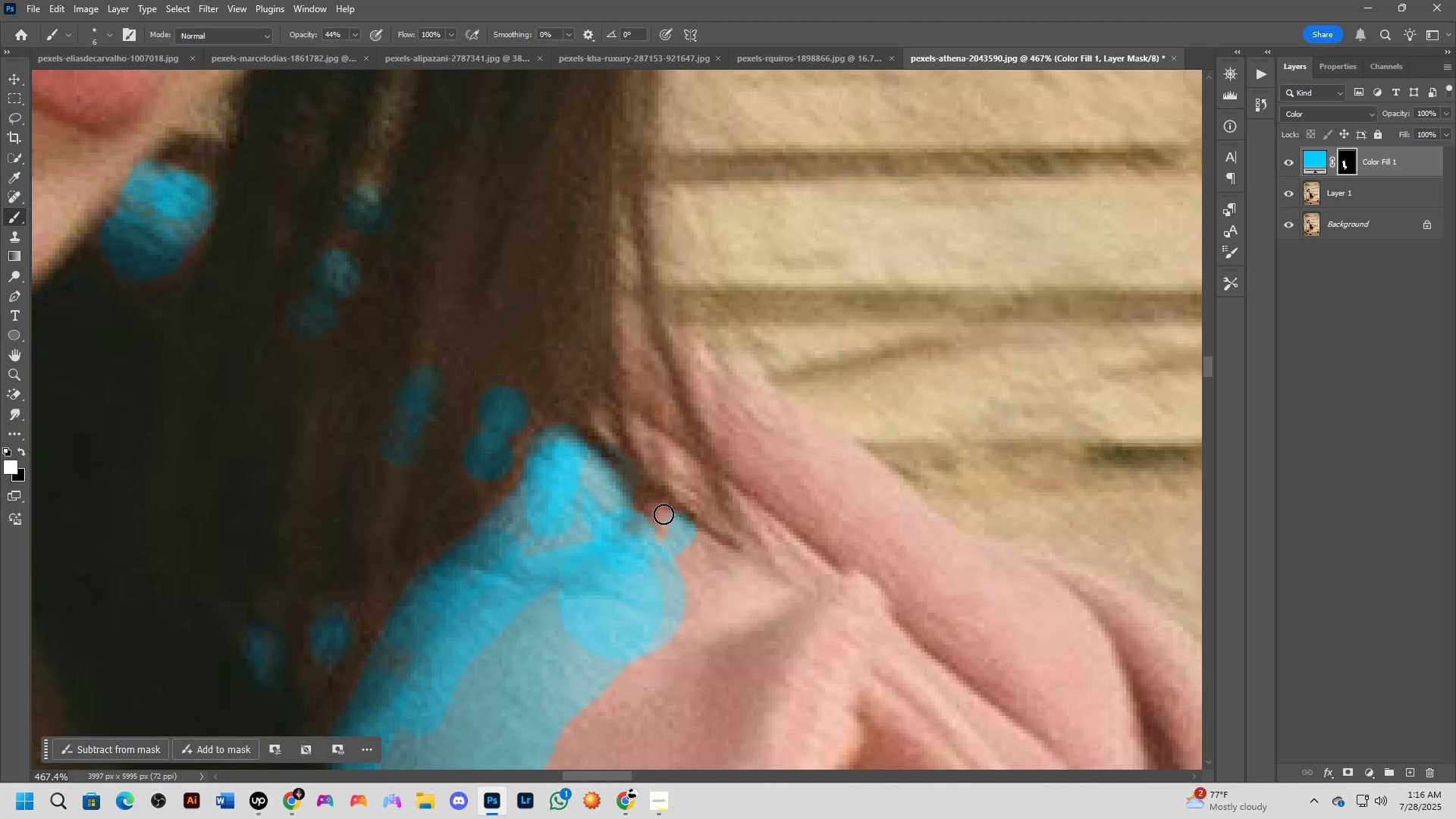 
left_click_drag(start_coordinate=[659, 513], to_coordinate=[675, 538])
 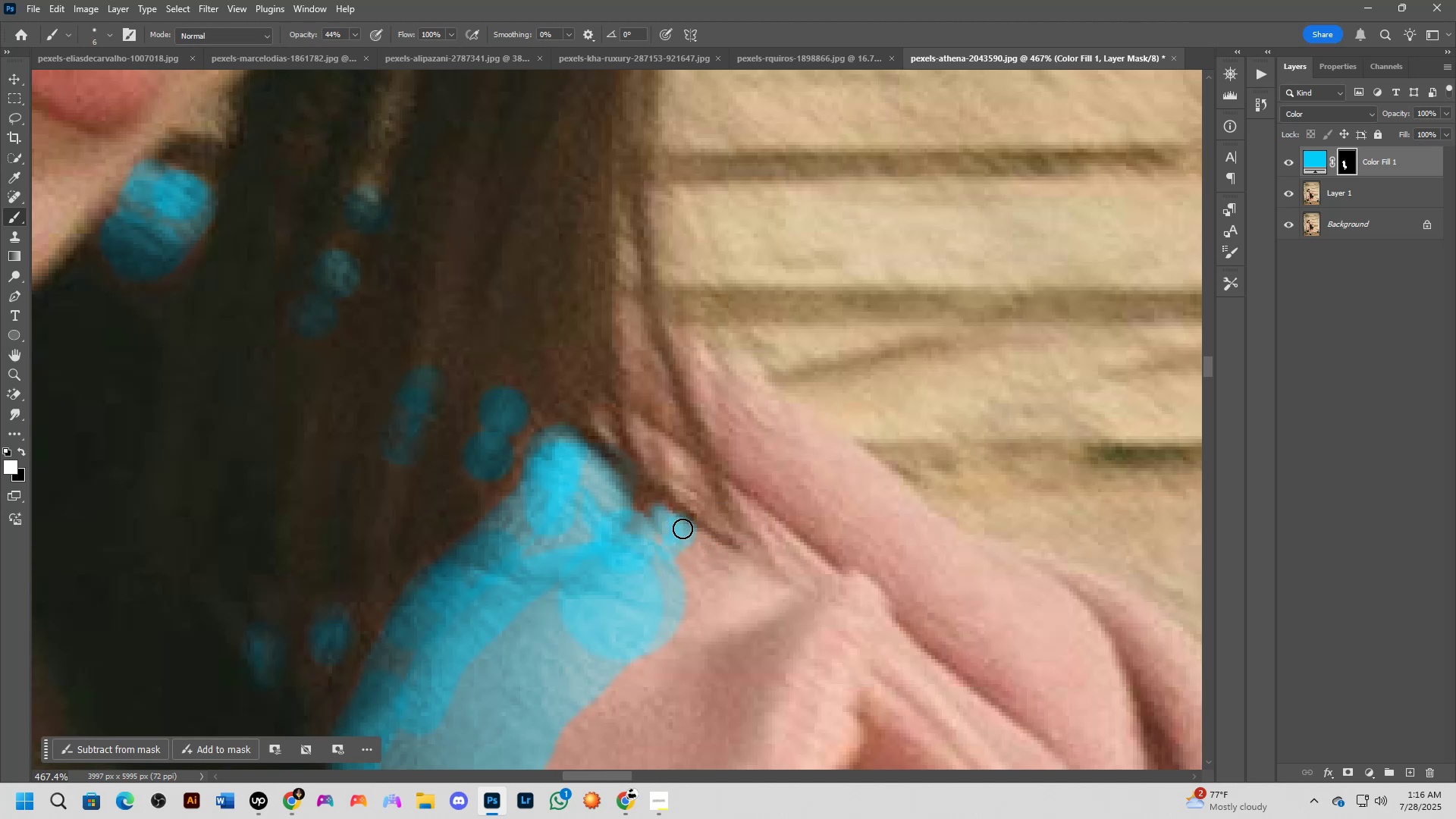 
type(xx)
 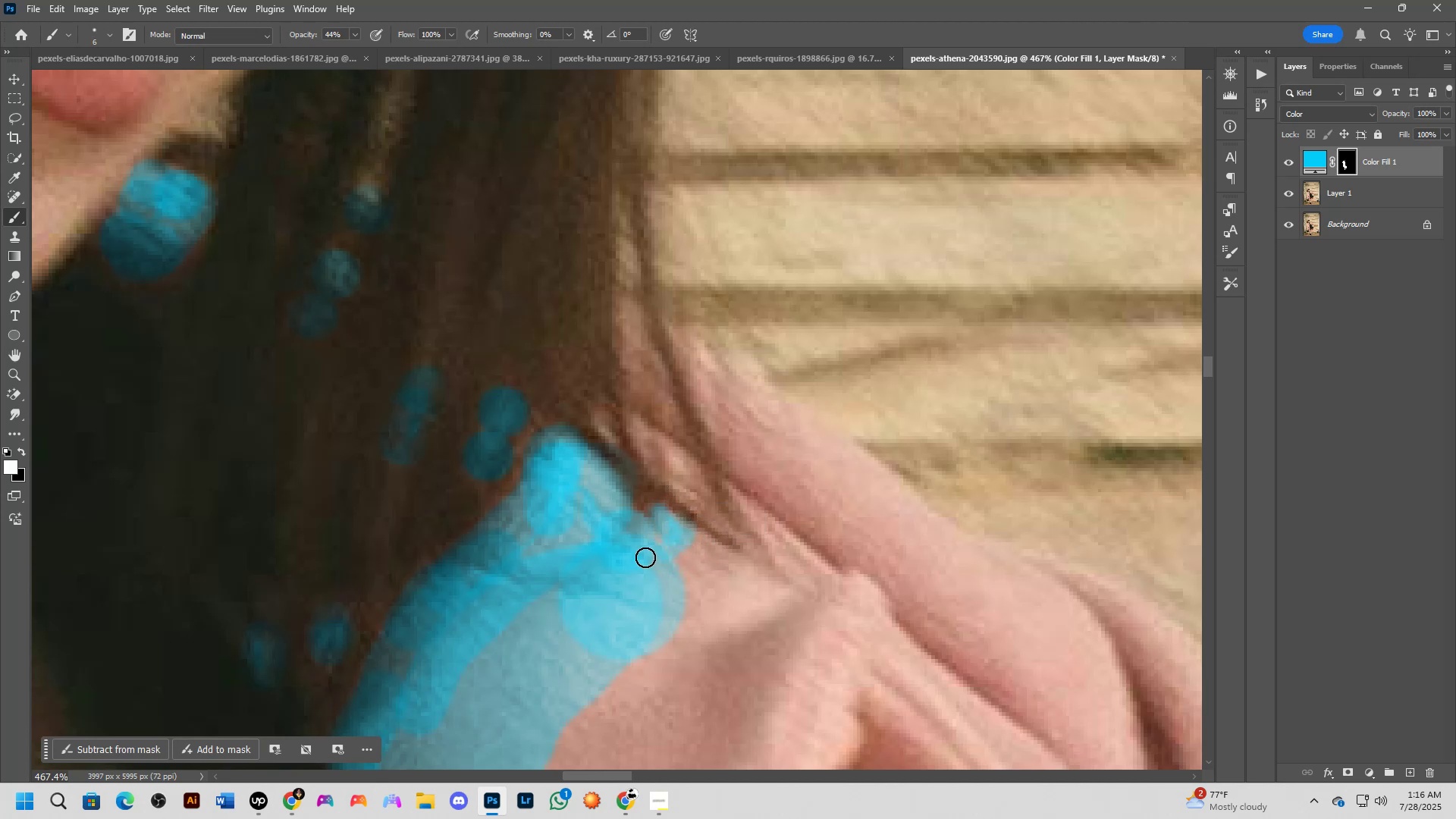 
left_click_drag(start_coordinate=[676, 500], to_coordinate=[707, 527])
 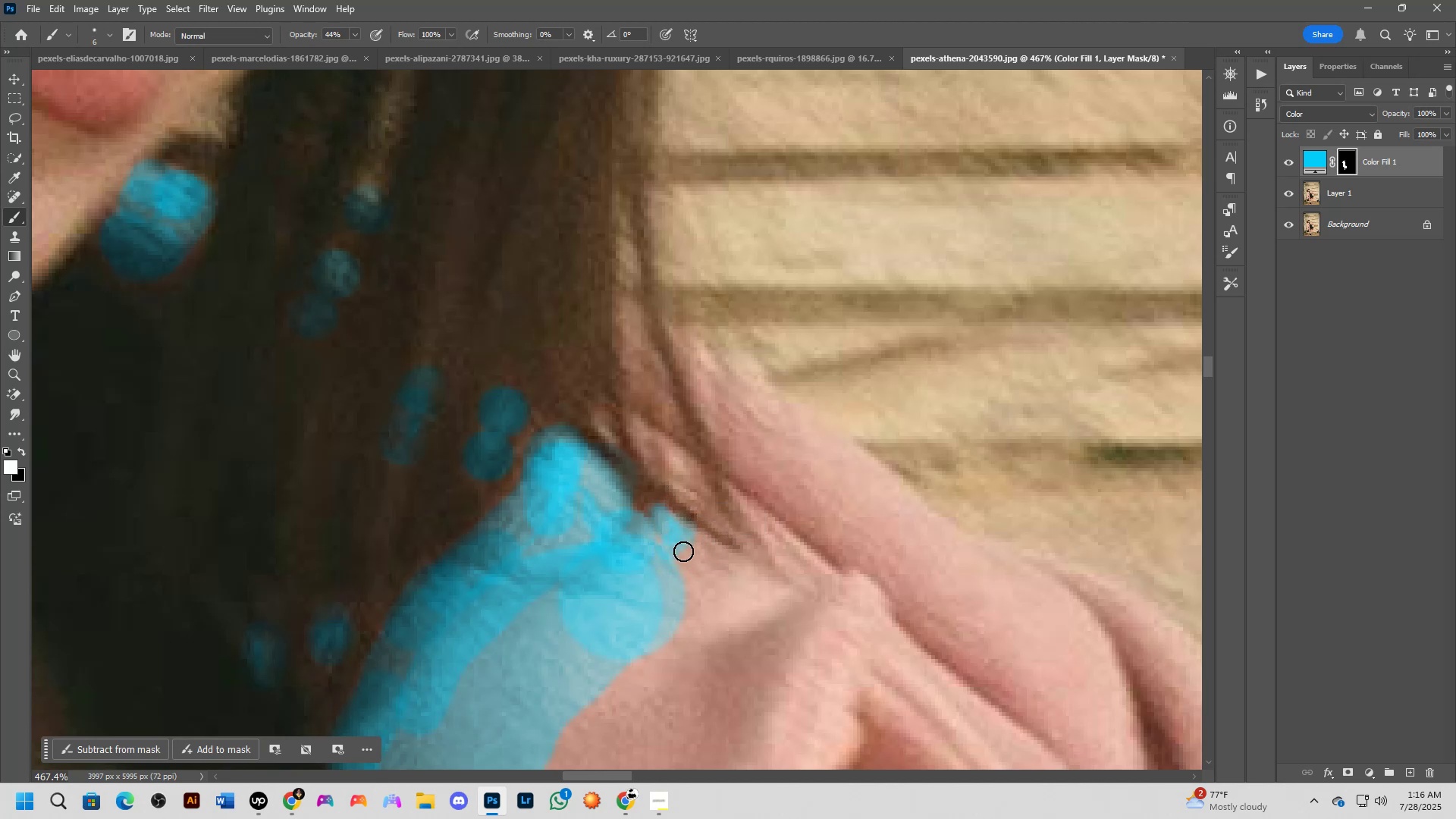 
left_click_drag(start_coordinate=[645, 548], to_coordinate=[677, 549])
 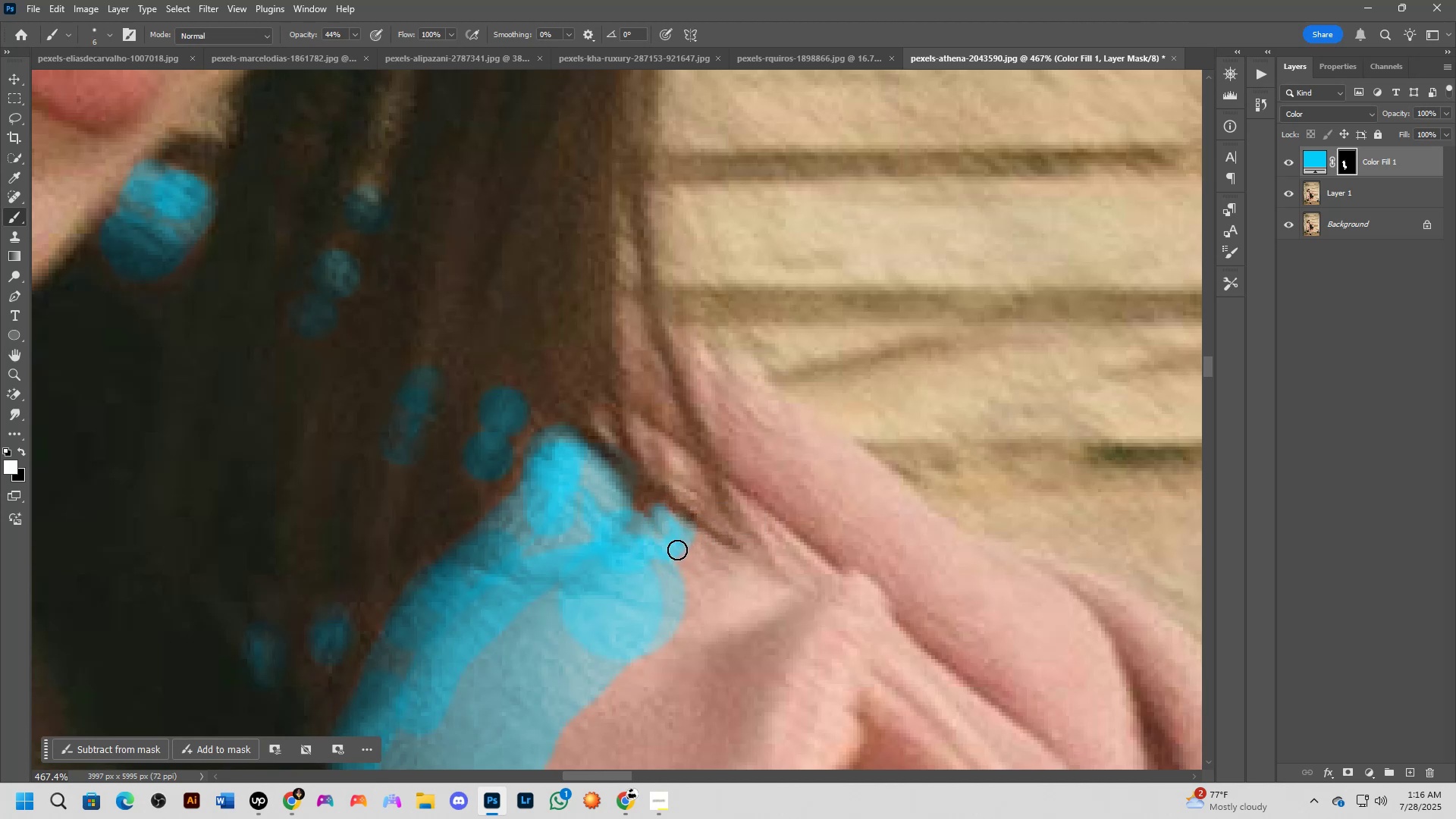 
left_click_drag(start_coordinate=[678, 549], to_coordinate=[738, 558])
 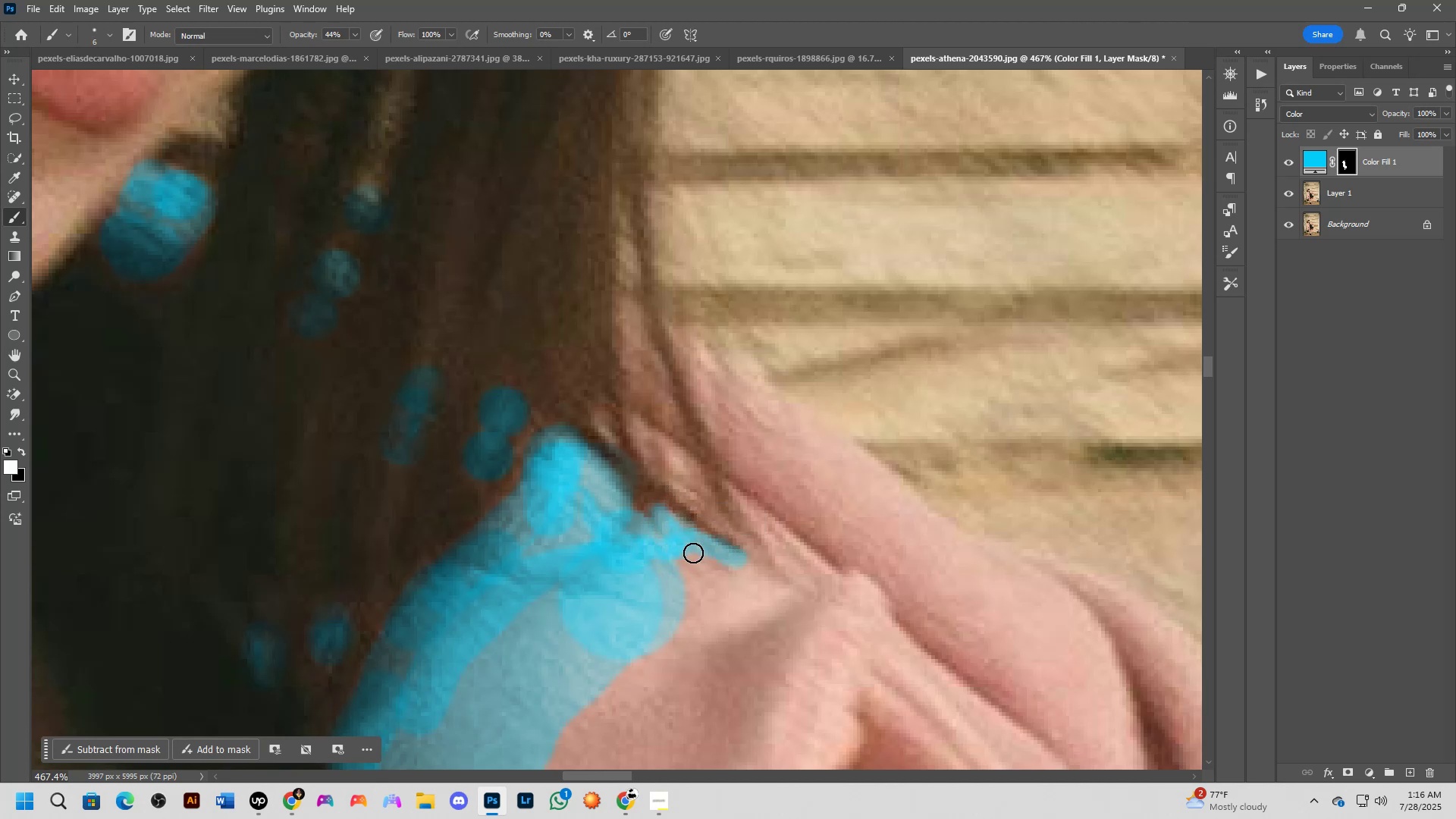 
left_click_drag(start_coordinate=[673, 557], to_coordinate=[720, 573])
 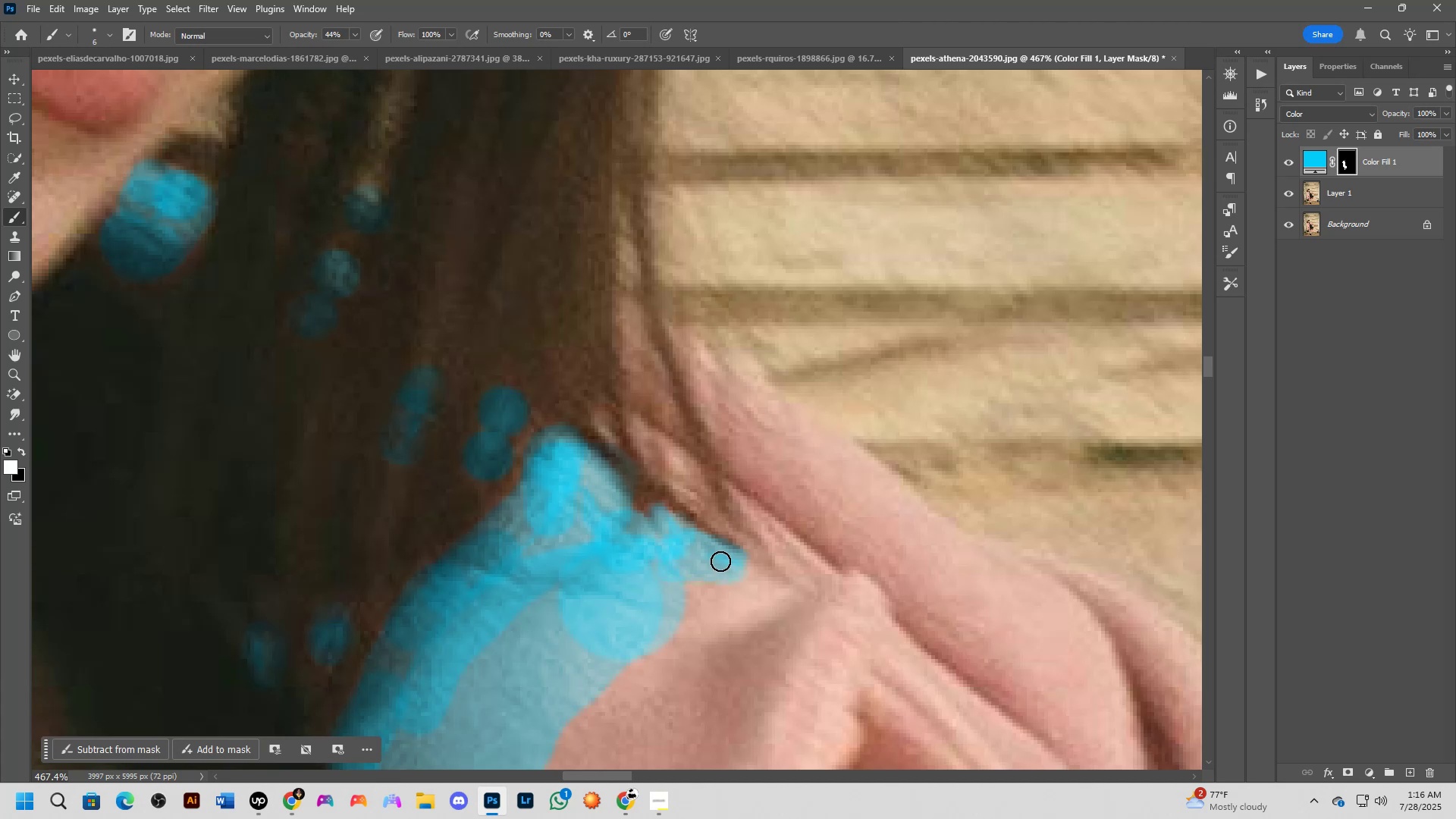 
type(xx)
 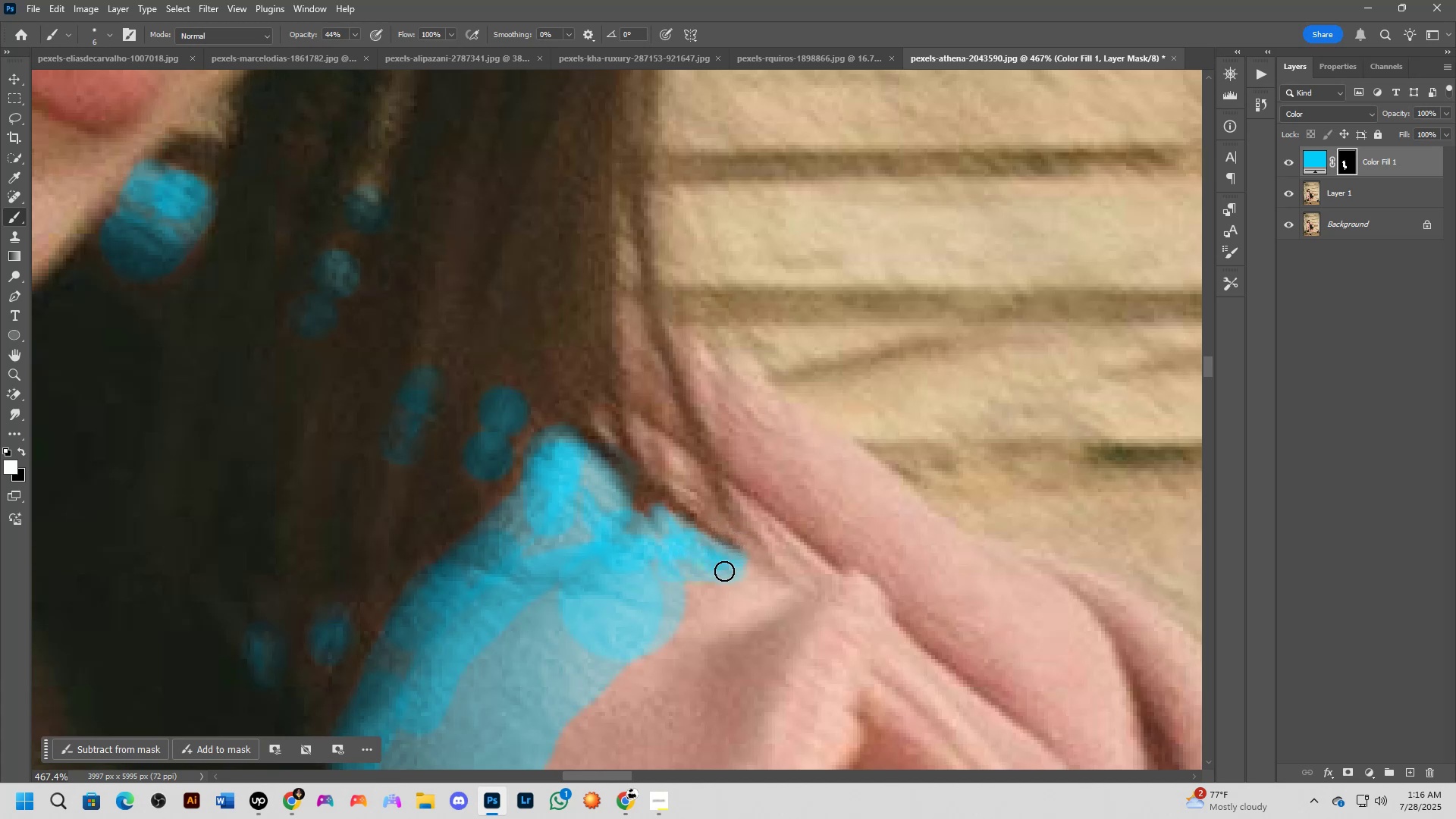 
left_click_drag(start_coordinate=[711, 526], to_coordinate=[749, 545])
 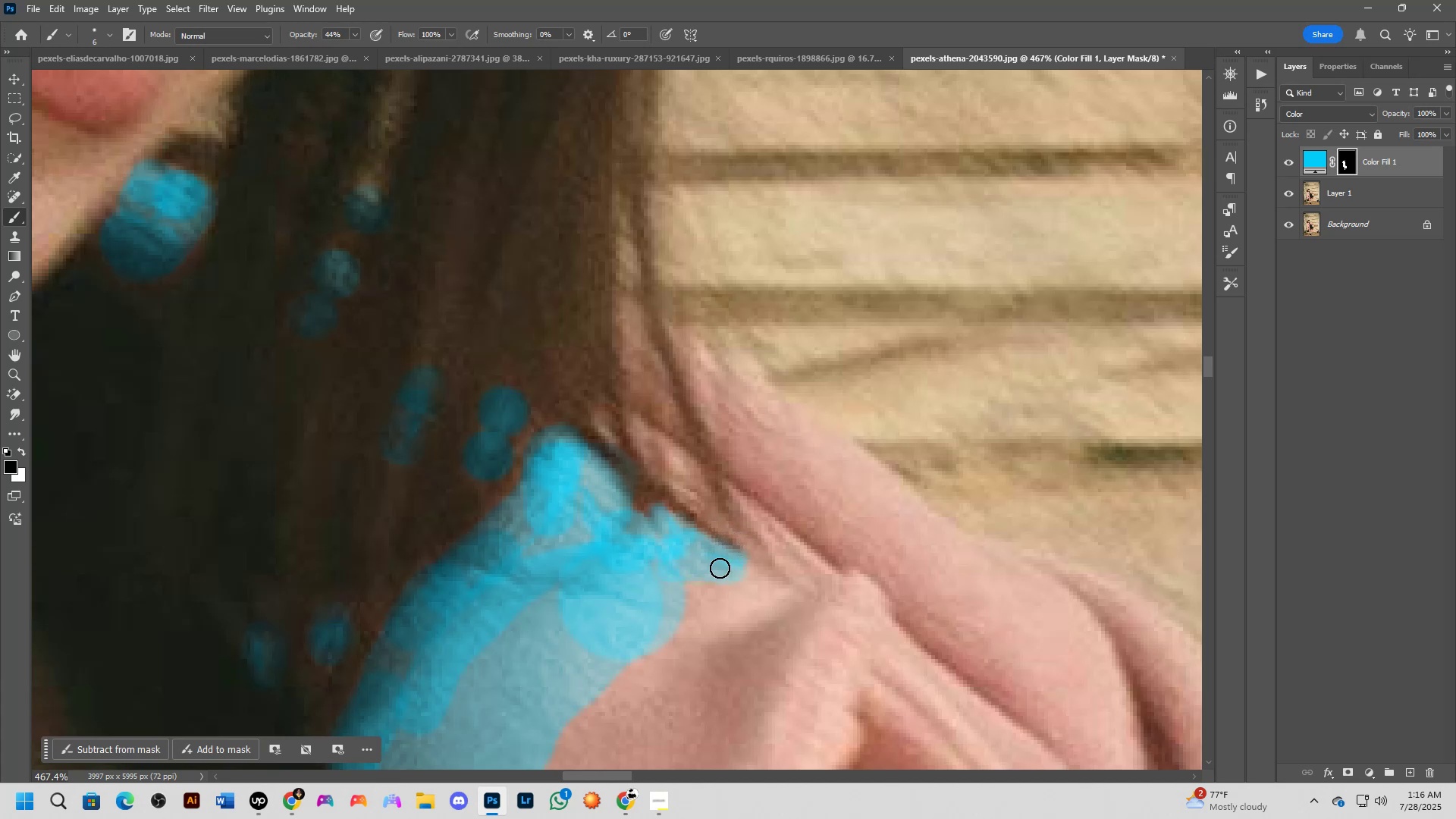 
left_click_drag(start_coordinate=[688, 548], to_coordinate=[615, 591])
 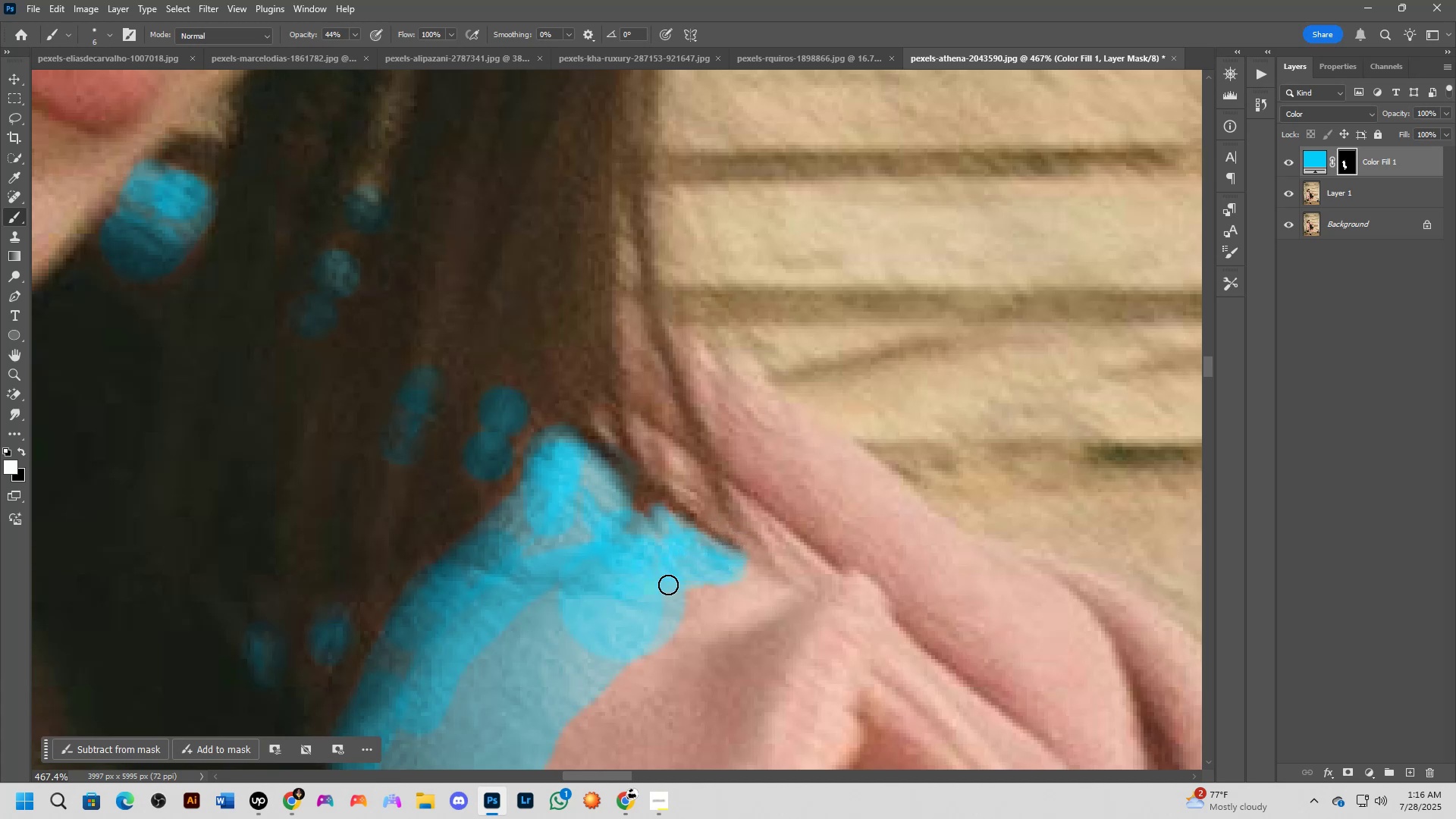 
hold_key(key=Space, duration=0.45)
 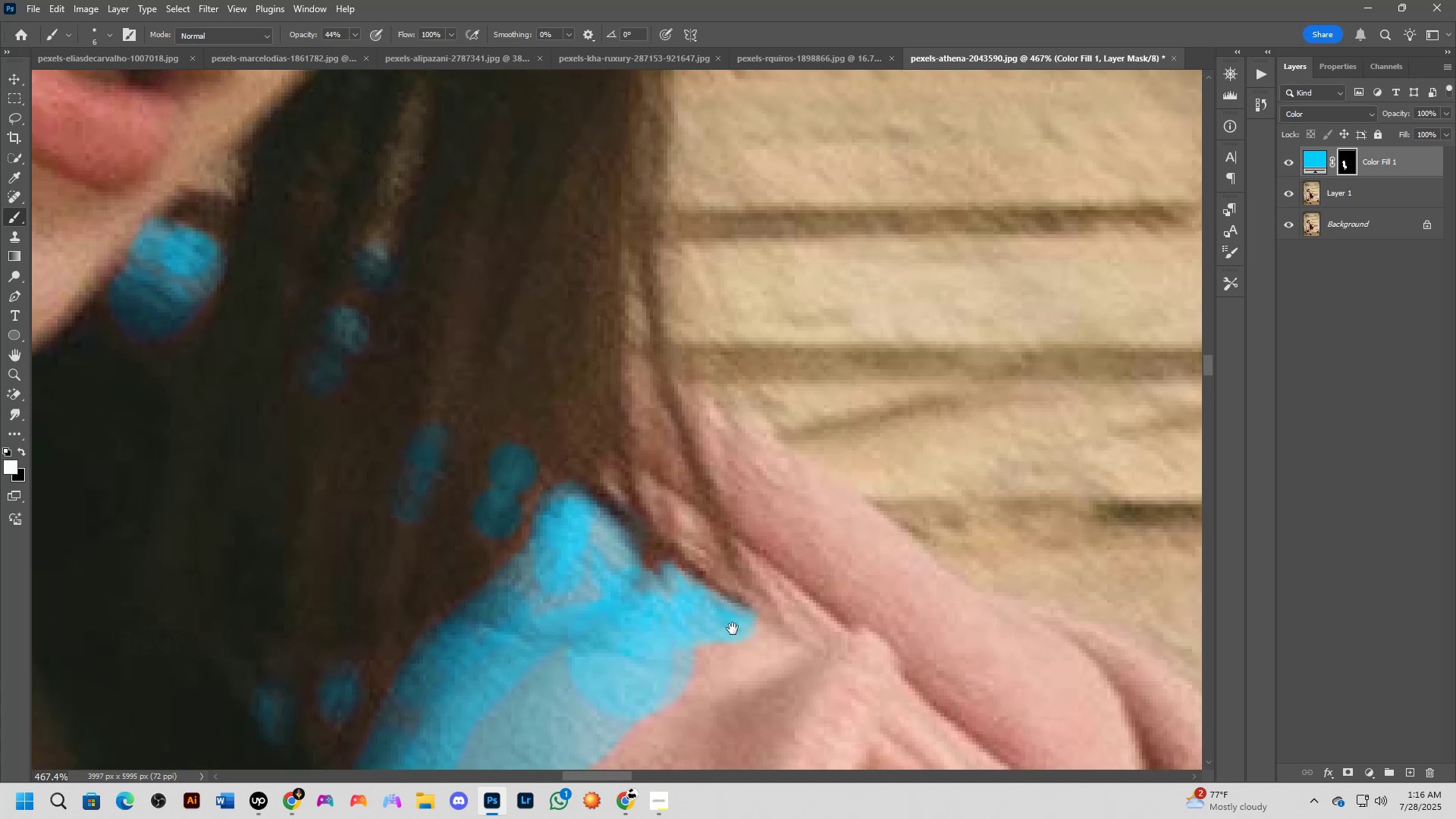 
left_click_drag(start_coordinate=[723, 571], to_coordinate=[739, 633])
 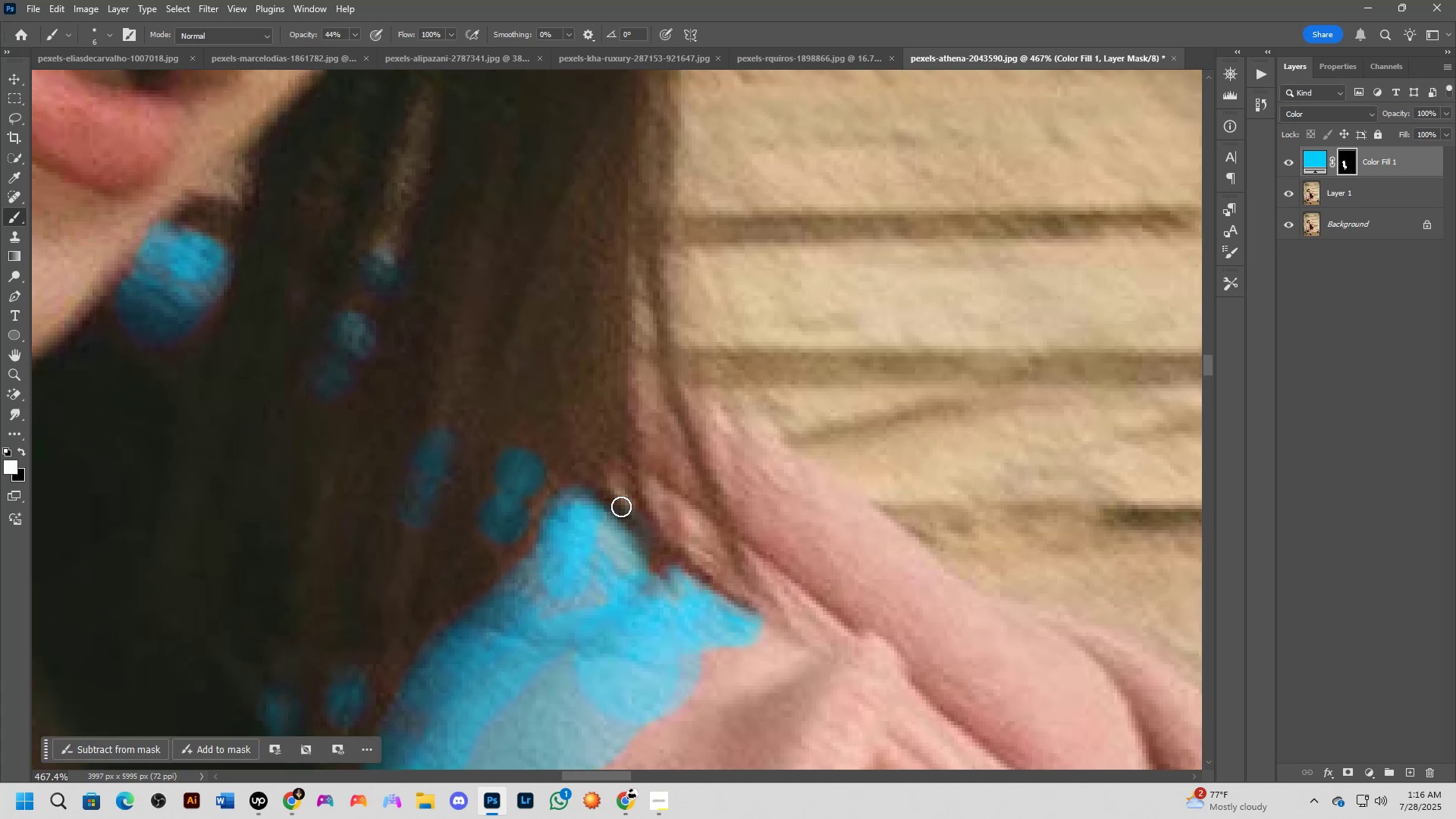 
hold_key(key=Space, duration=0.54)
 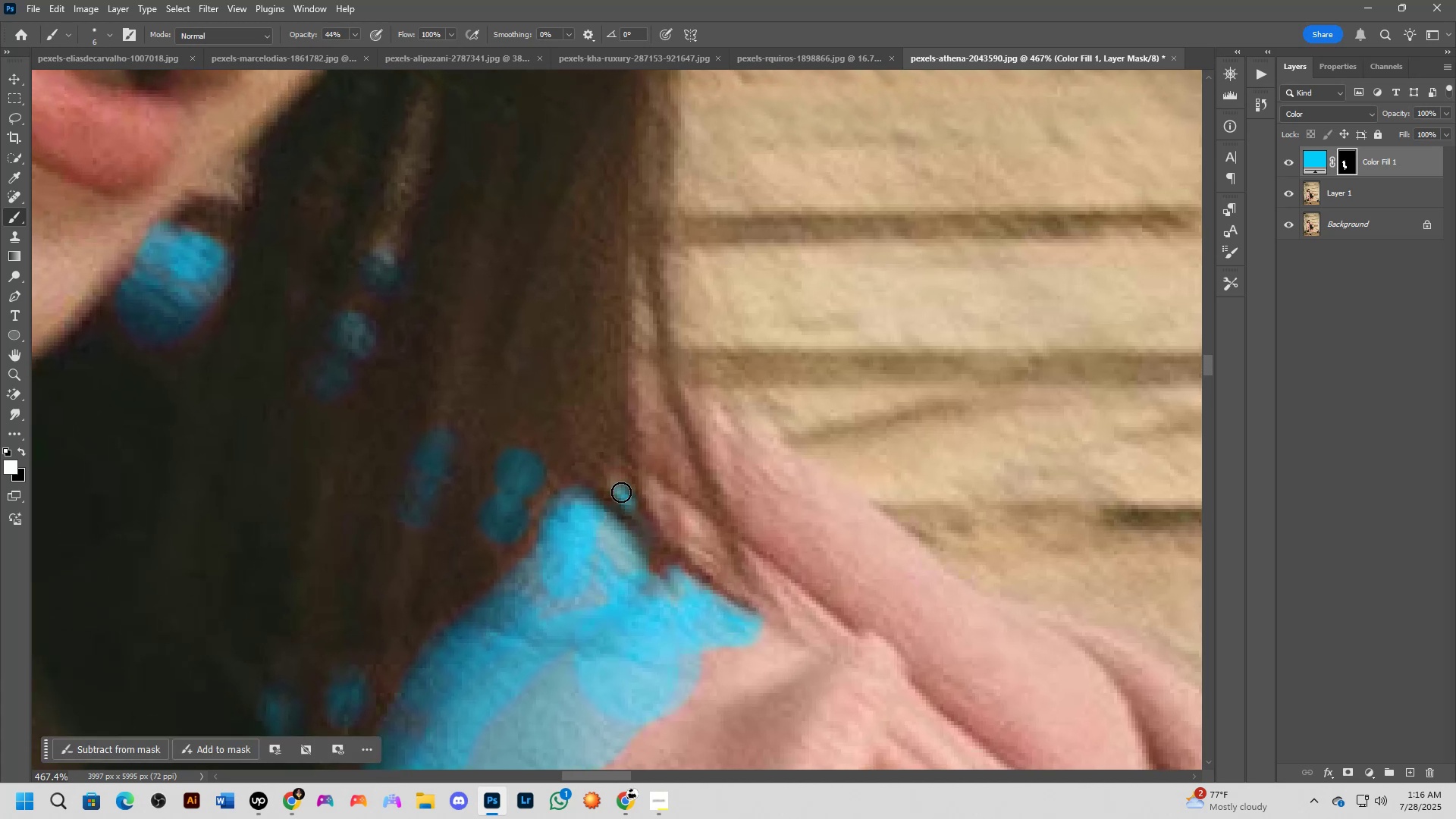 
left_click([608, 481])
 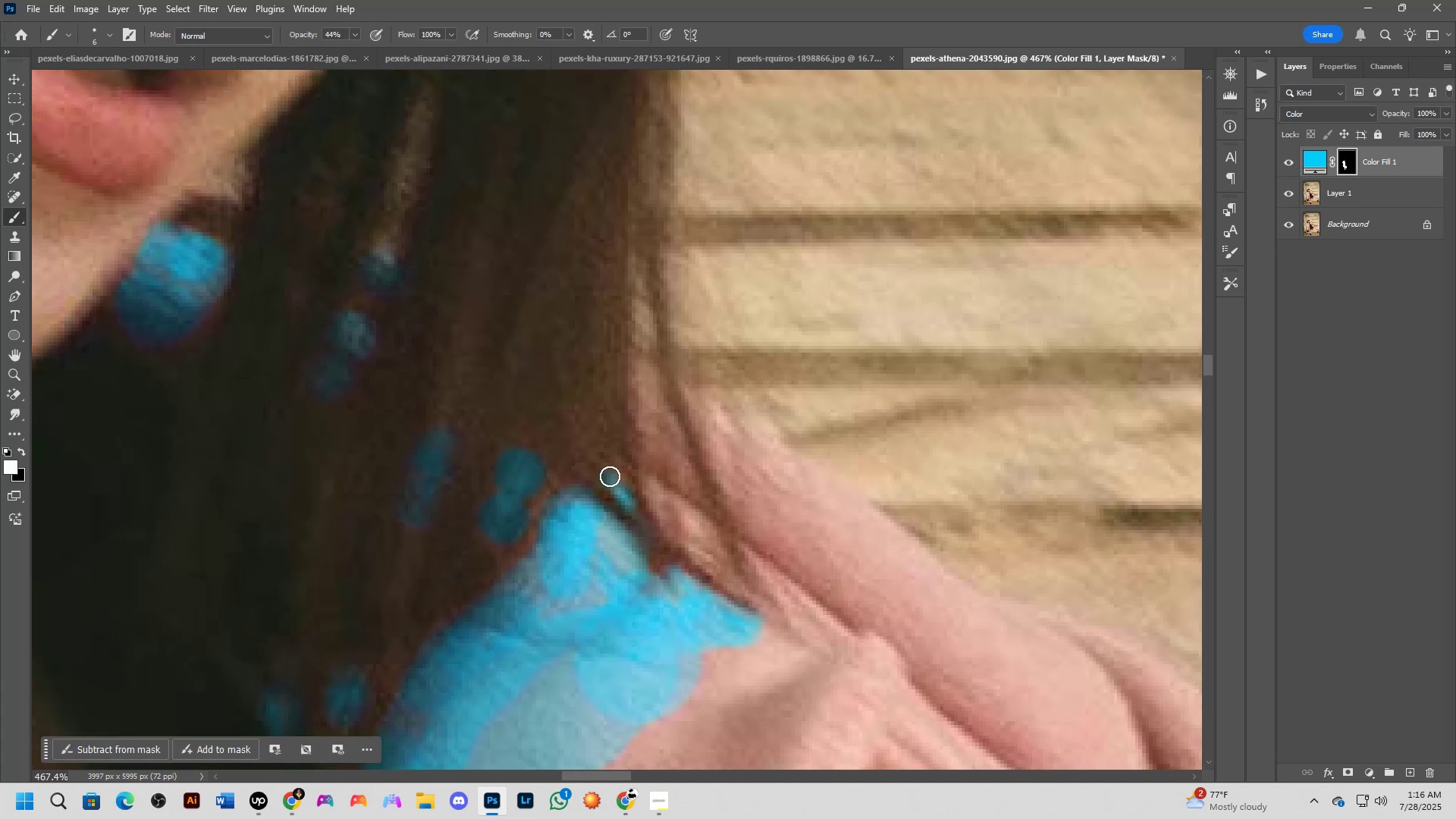 
left_click_drag(start_coordinate=[610, 476], to_coordinate=[624, 477])
 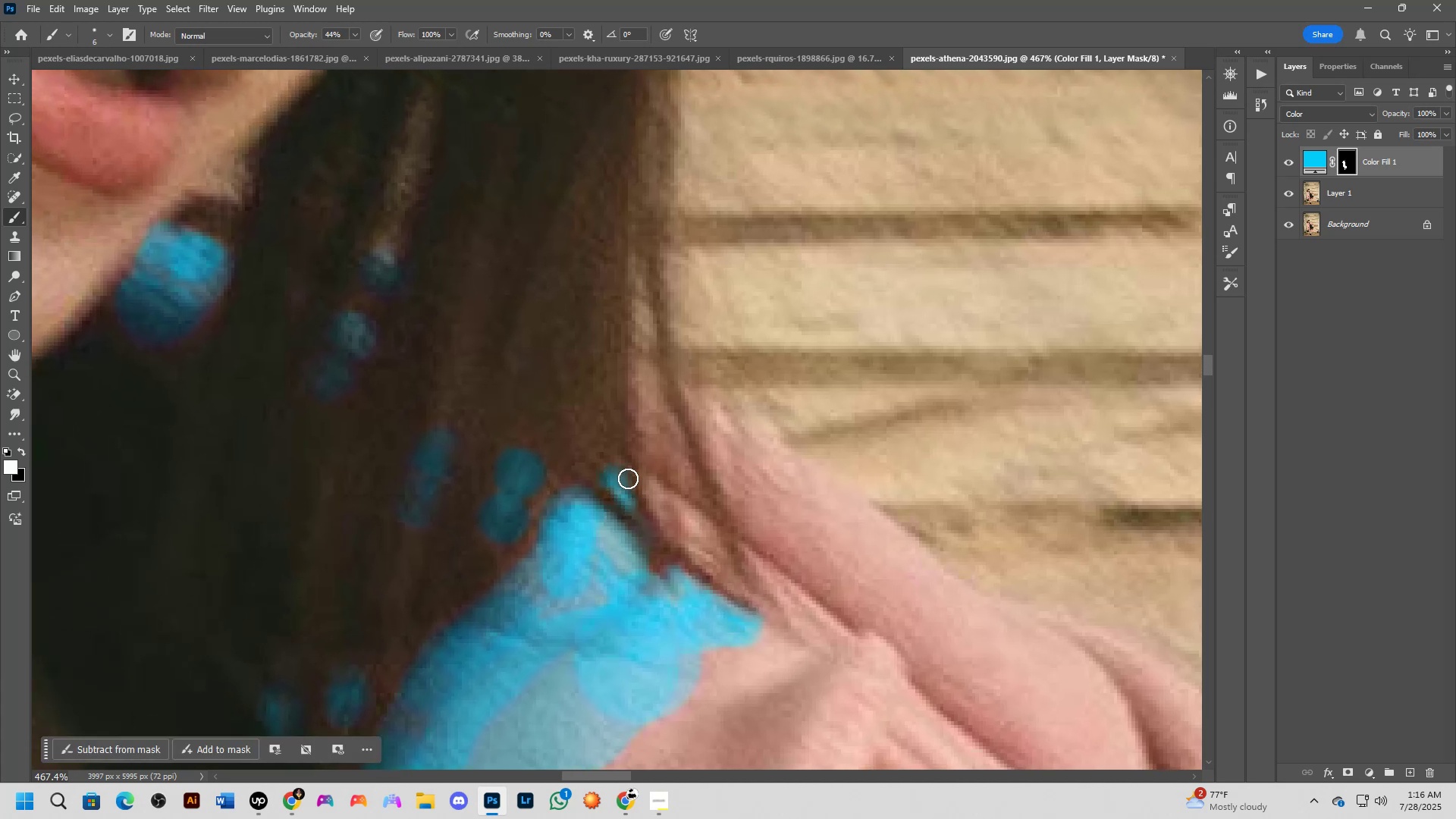 
triple_click([629, 480])
 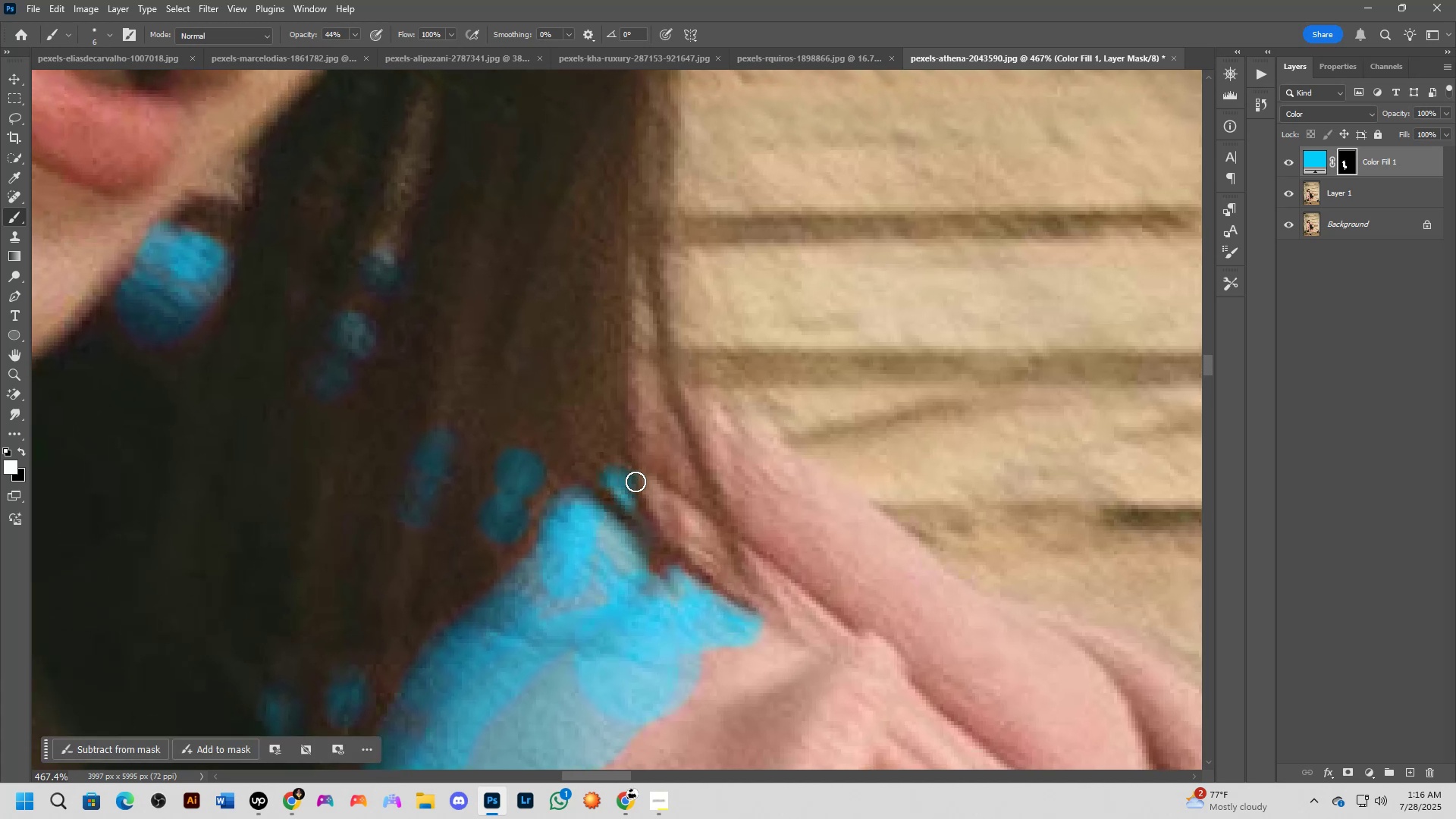 
key(X)
 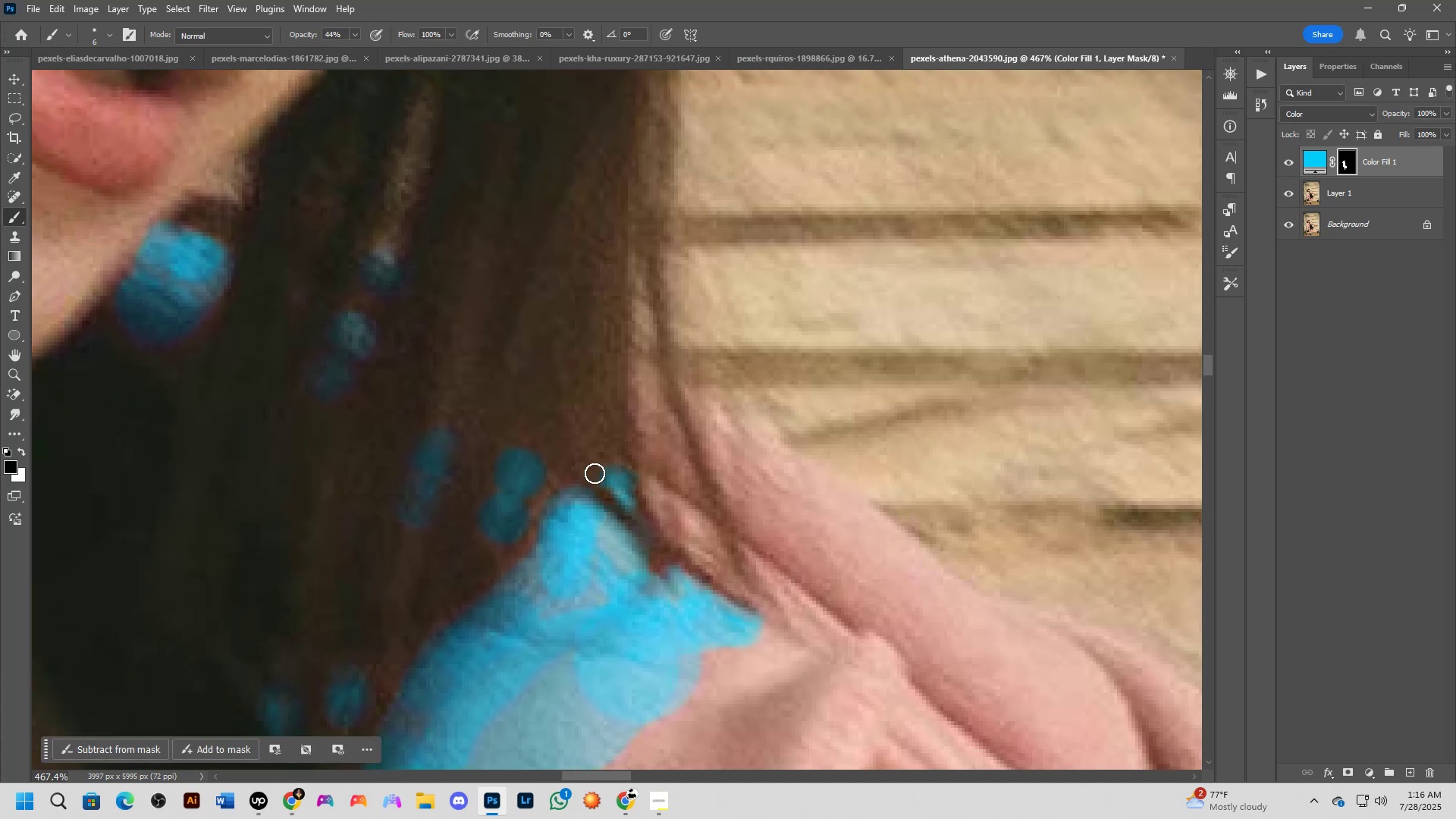 
left_click_drag(start_coordinate=[593, 474], to_coordinate=[600, 488])
 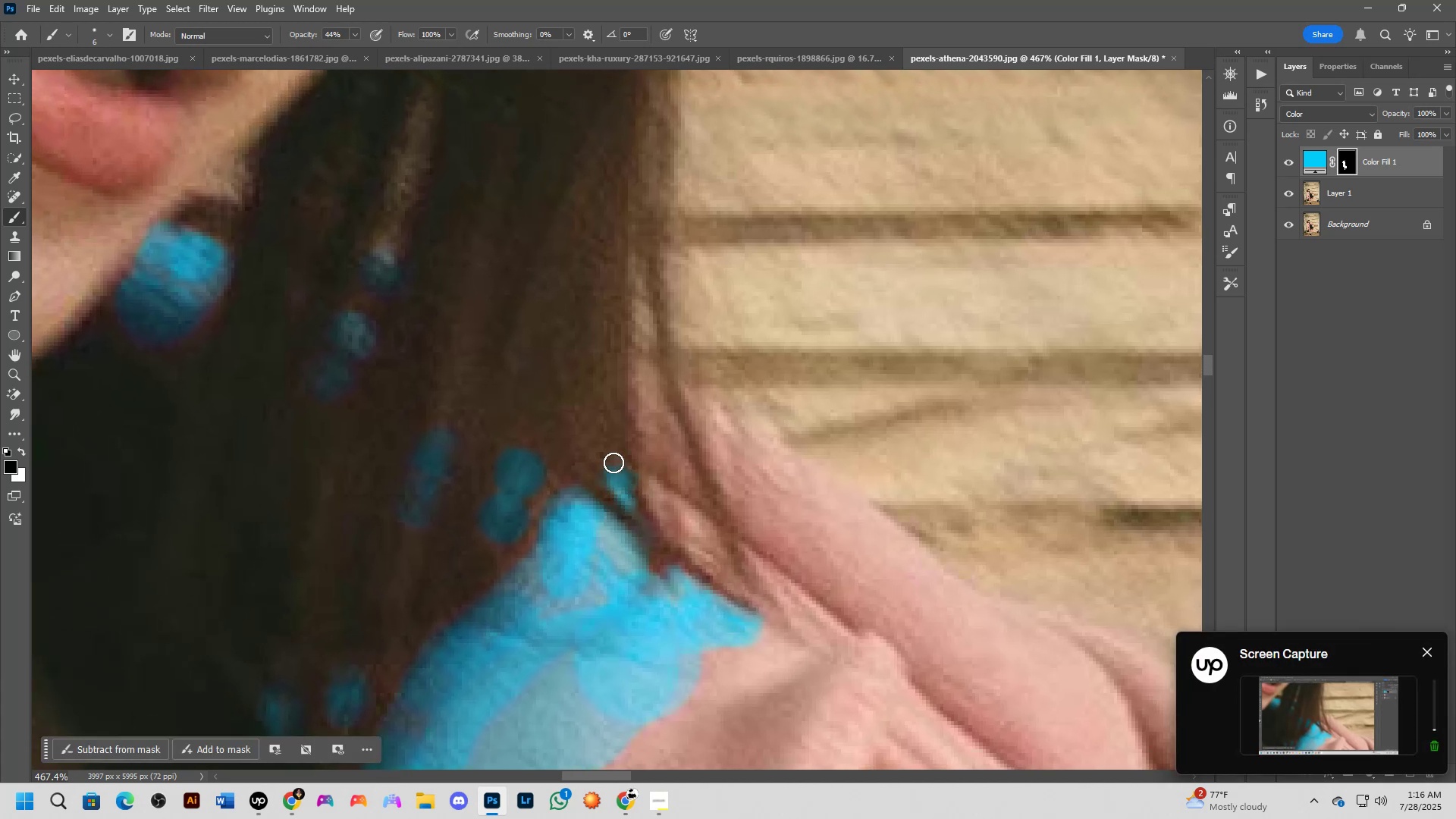 
left_click_drag(start_coordinate=[617, 462], to_coordinate=[636, 484])
 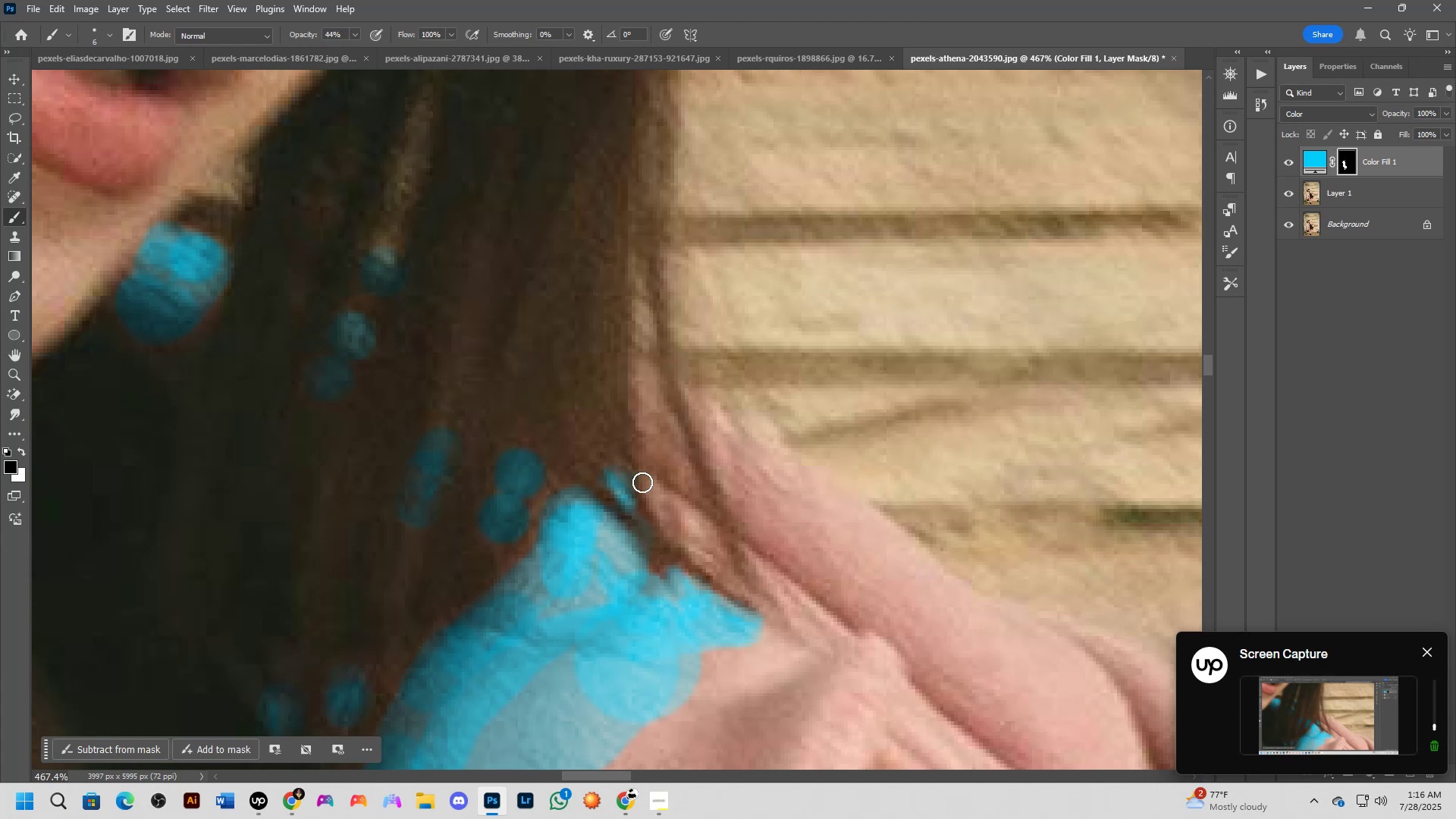 
hold_key(key=Space, duration=0.42)
 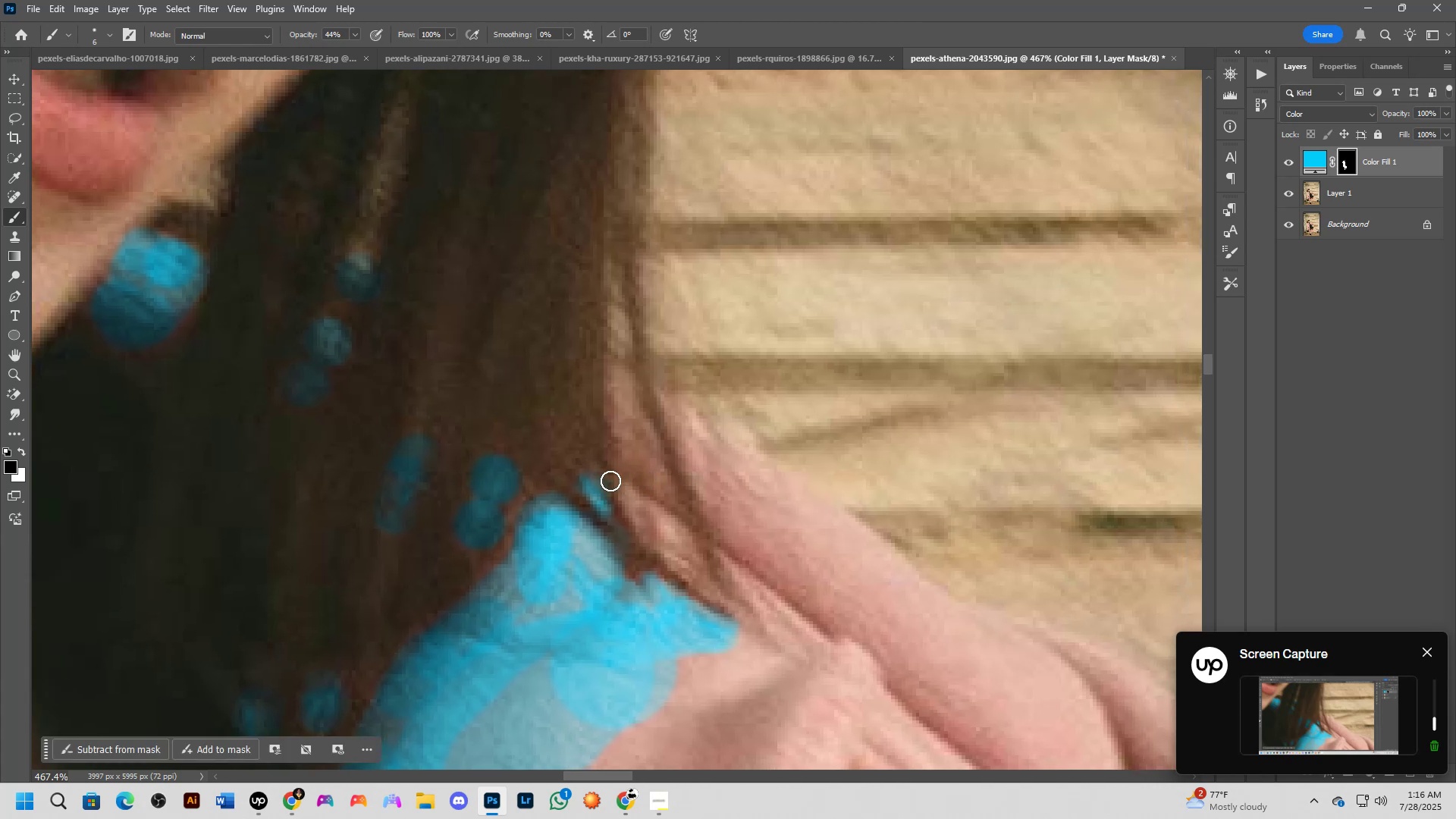 
left_click_drag(start_coordinate=[711, 470], to_coordinate=[686, 476])
 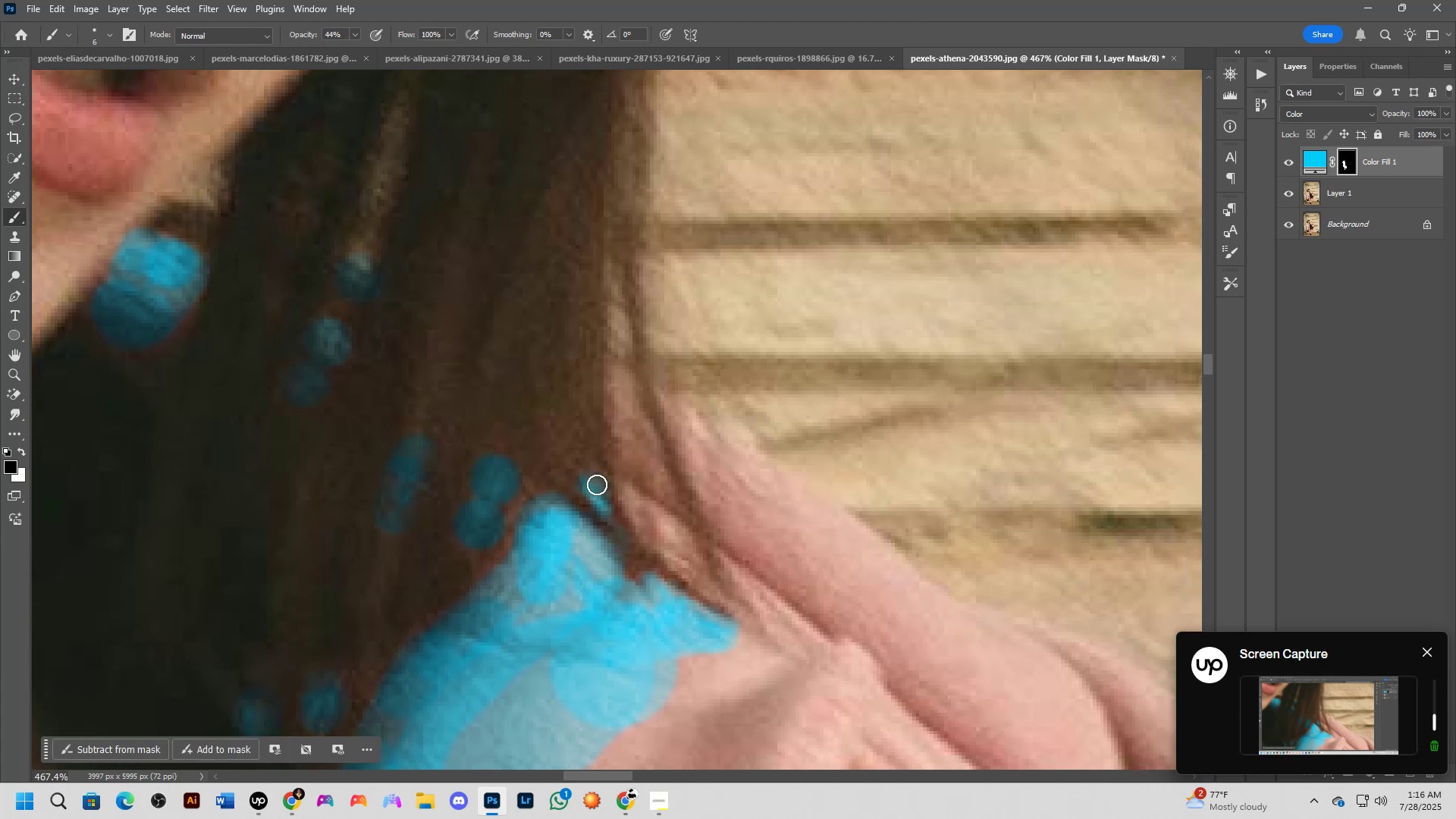 
hold_key(key=Space, duration=0.36)
 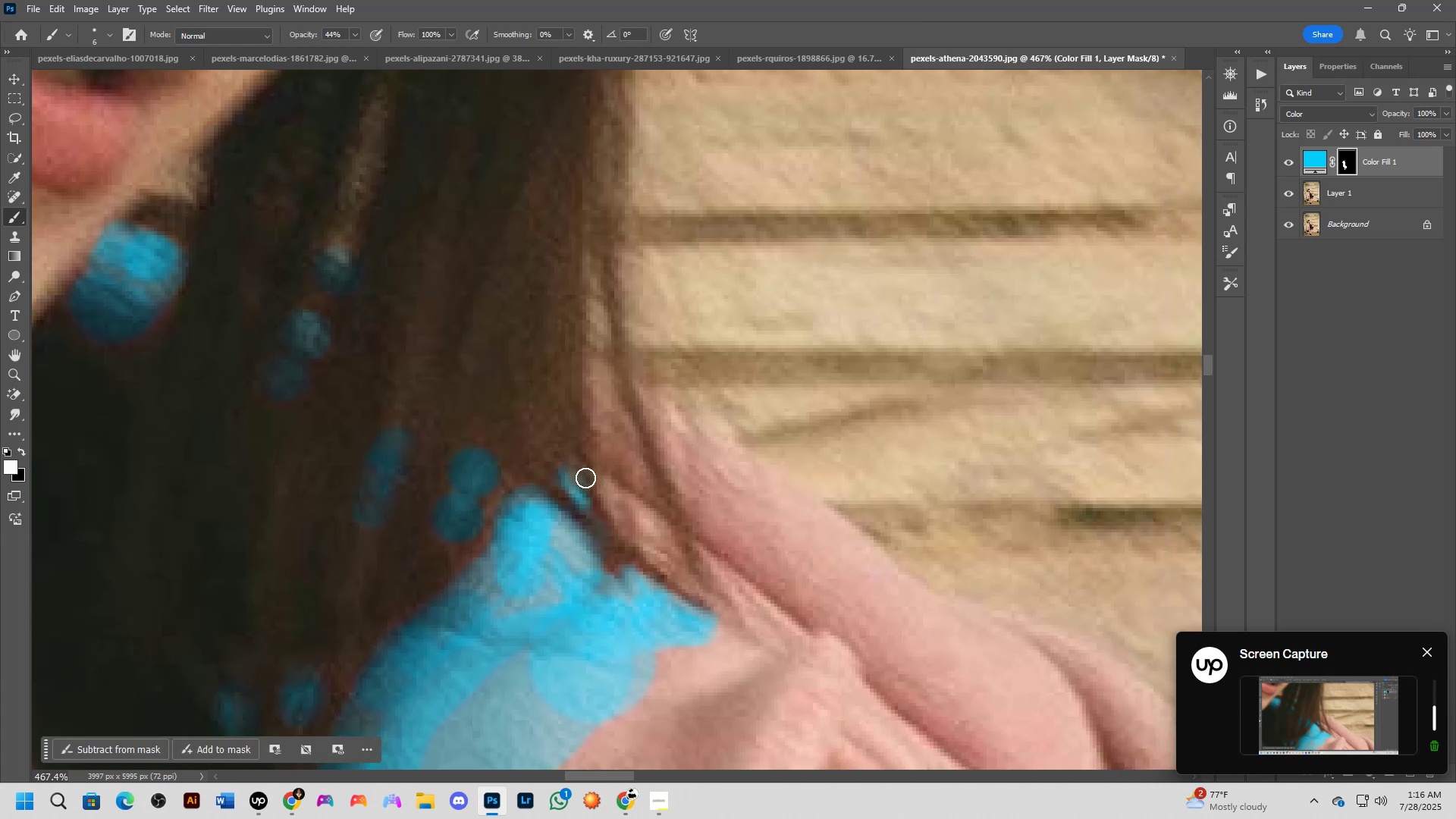 
left_click_drag(start_coordinate=[683, 482], to_coordinate=[662, 475])
 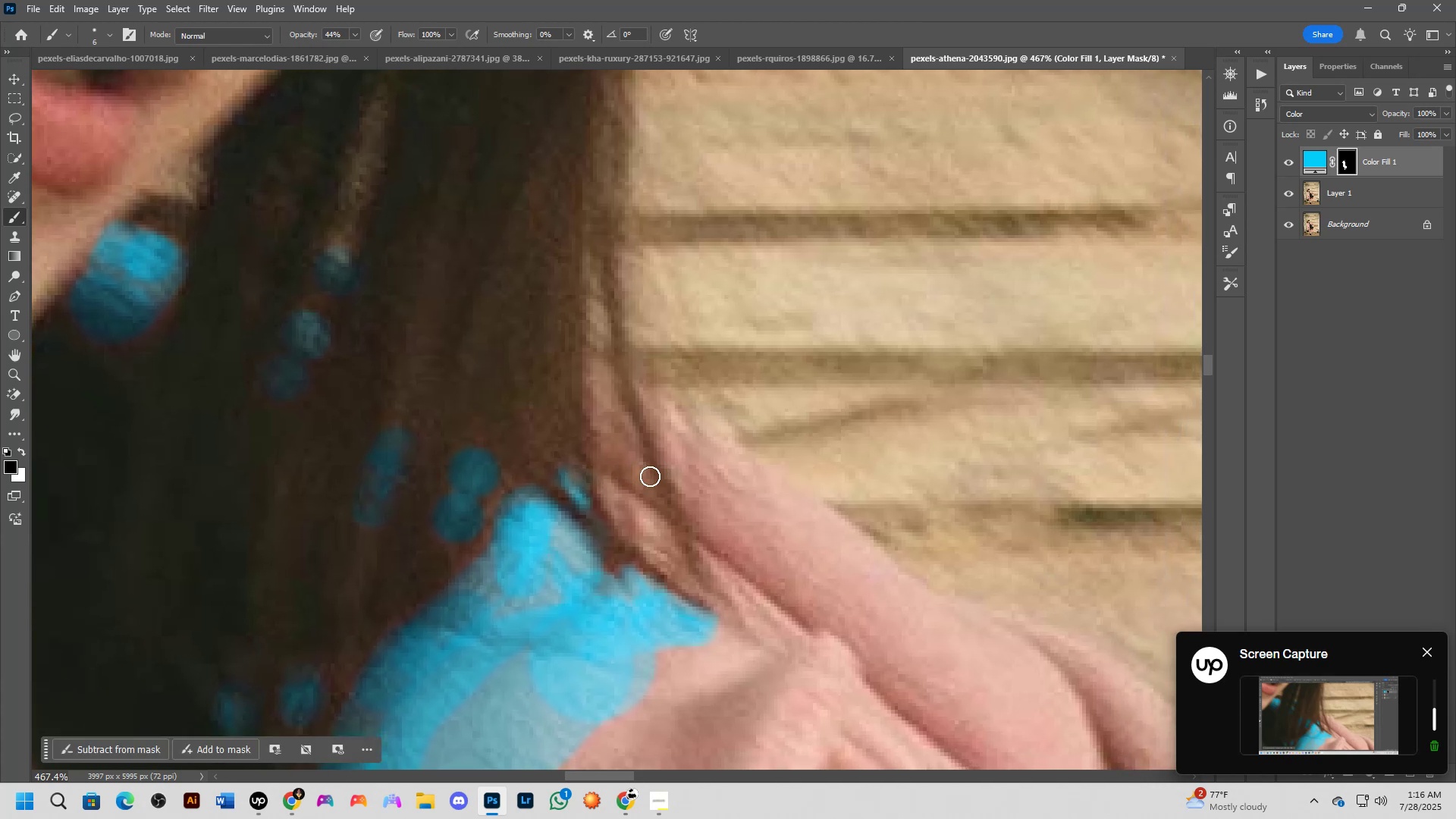 
key(X)
 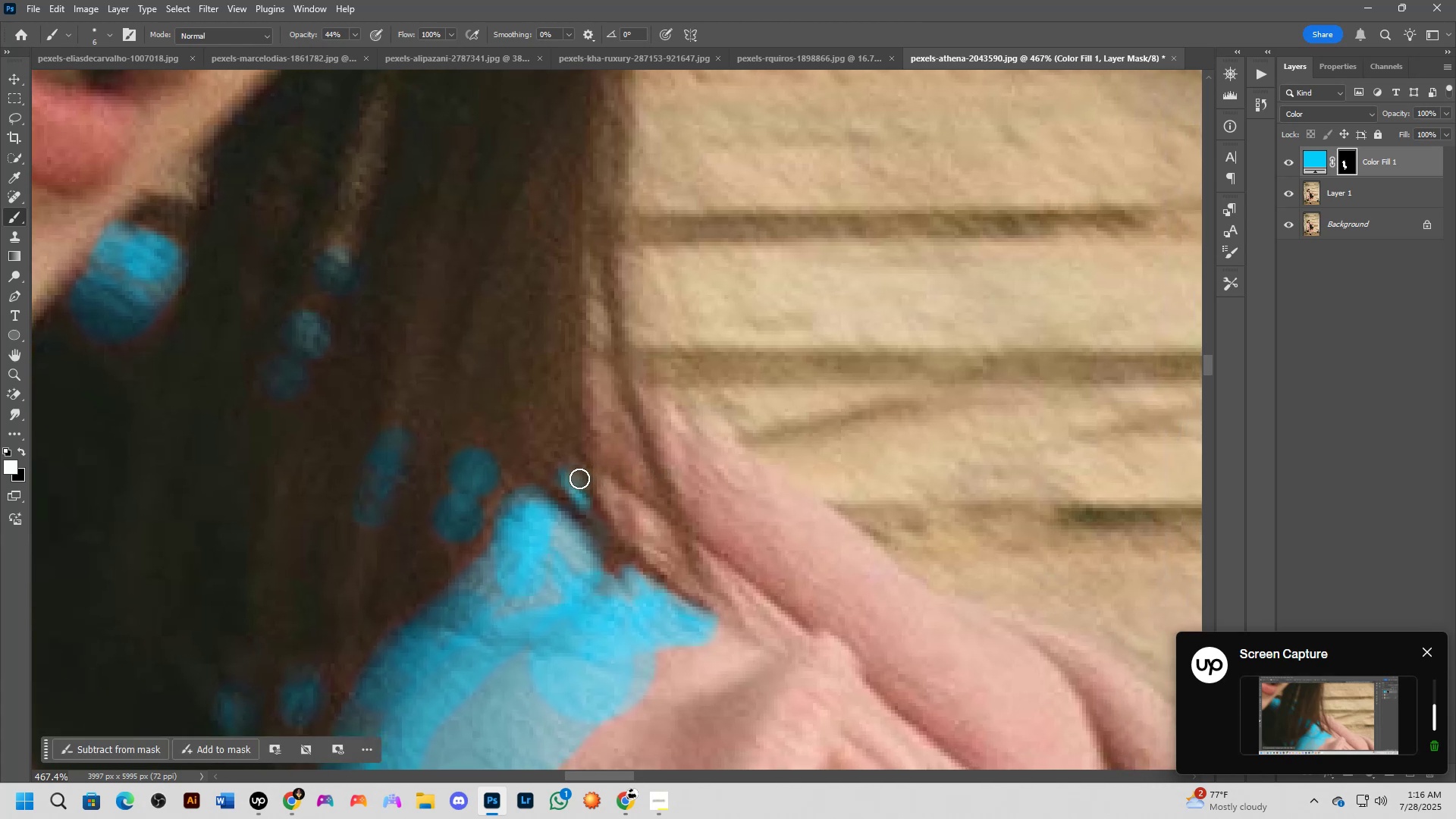 
left_click([579, 479])
 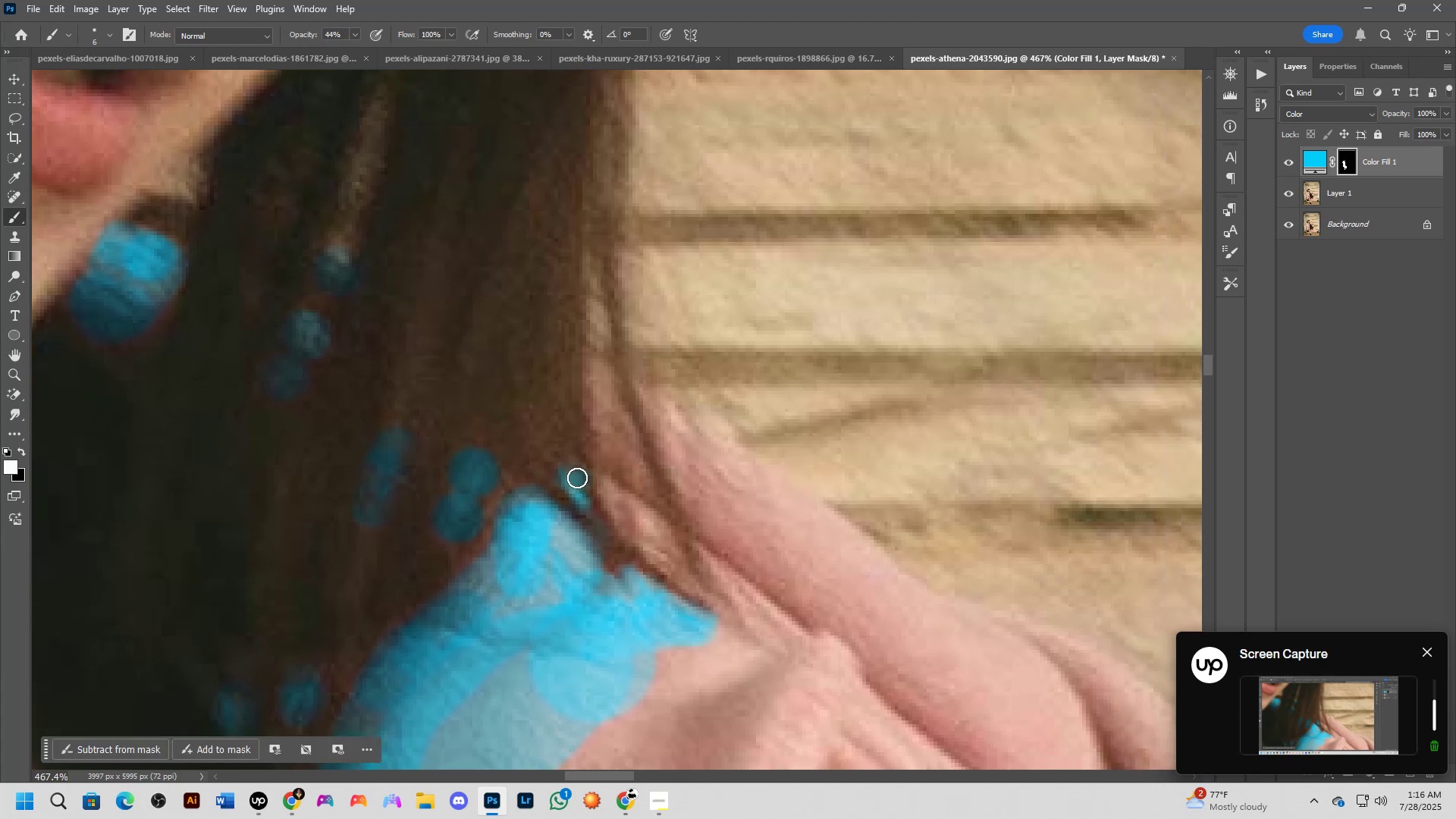 
left_click([570, 475])
 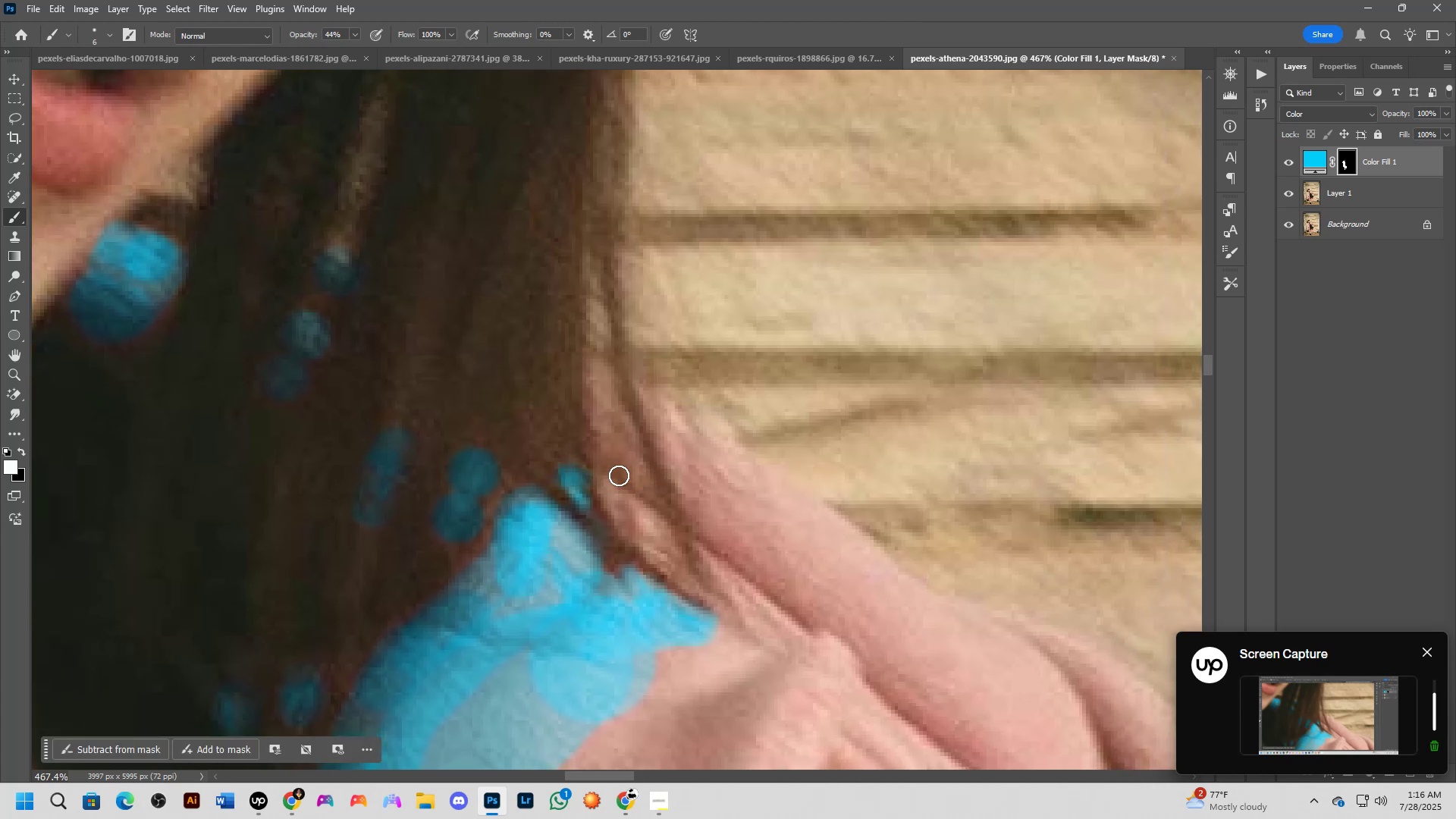 
left_click_drag(start_coordinate=[603, 475], to_coordinate=[611, 513])
 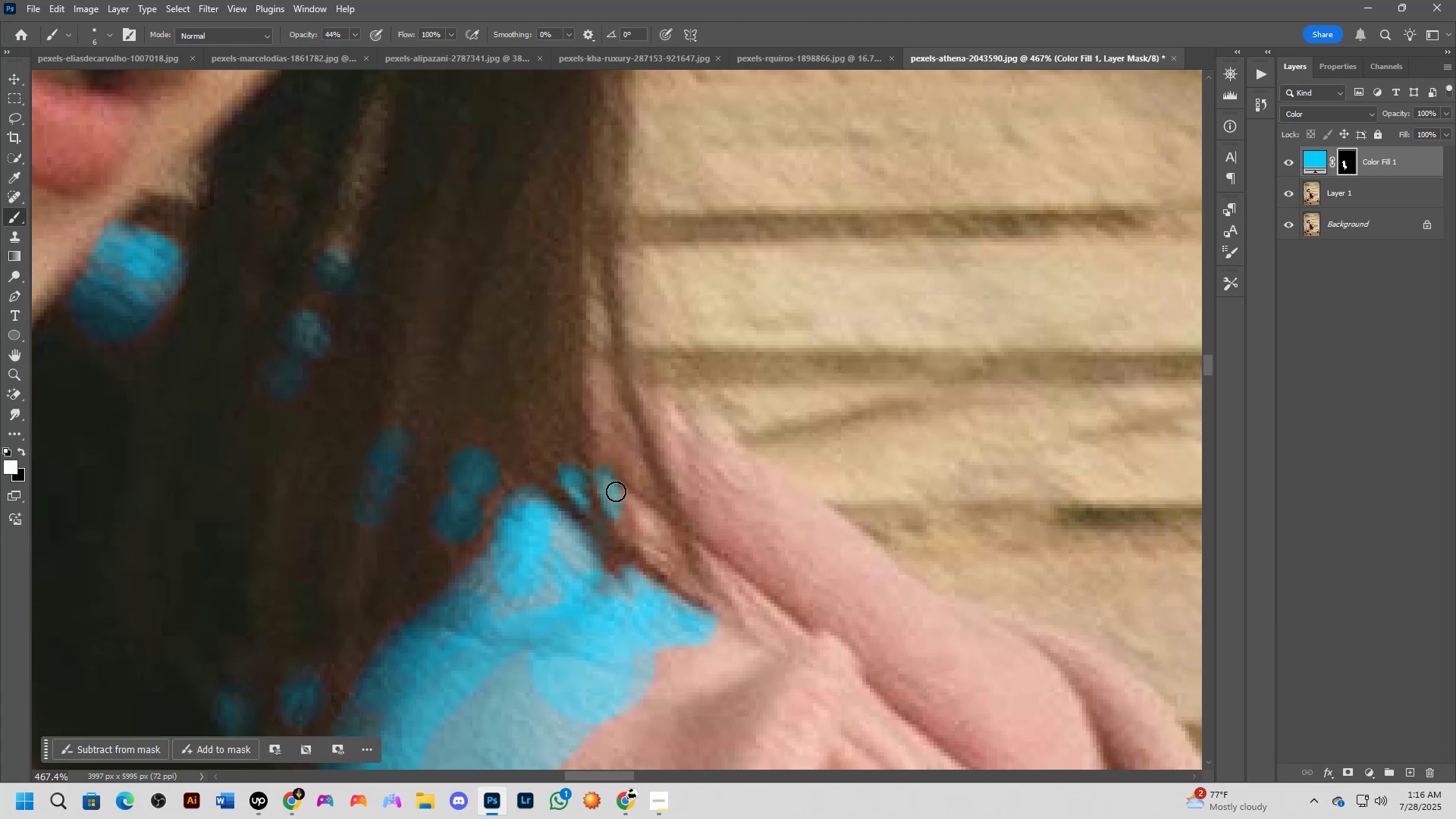 
left_click_drag(start_coordinate=[617, 488], to_coordinate=[663, 531])
 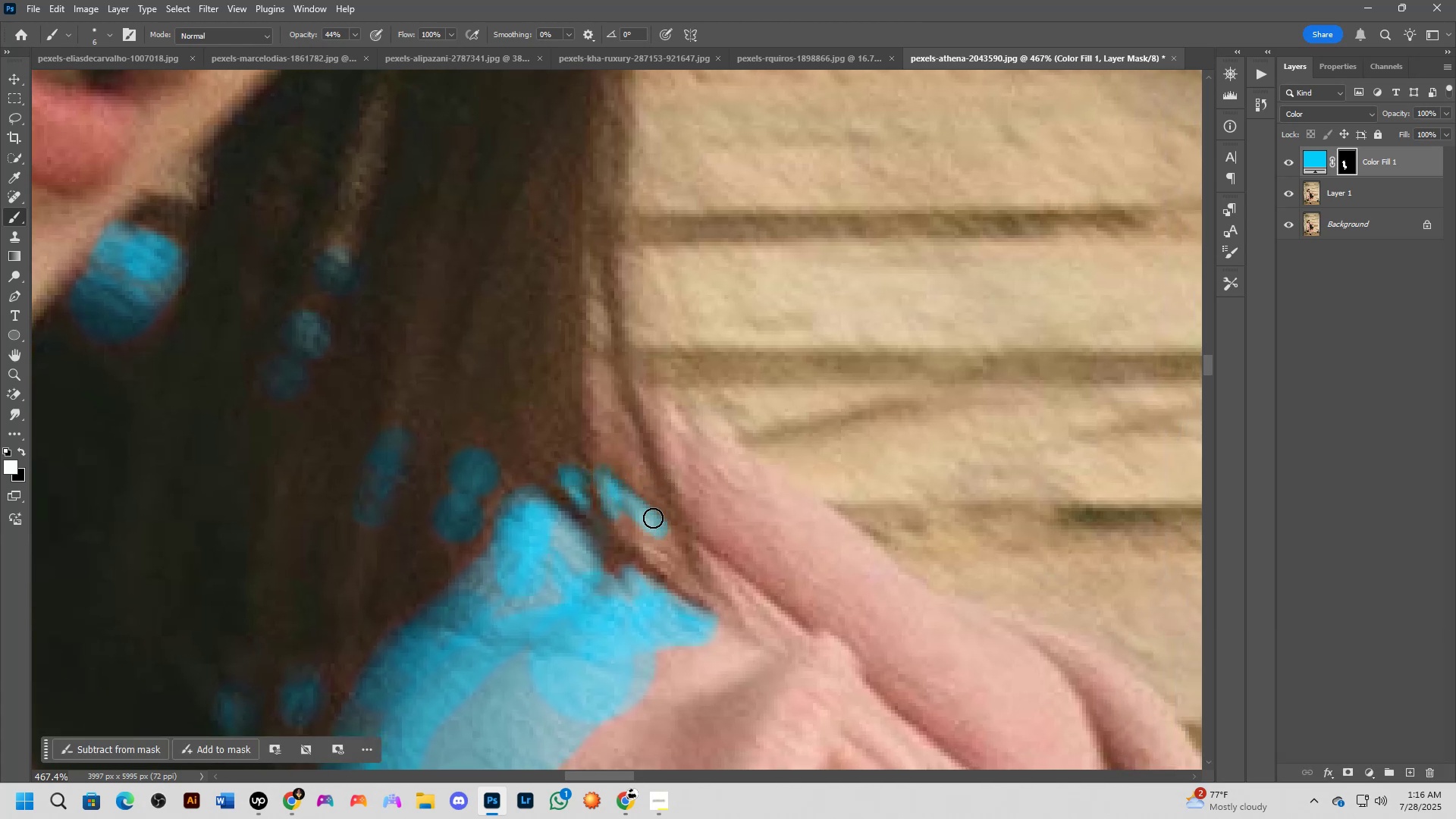 
left_click_drag(start_coordinate=[648, 522], to_coordinate=[661, 560])
 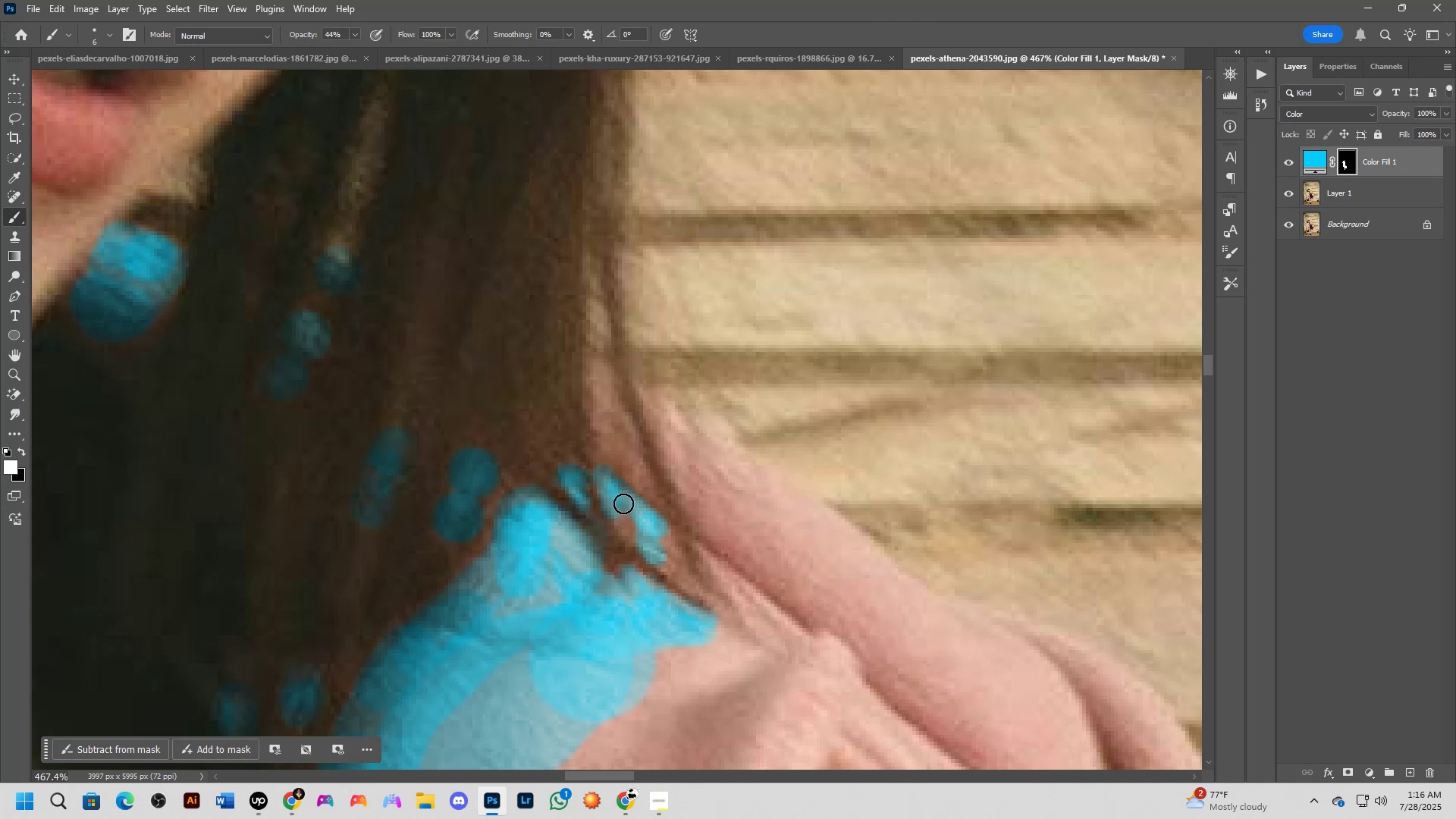 
left_click_drag(start_coordinate=[613, 507], to_coordinate=[642, 544])
 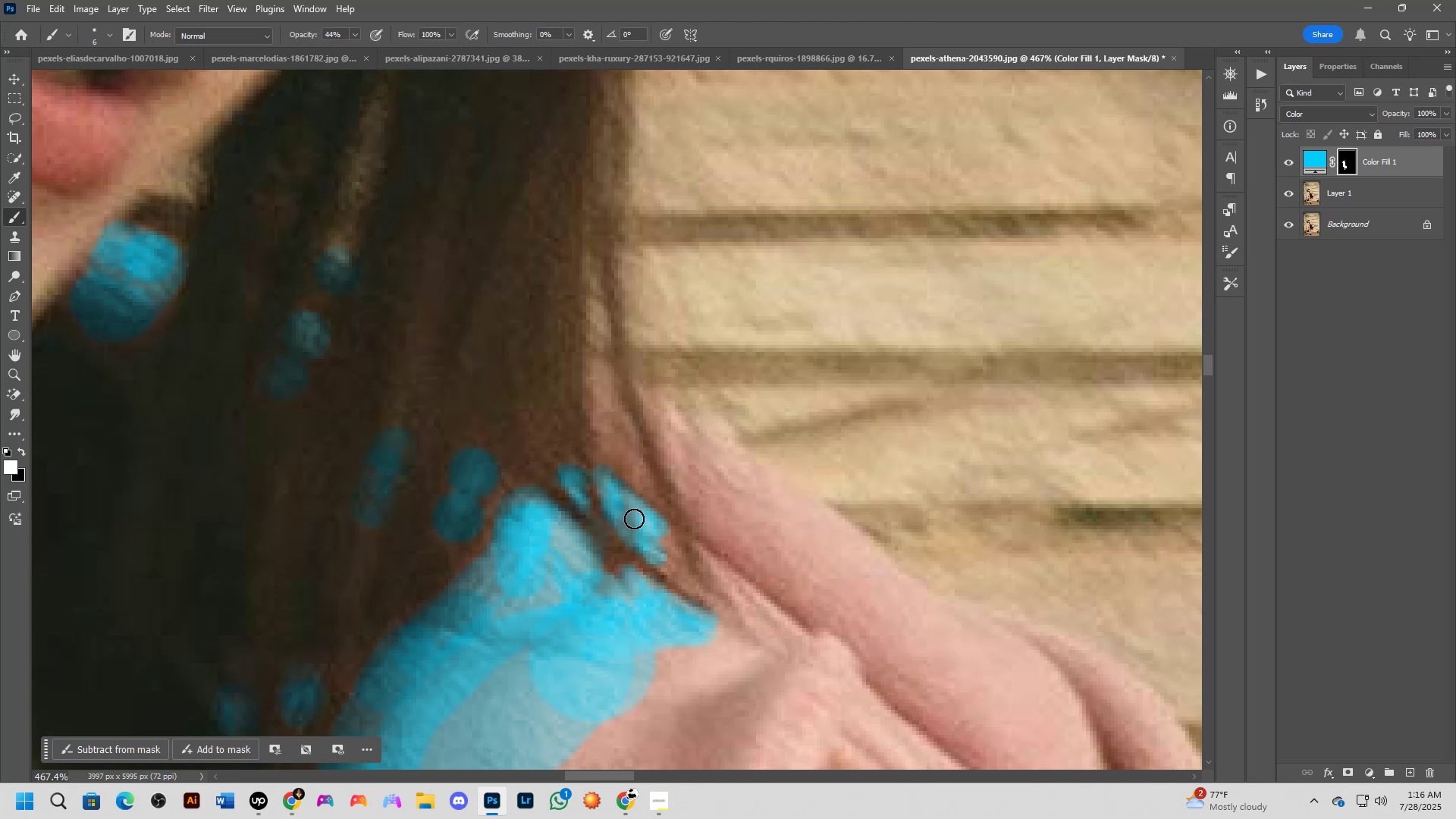 
left_click_drag(start_coordinate=[629, 522], to_coordinate=[689, 582])
 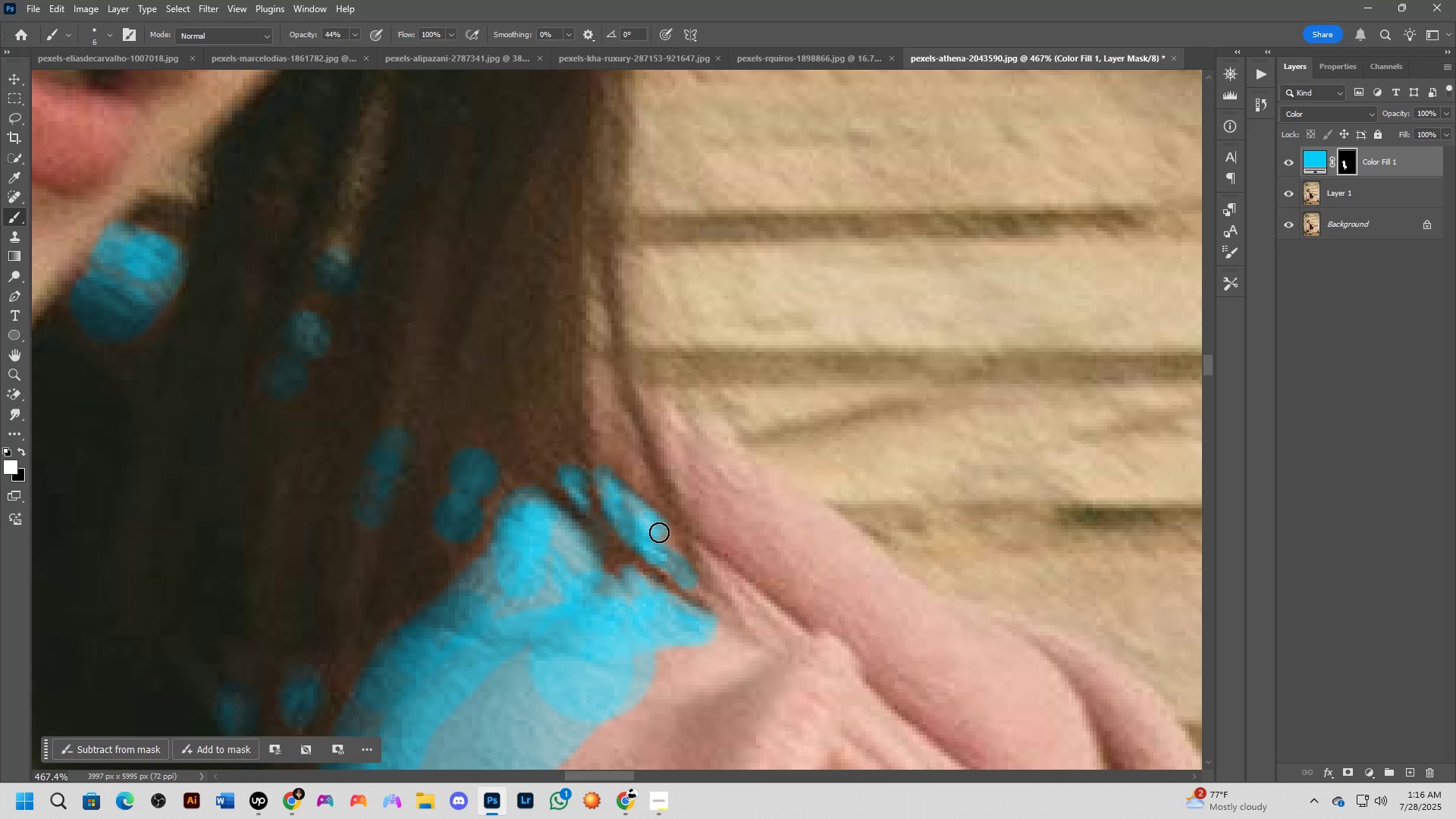 
left_click_drag(start_coordinate=[662, 532], to_coordinate=[686, 576])
 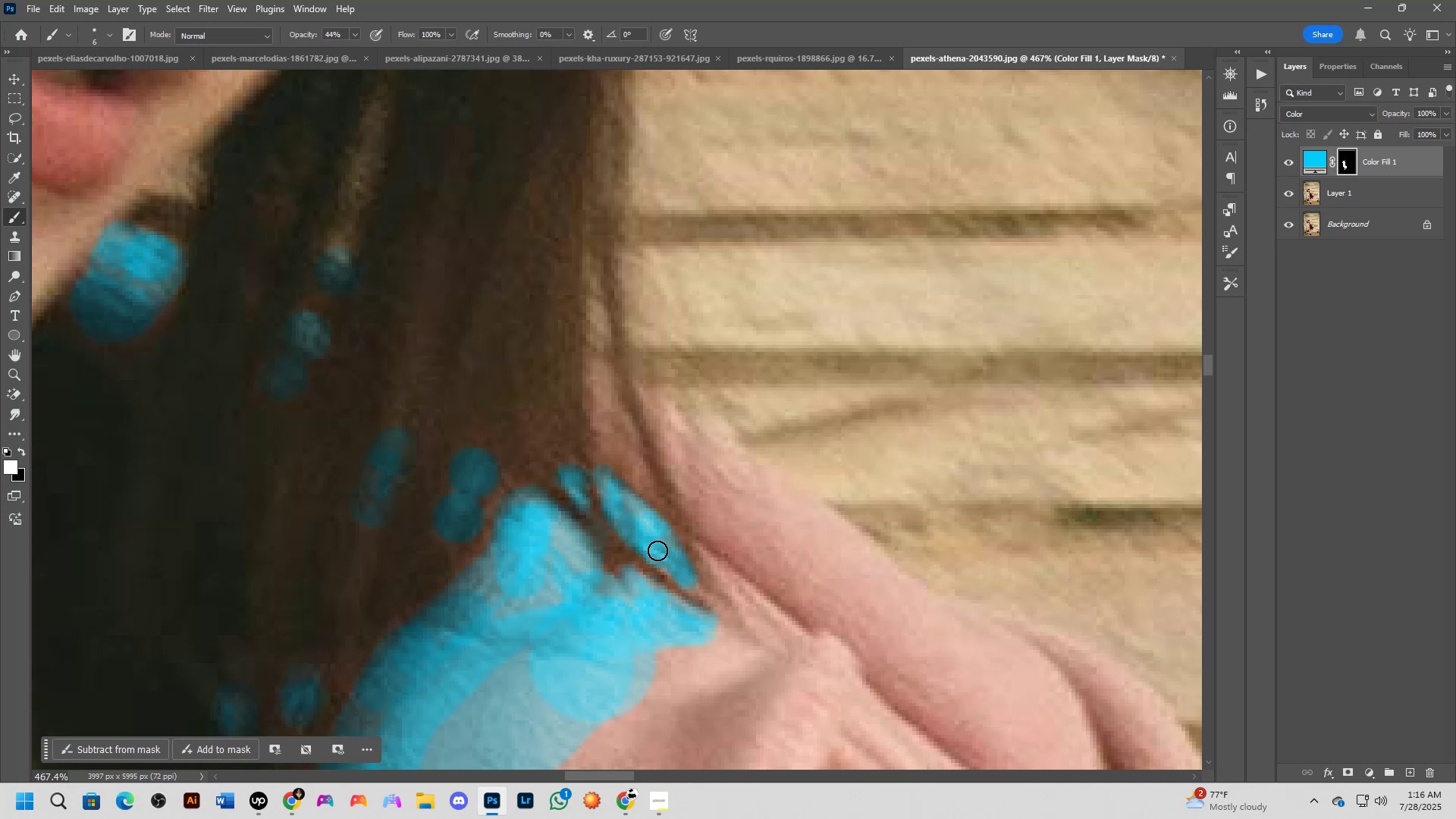 
left_click_drag(start_coordinate=[661, 561], to_coordinate=[720, 611])
 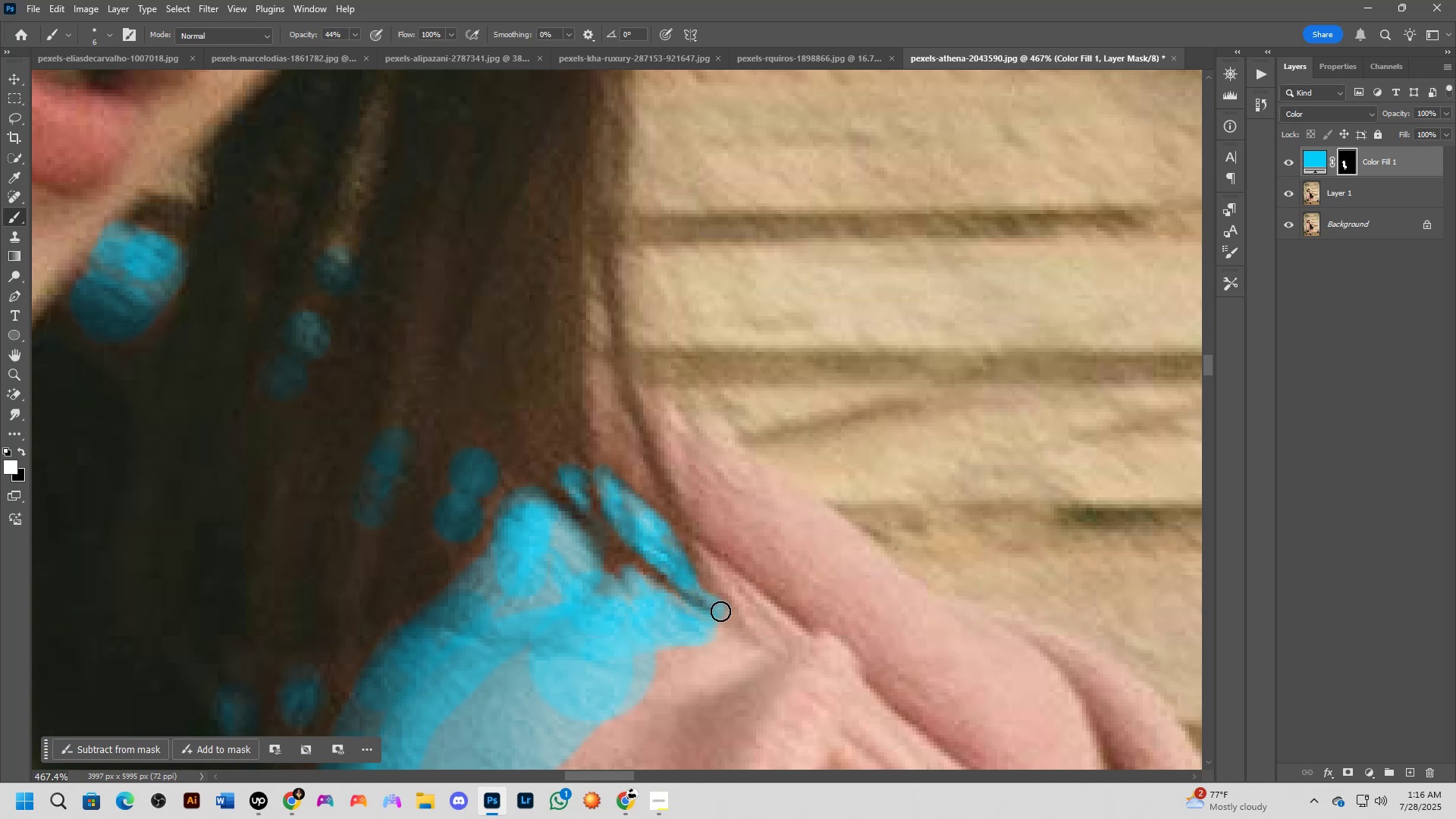 
hold_key(key=Space, duration=0.52)
 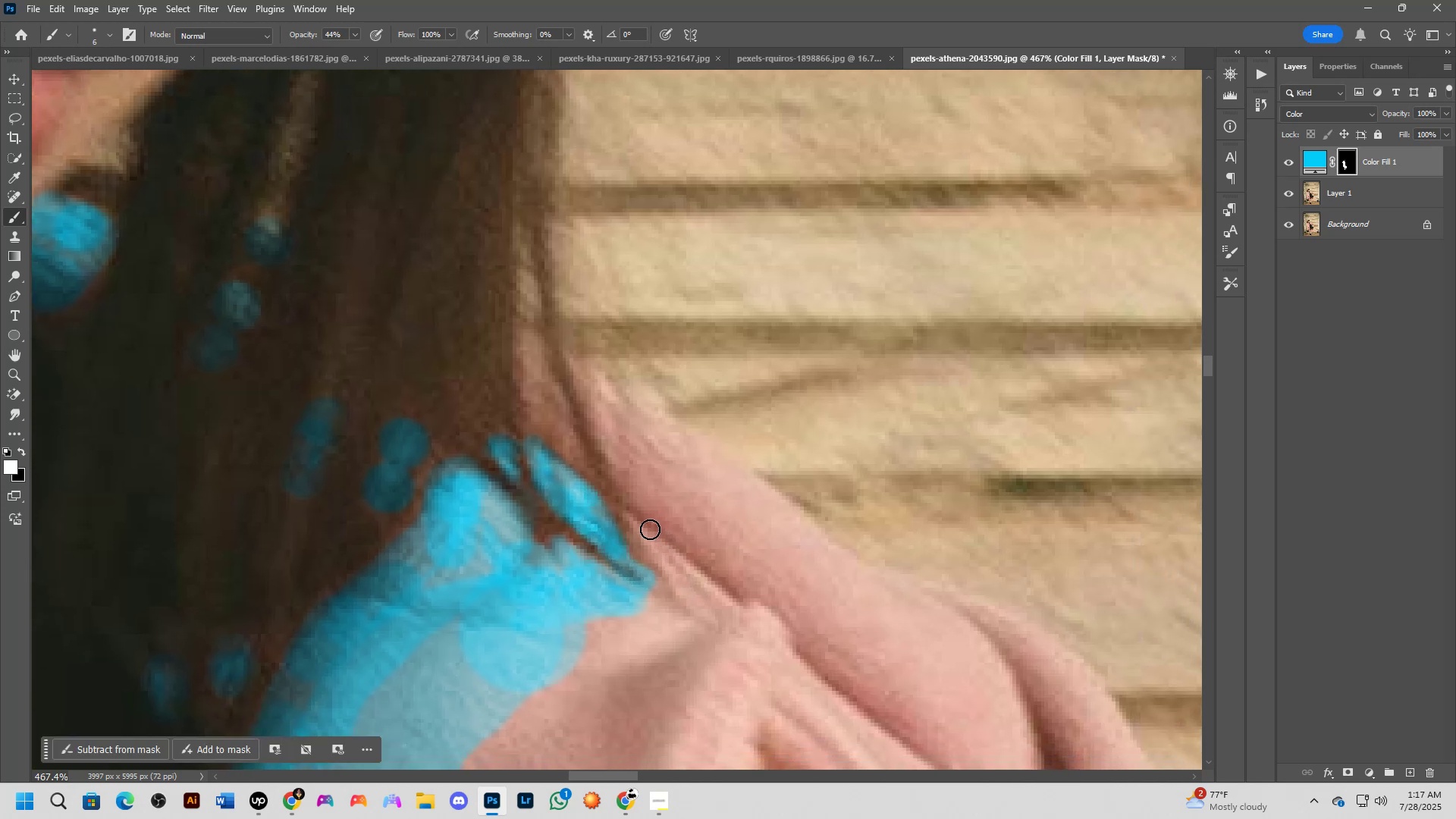 
left_click_drag(start_coordinate=[769, 617], to_coordinate=[699, 588])
 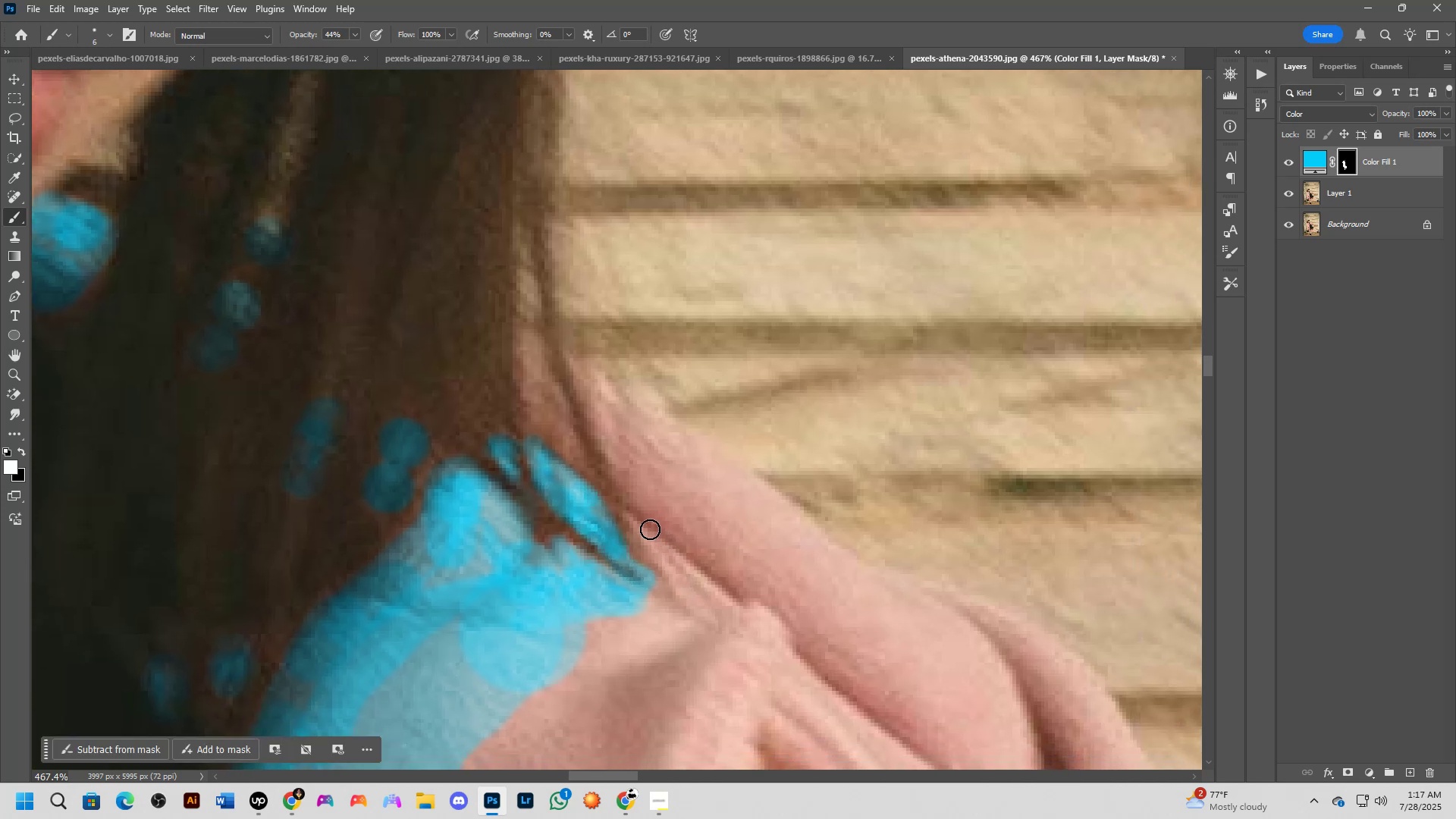 
type(xx)
 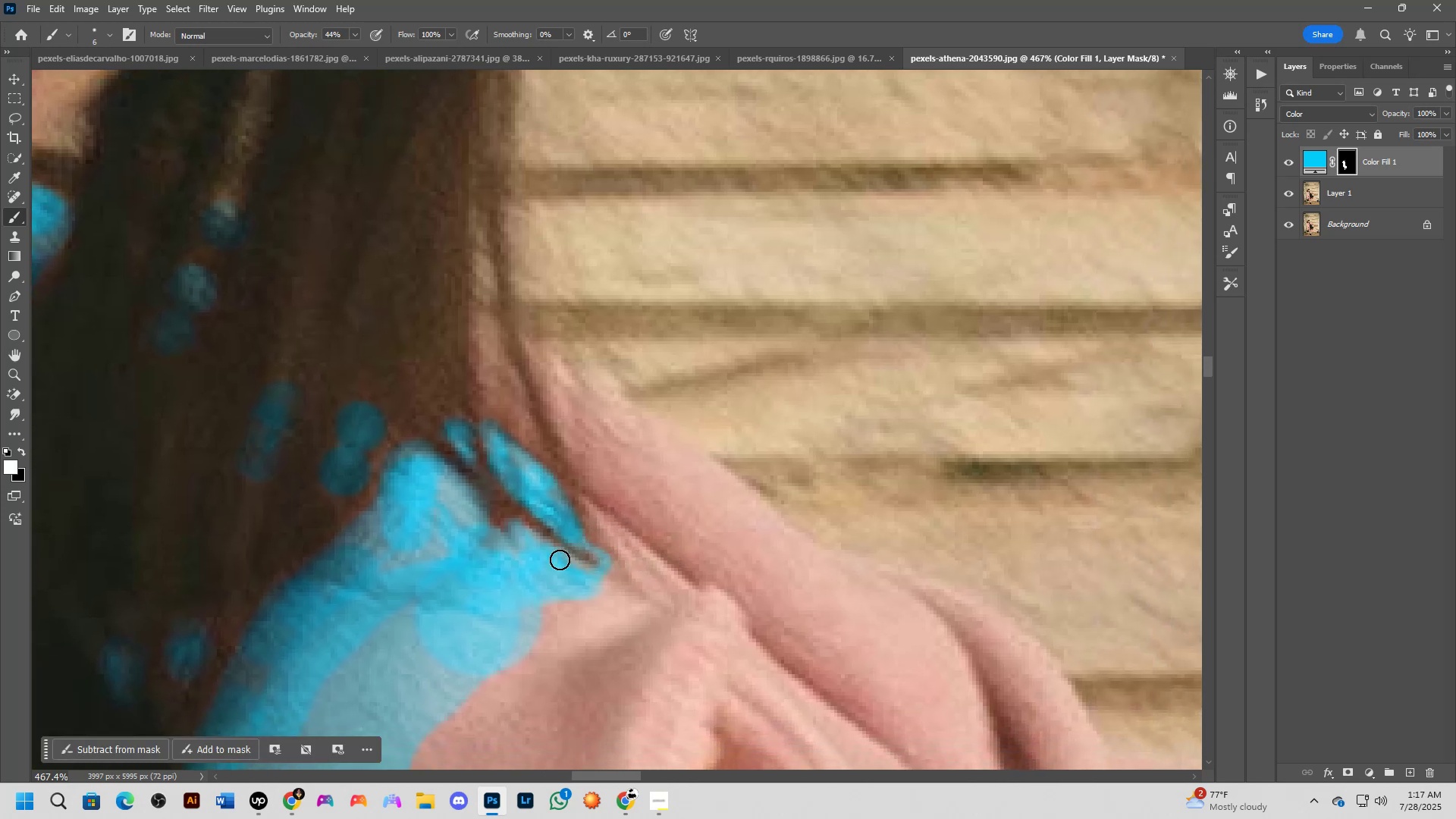 
hold_key(key=Space, duration=0.46)
 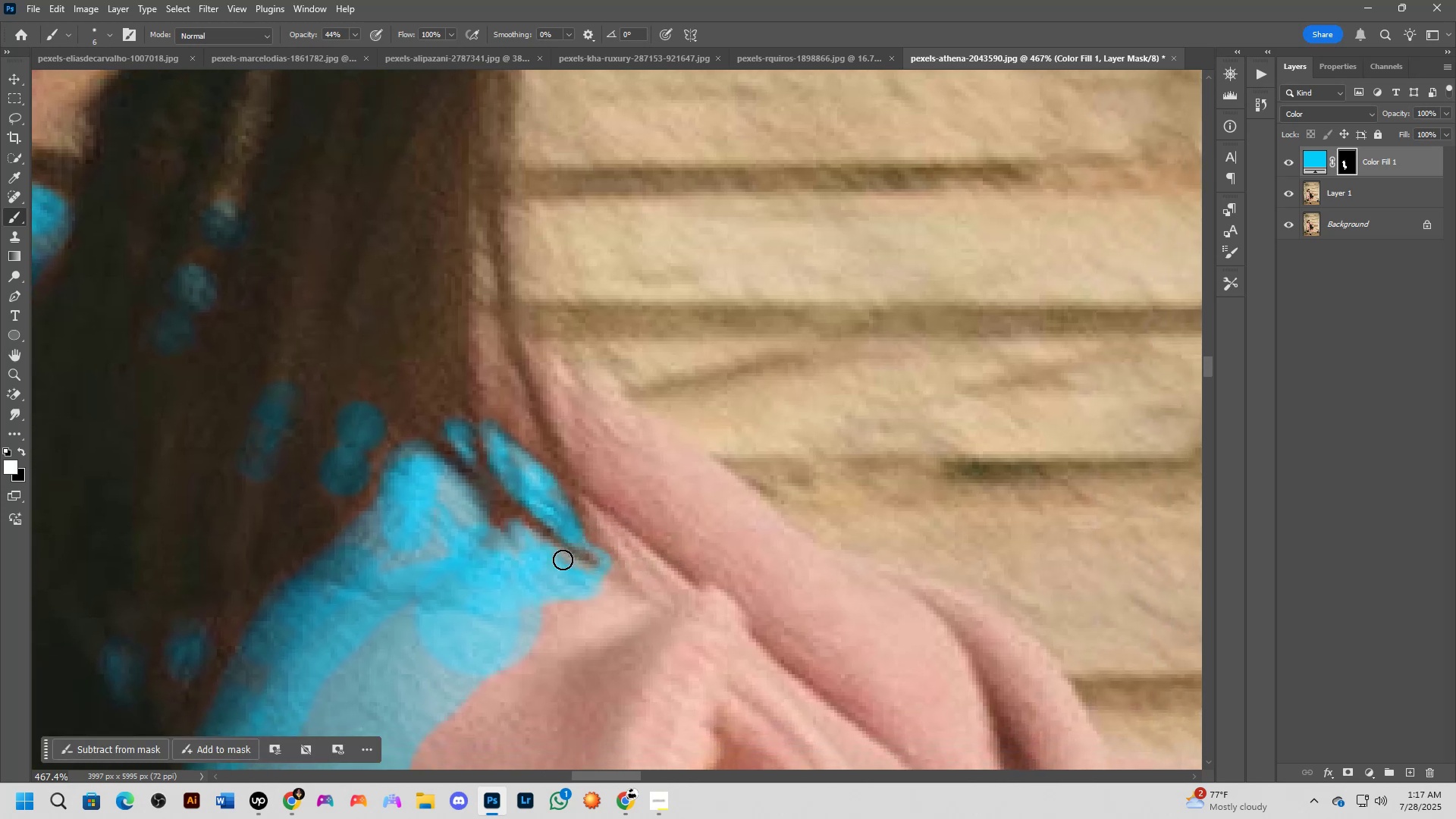 
left_click_drag(start_coordinate=[727, 576], to_coordinate=[683, 559])
 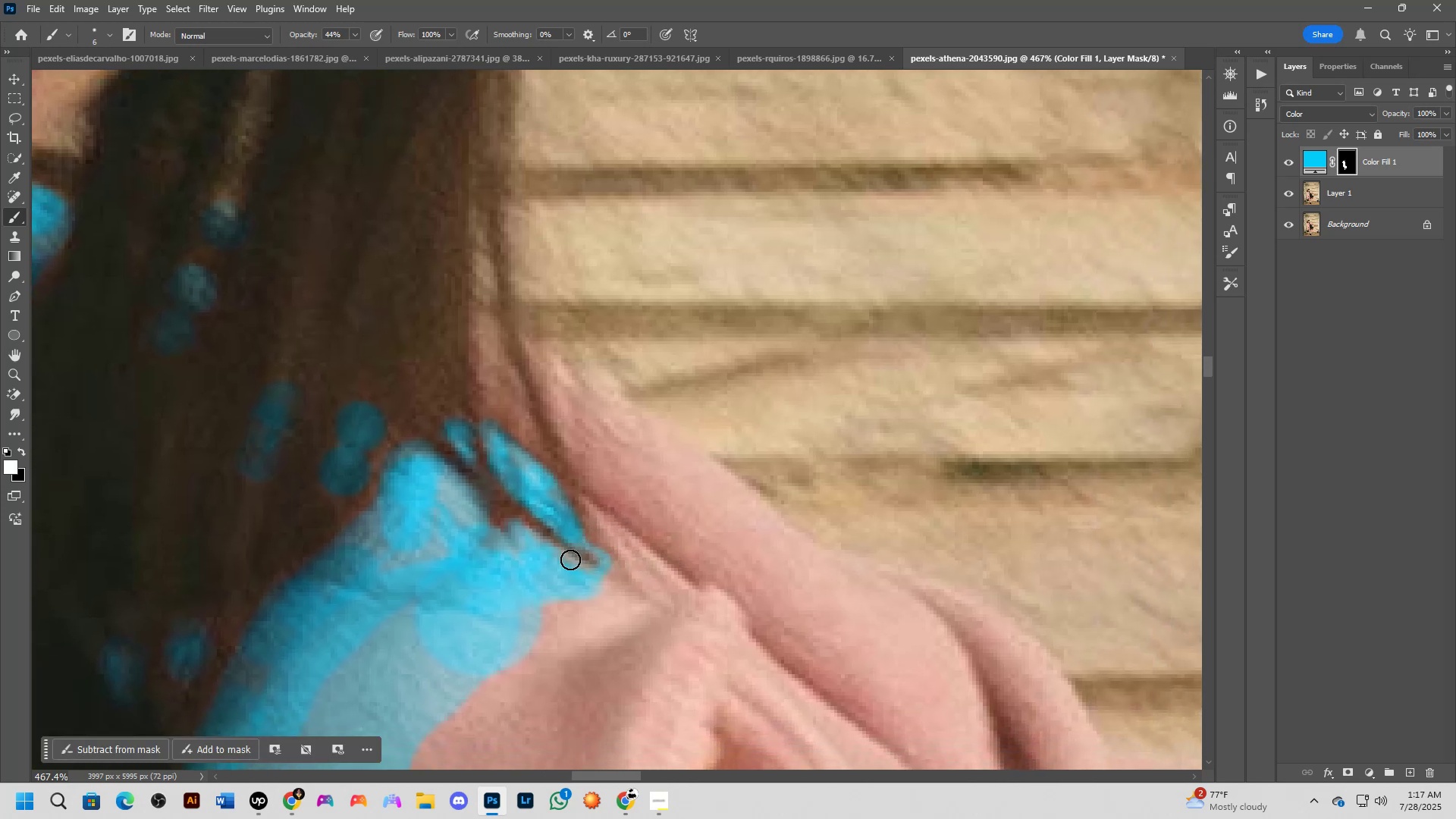 
left_click_drag(start_coordinate=[560, 560], to_coordinate=[588, 579])
 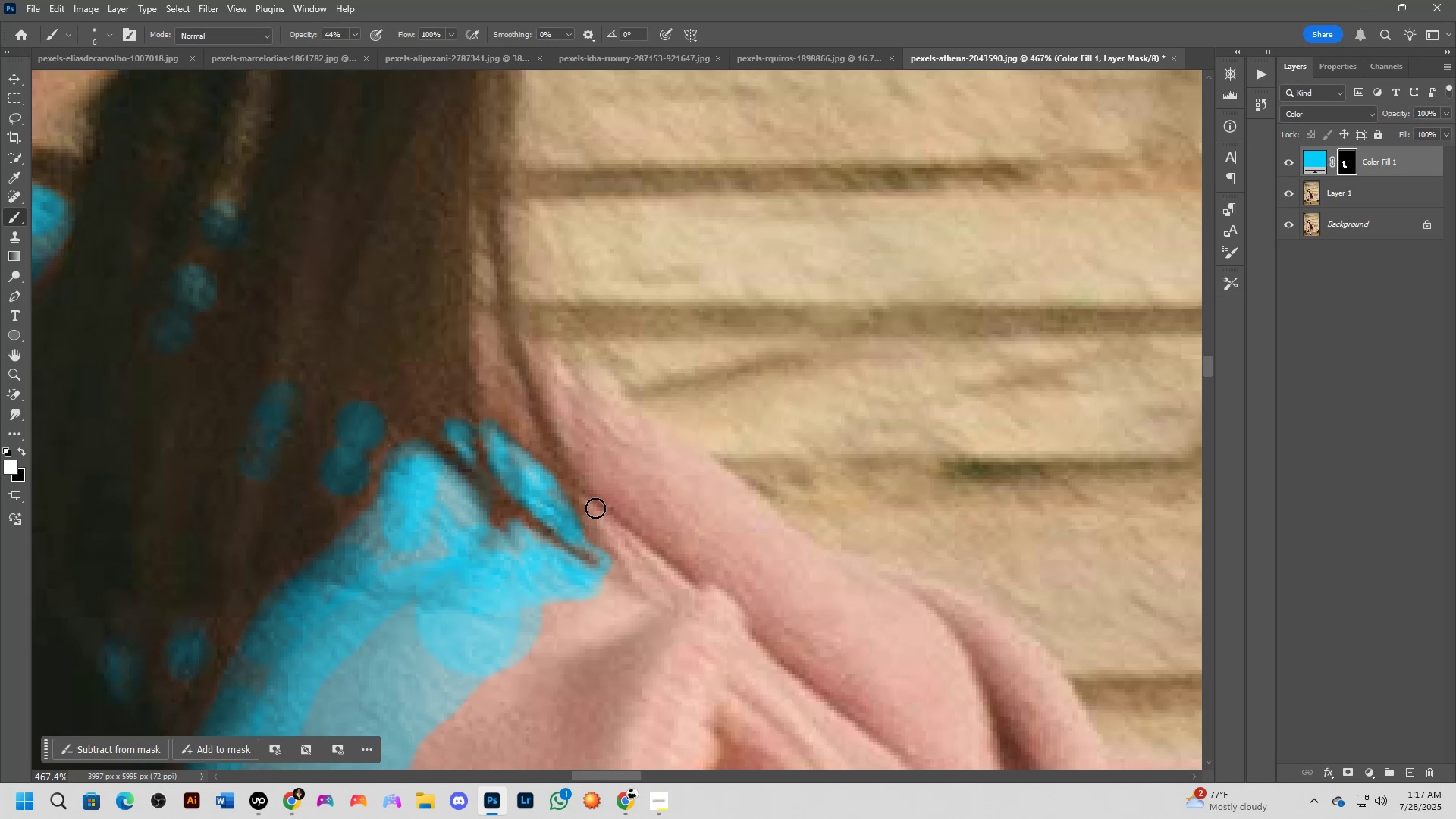 
left_click_drag(start_coordinate=[592, 504], to_coordinate=[613, 536])
 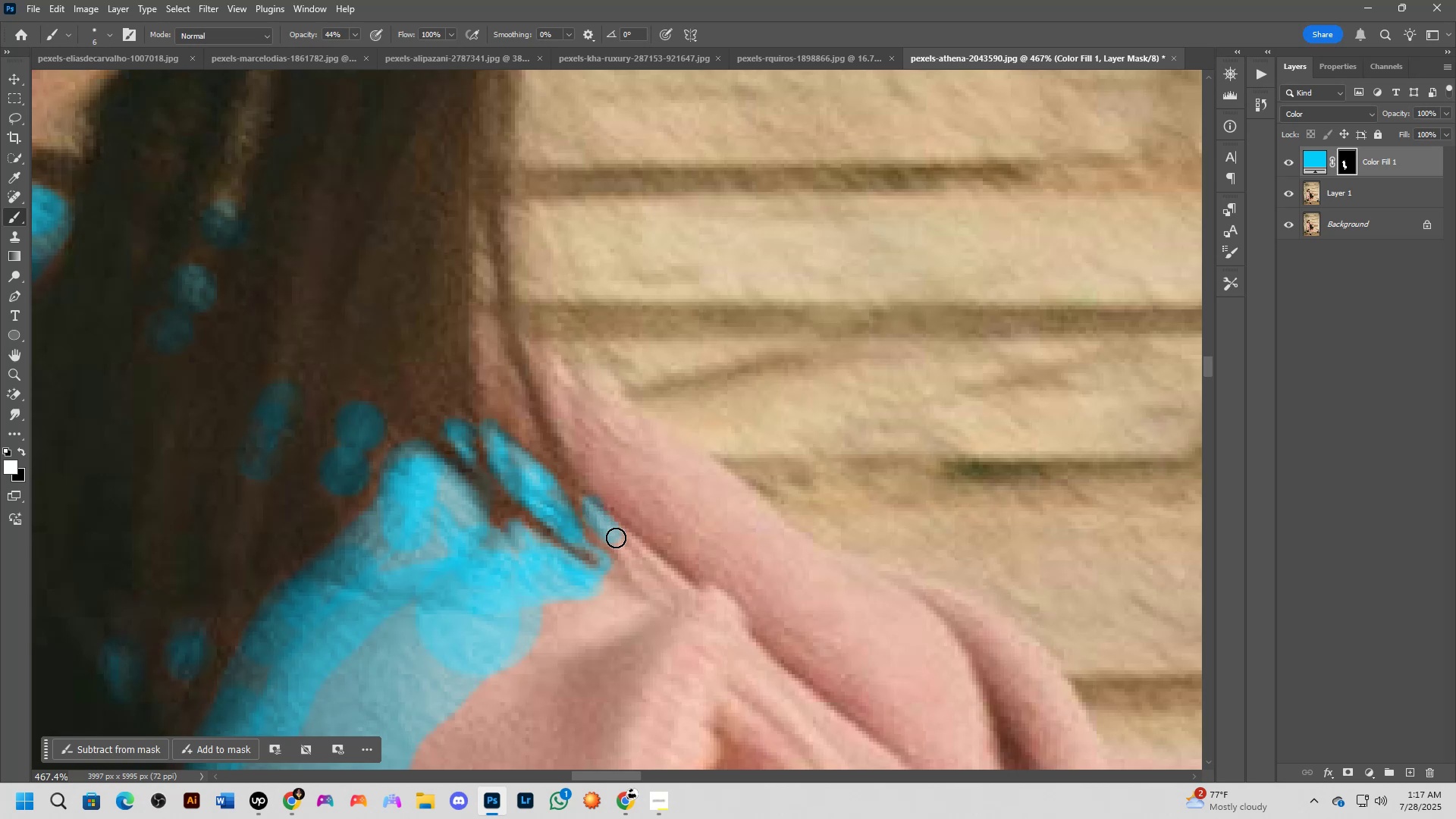 
scroll: coordinate [620, 532], scroll_direction: up, amount: 7.0
 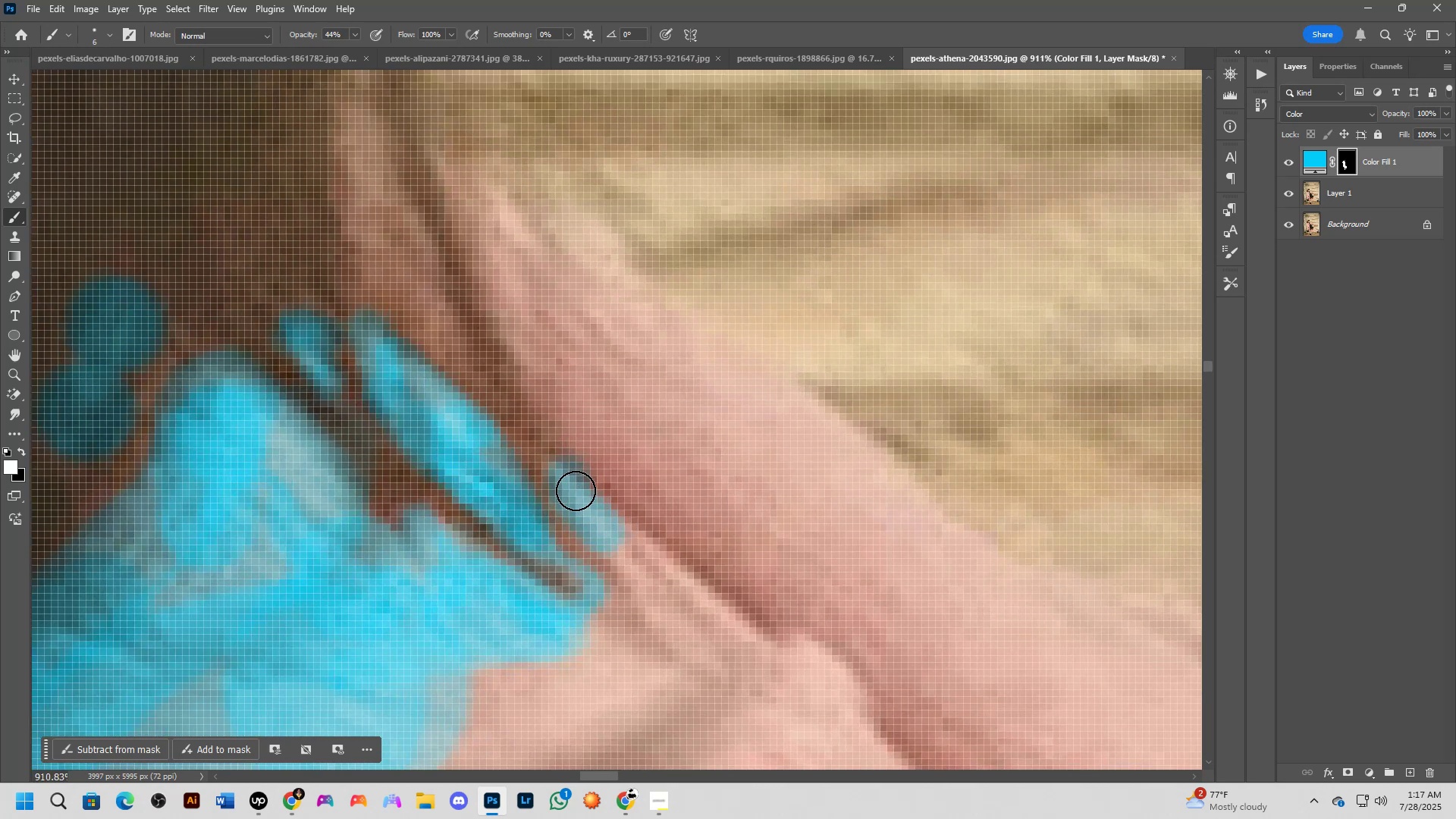 
key(X)
 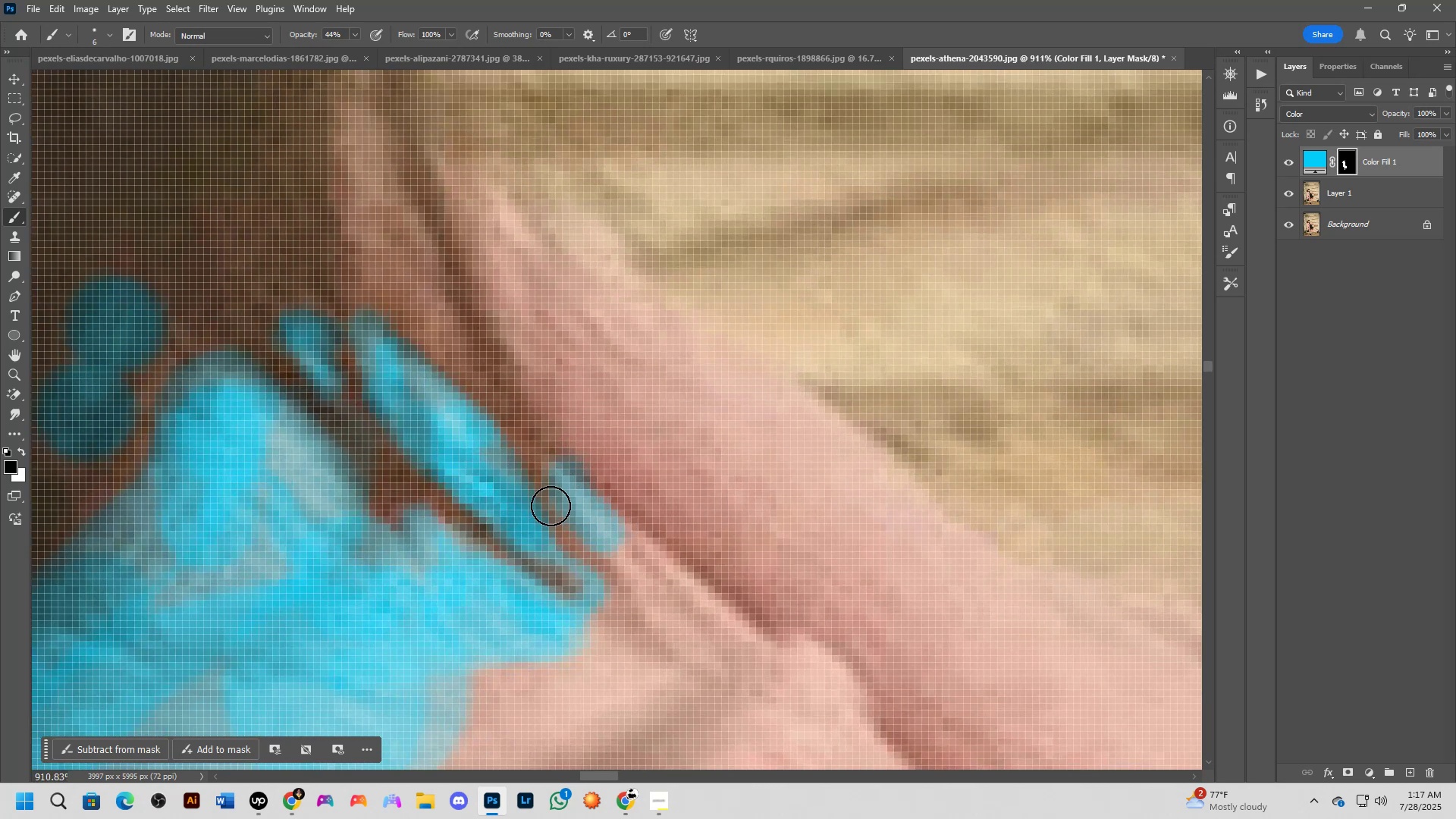 
hold_key(key=AltLeft, duration=0.79)
 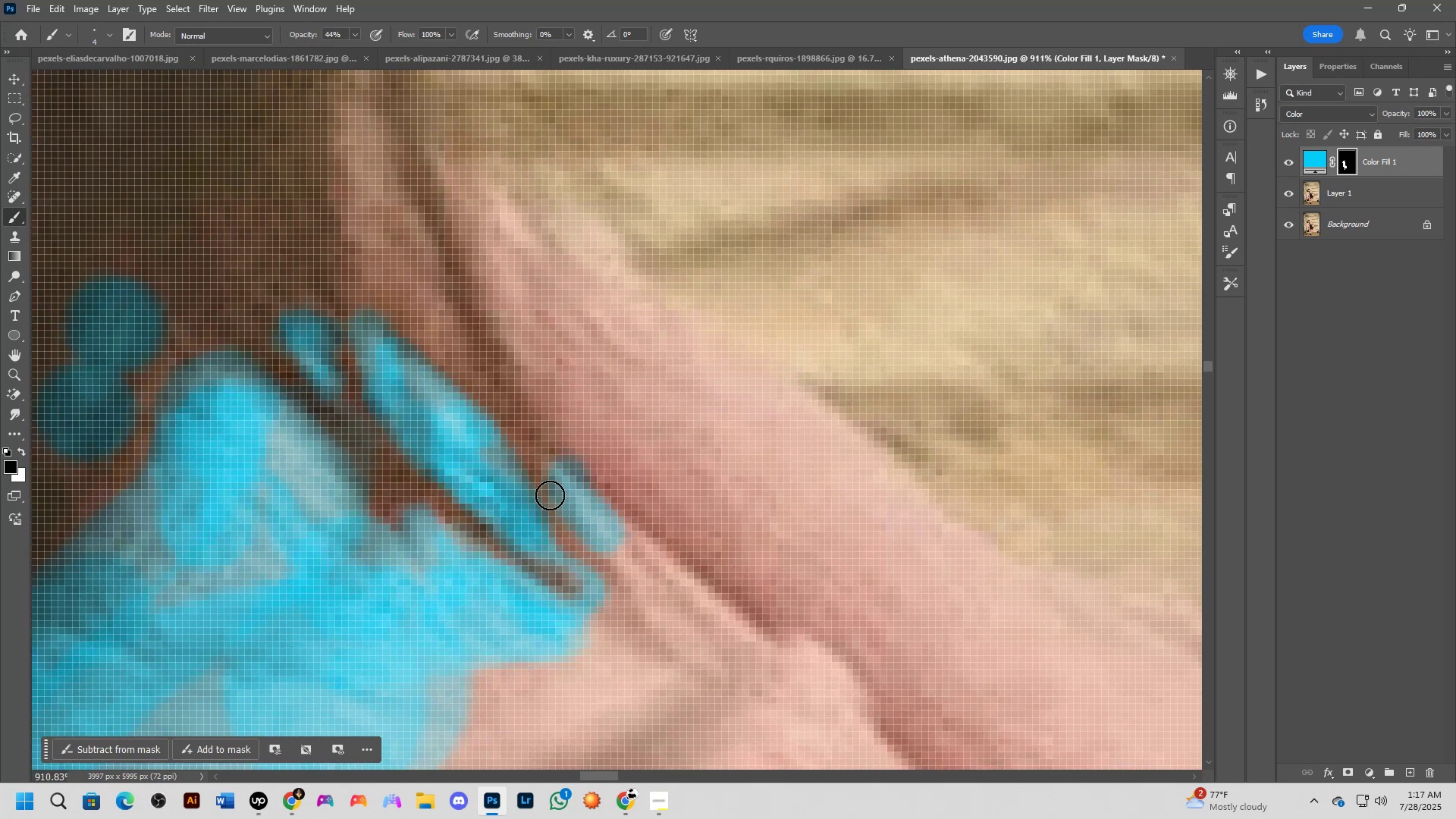 
left_click_drag(start_coordinate=[550, 494], to_coordinate=[580, 547])
 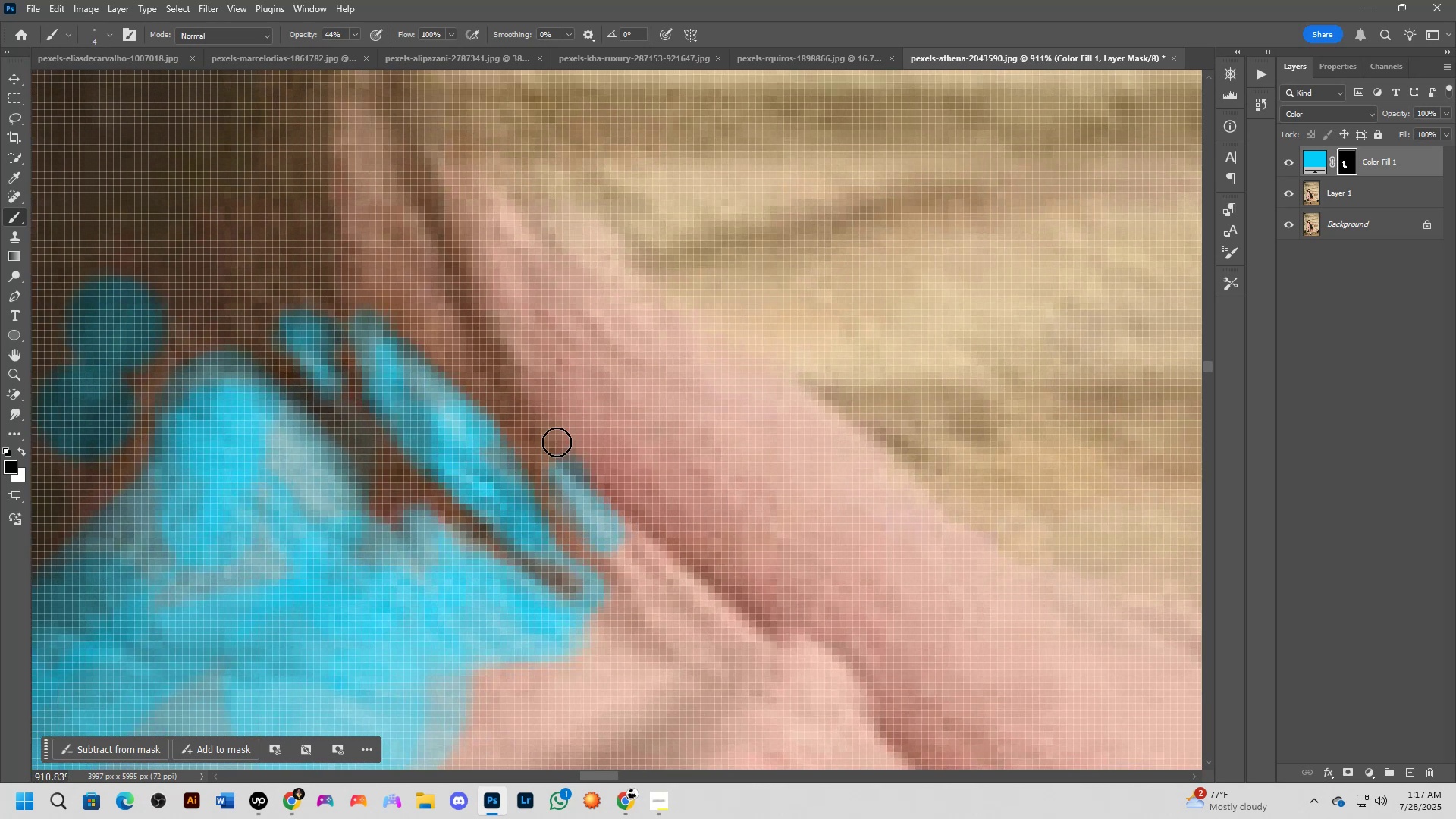 
left_click_drag(start_coordinate=[579, 469], to_coordinate=[617, 511])
 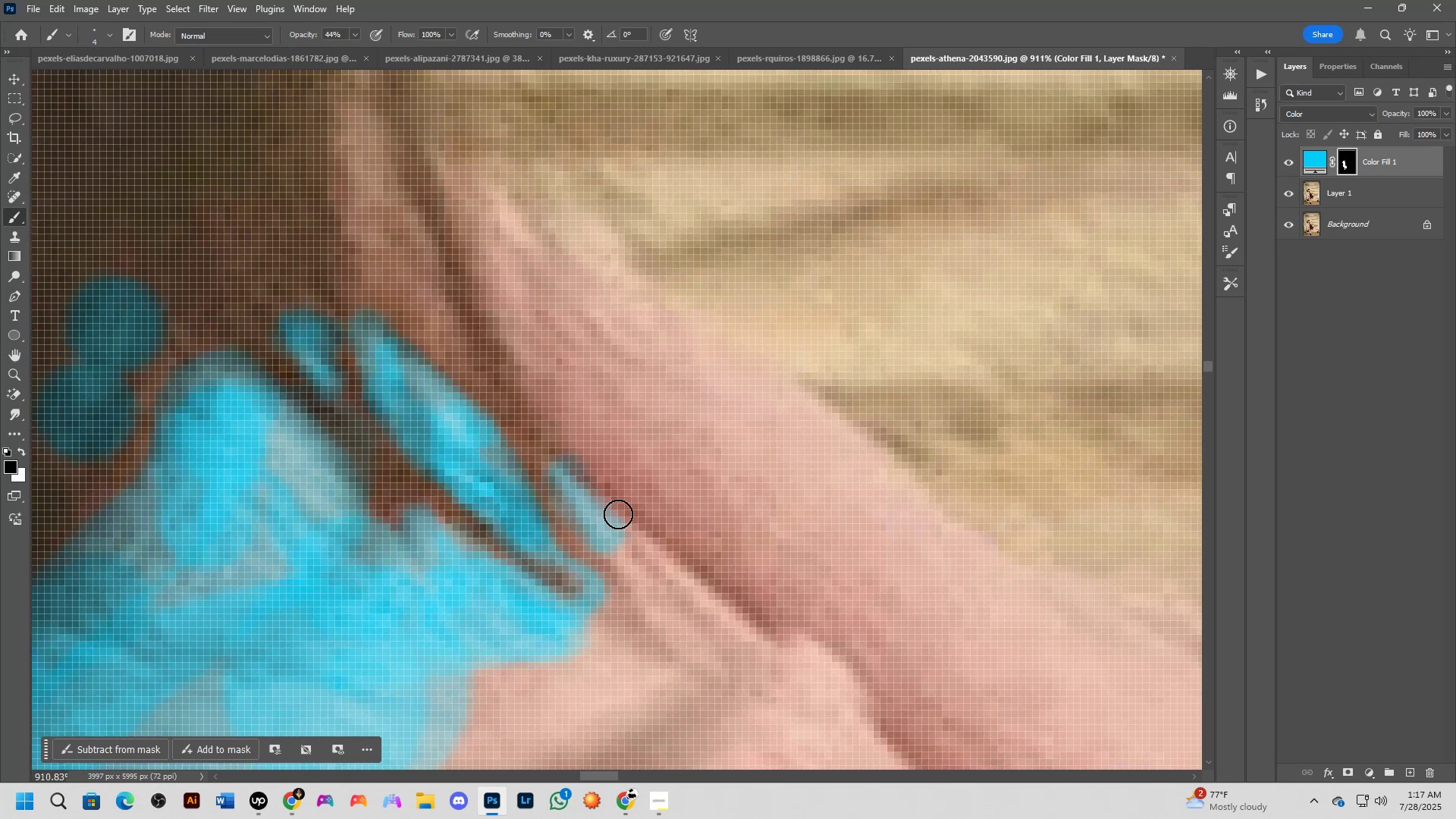 
key(X)
 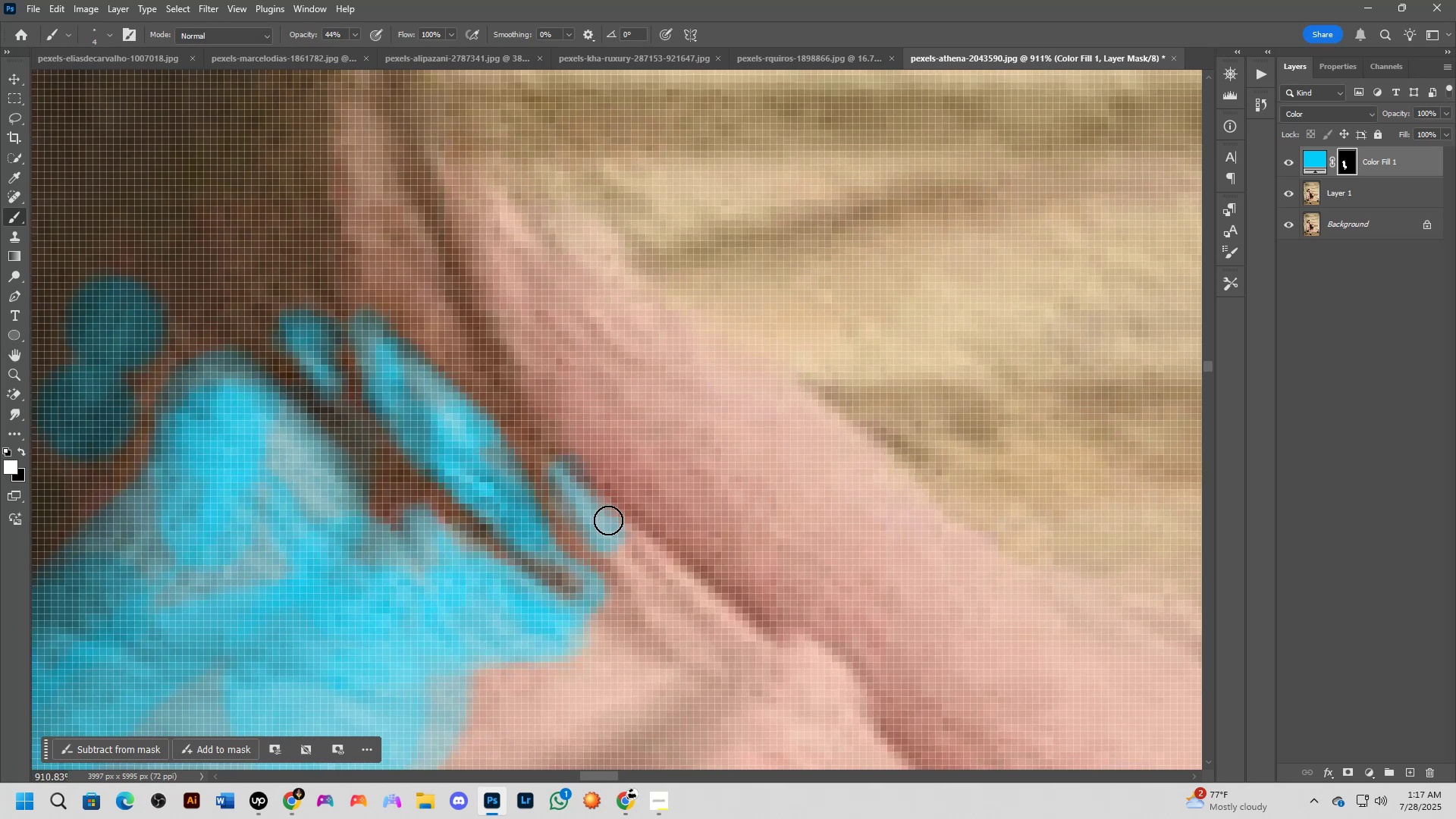 
left_click_drag(start_coordinate=[612, 527], to_coordinate=[626, 538])
 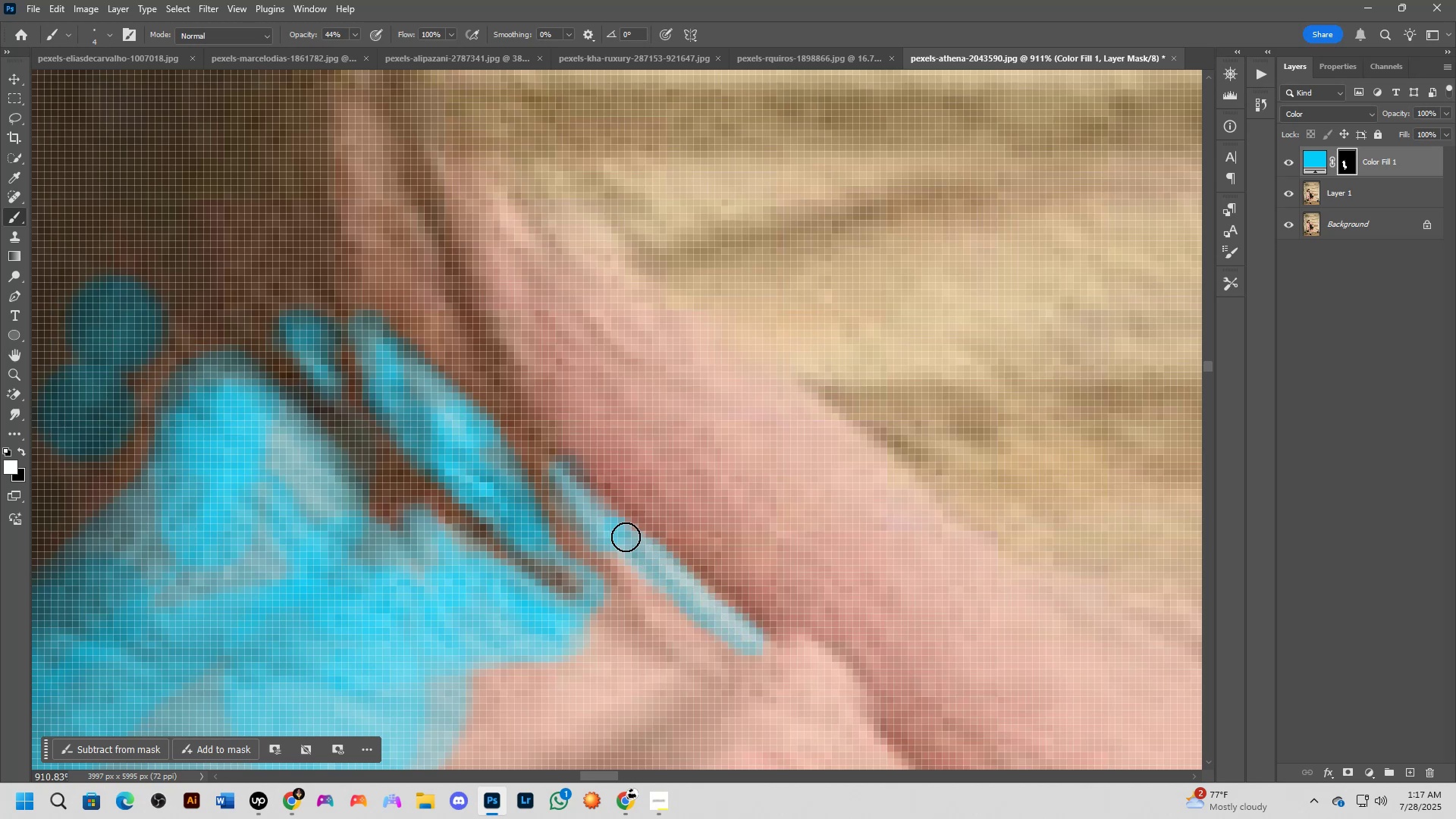 
hold_key(key=Space, duration=0.43)
 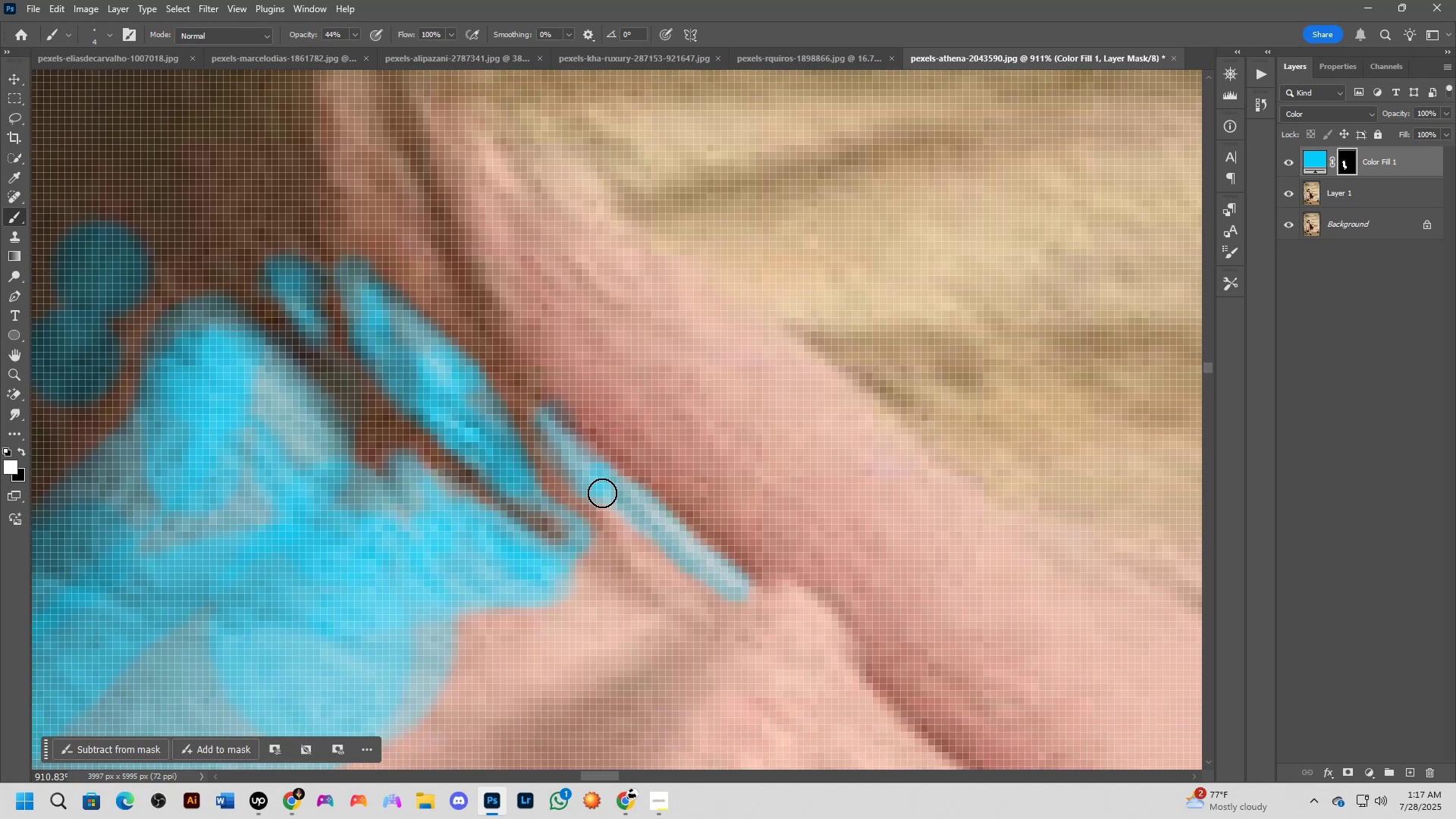 
left_click_drag(start_coordinate=[645, 537], to_coordinate=[630, 482])
 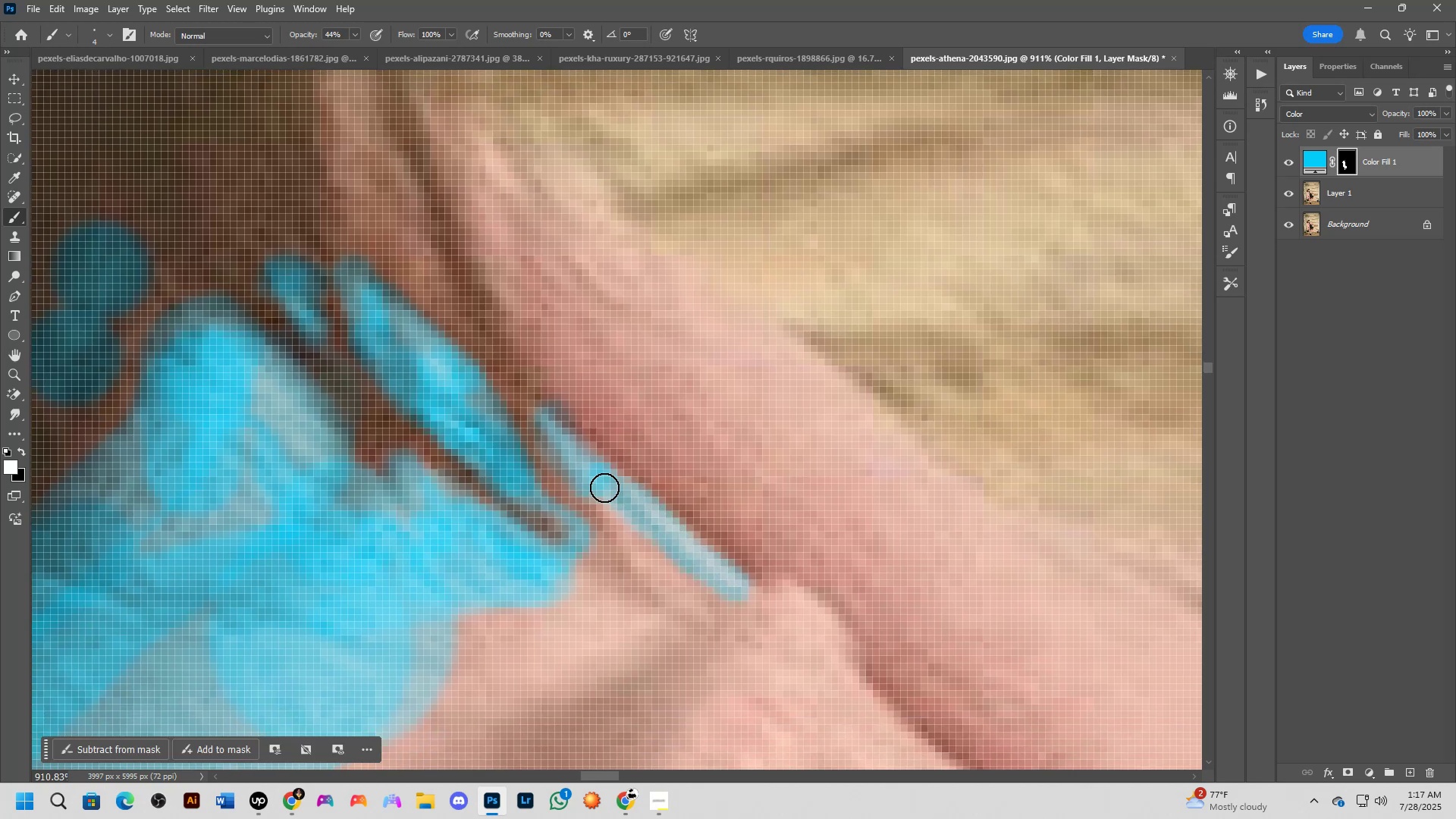 
left_click_drag(start_coordinate=[601, 492], to_coordinate=[639, 545])
 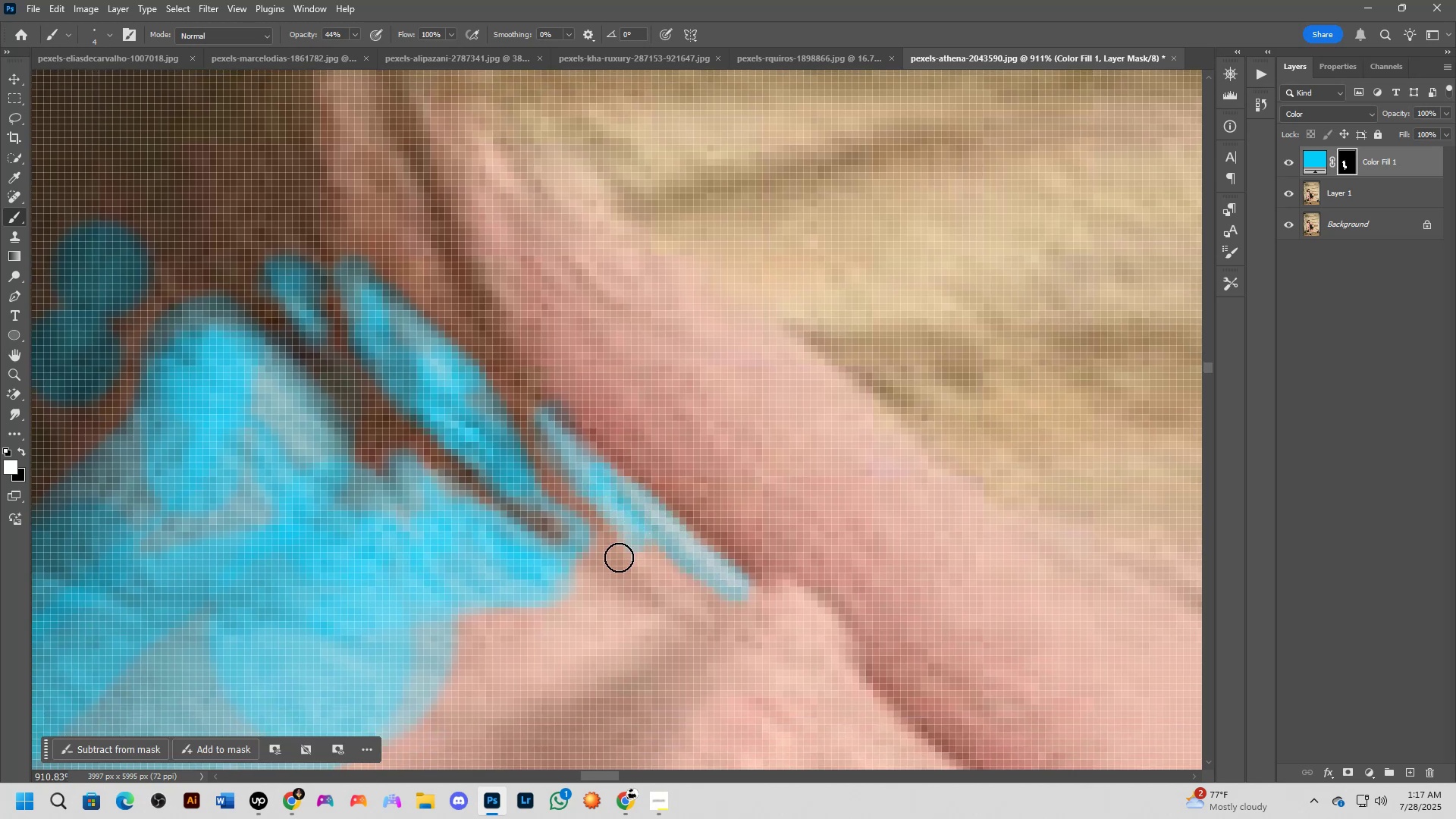 
scroll: coordinate [634, 564], scroll_direction: down, amount: 8.0
 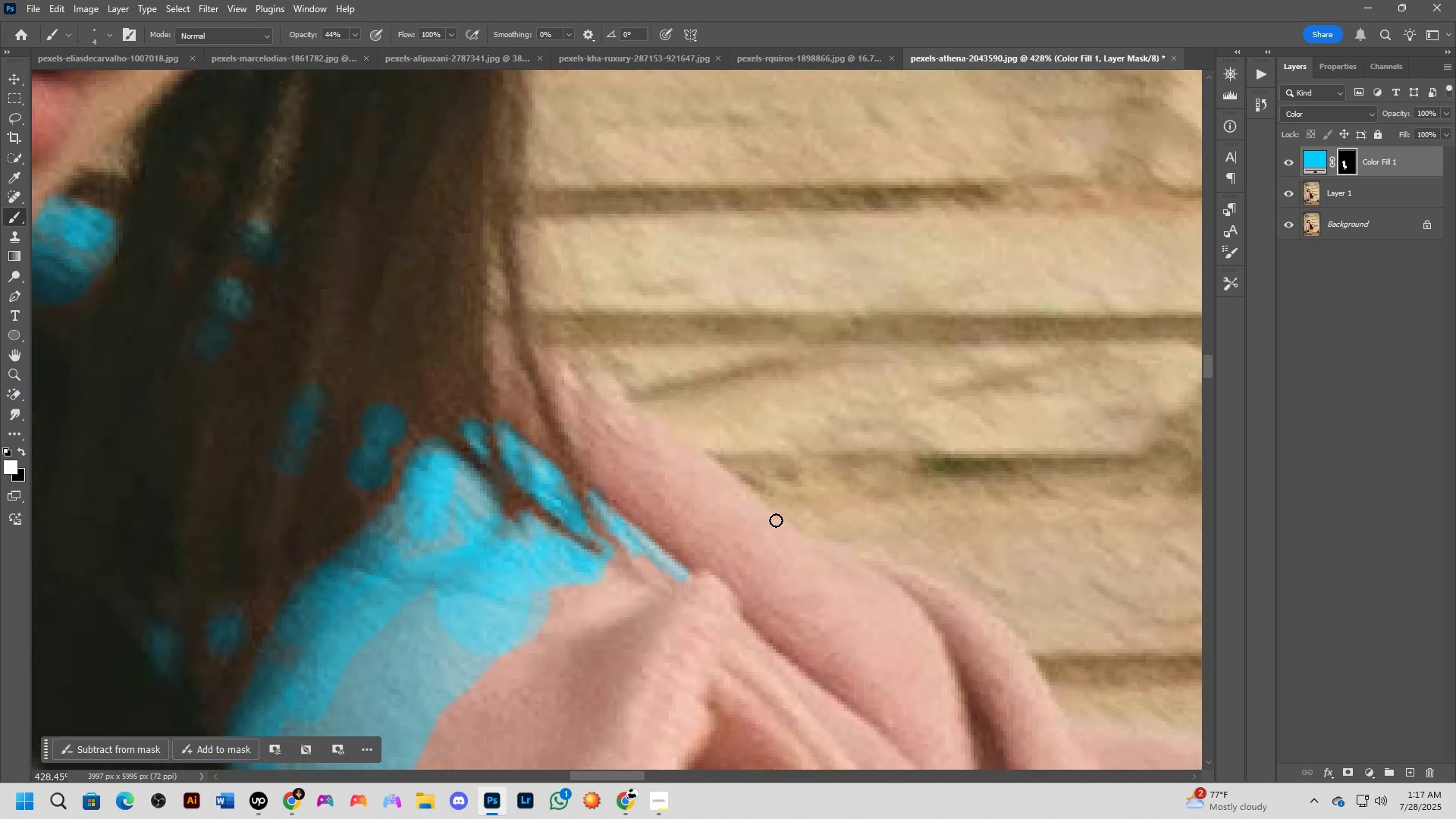 
hold_key(key=Space, duration=0.57)
 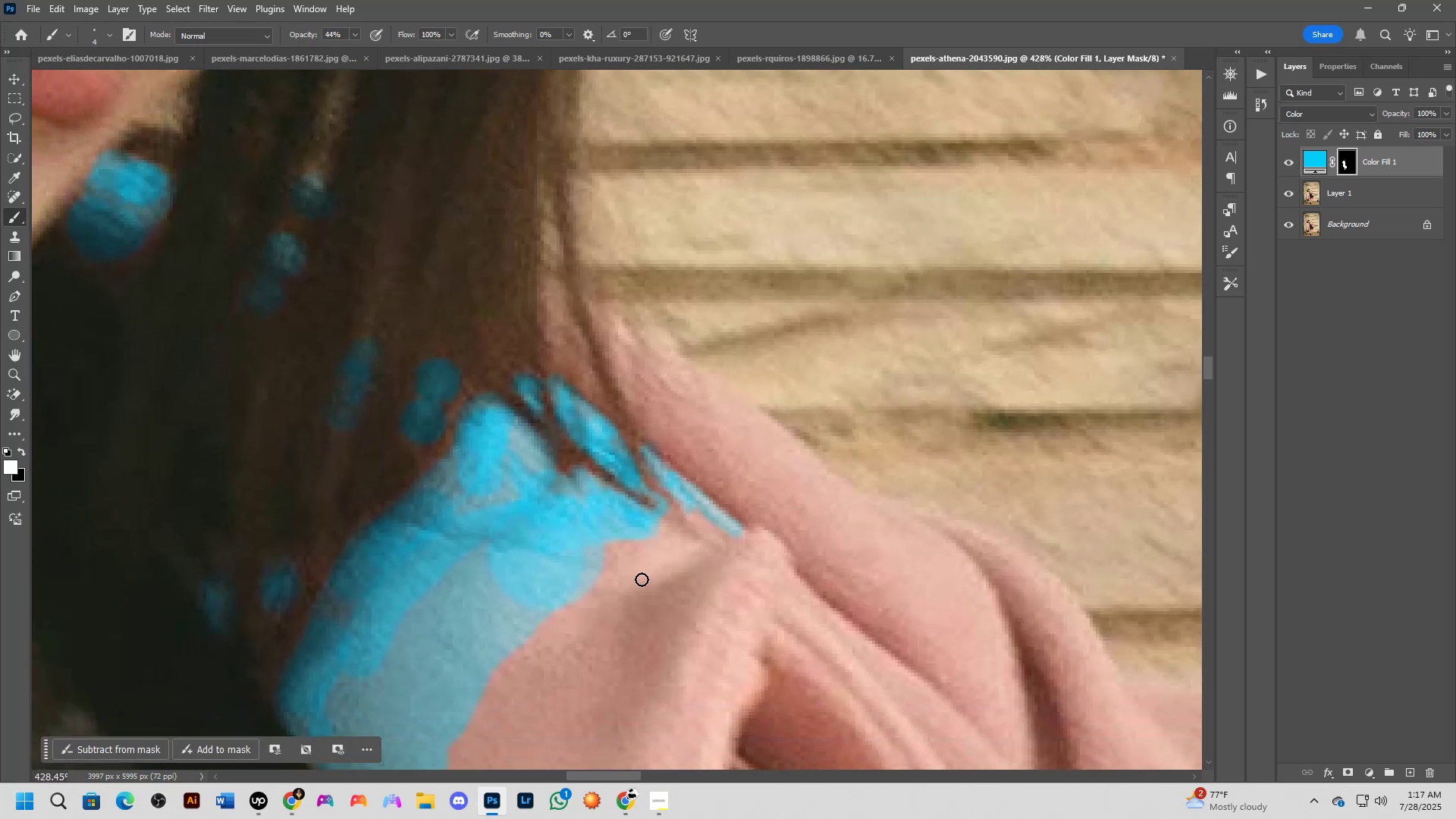 
left_click_drag(start_coordinate=[764, 523], to_coordinate=[810, 476])
 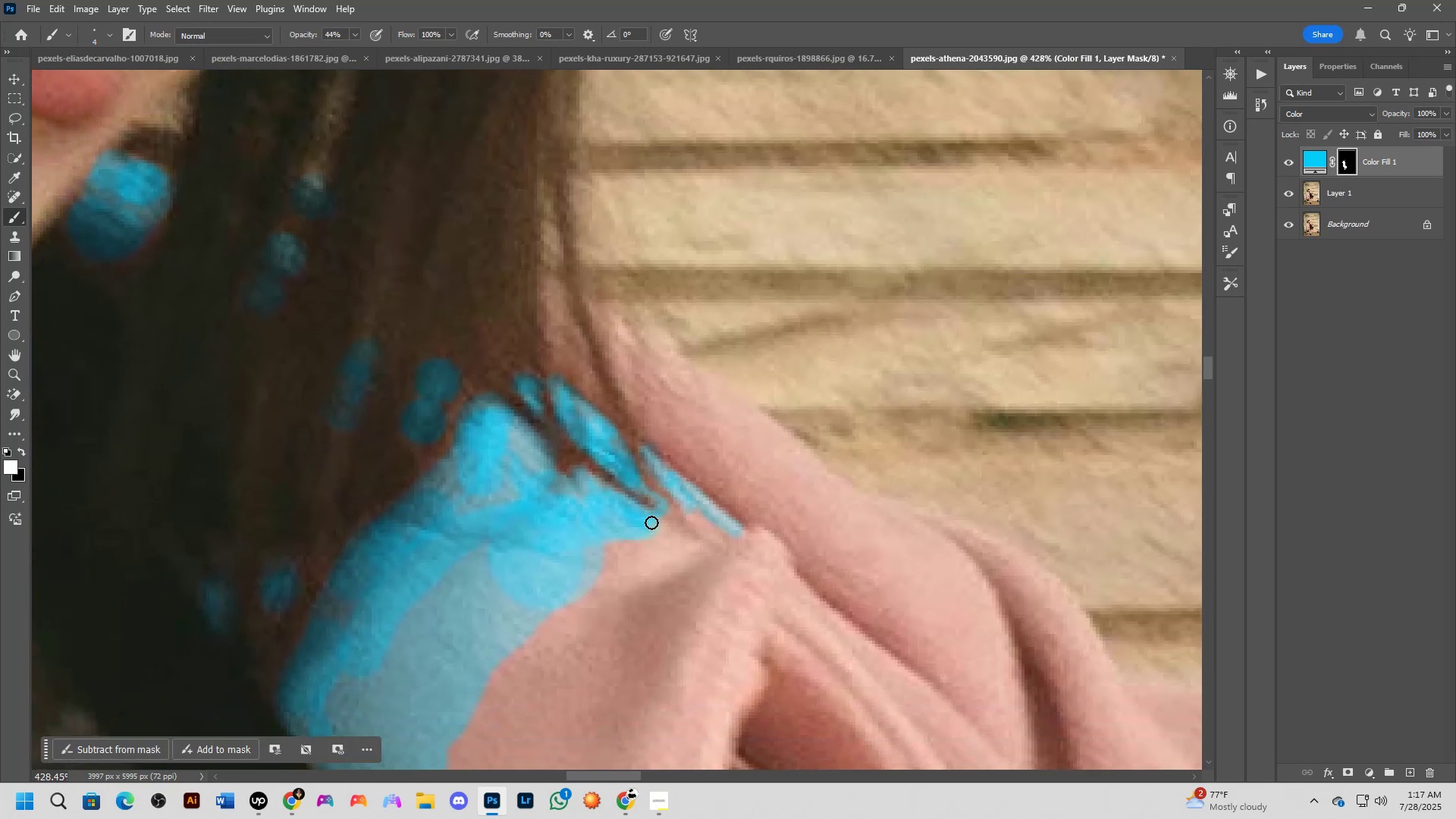 
key(X)
 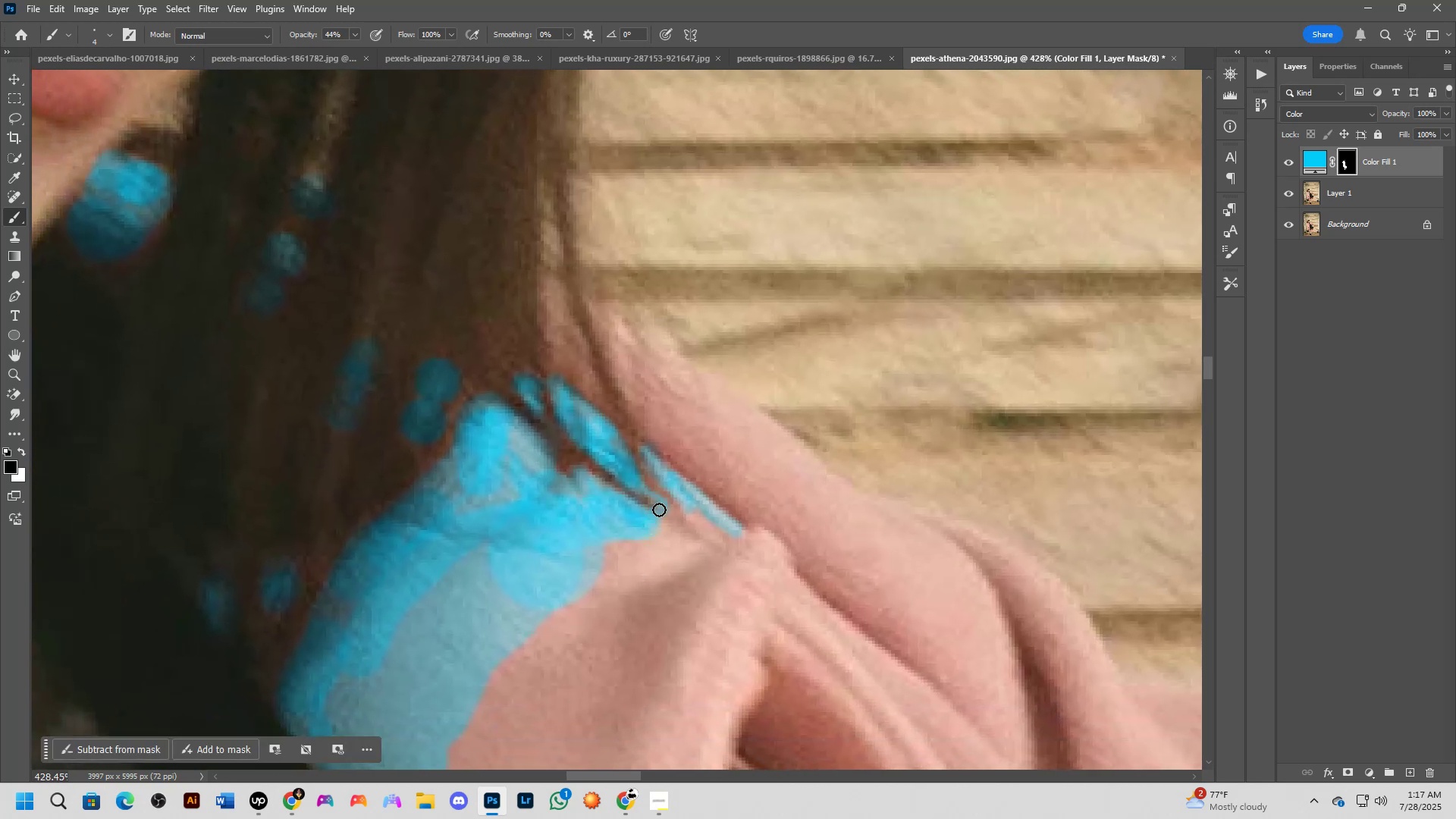 
double_click([659, 509])
 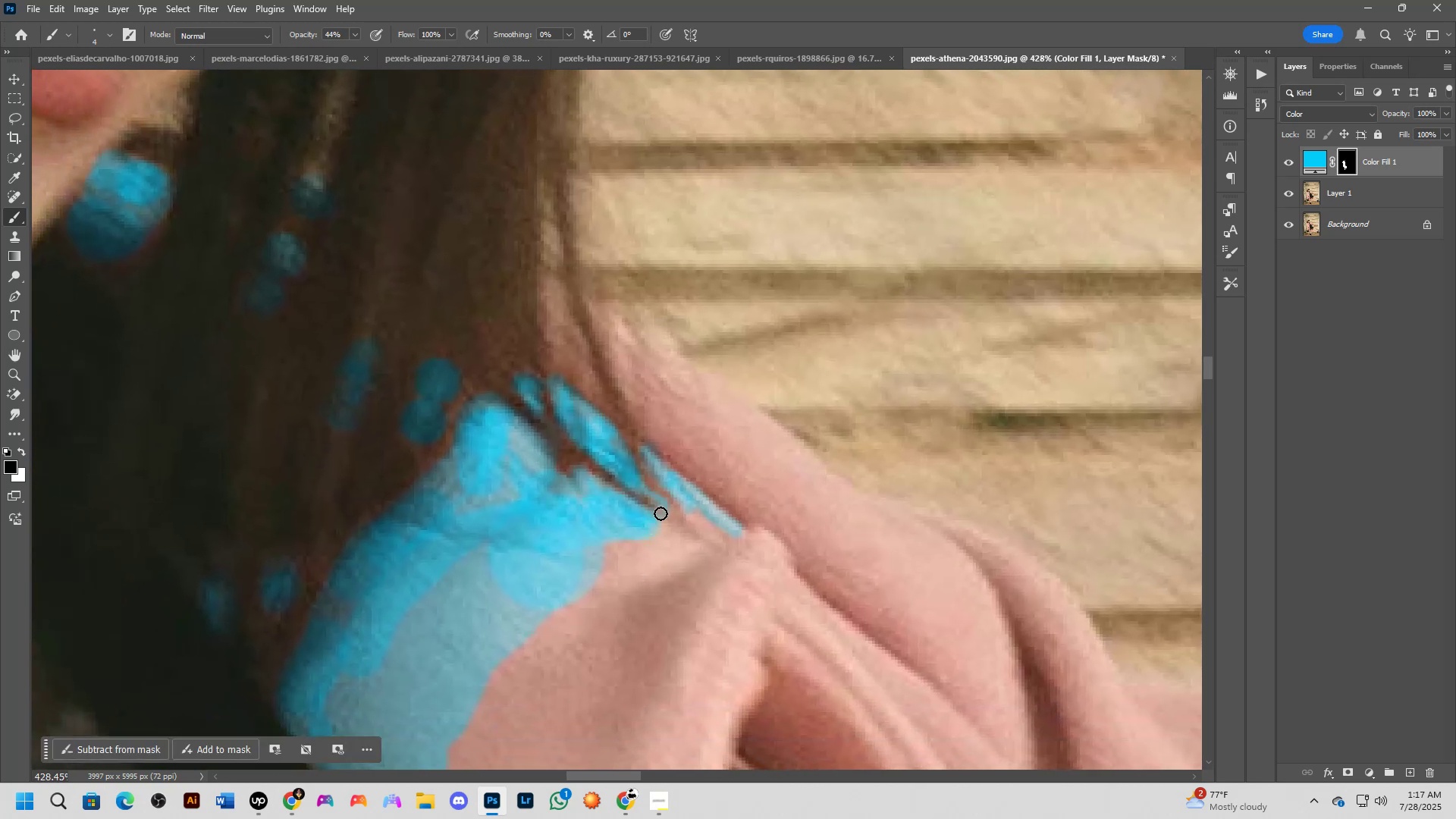 
left_click_drag(start_coordinate=[662, 516], to_coordinate=[667, 518])
 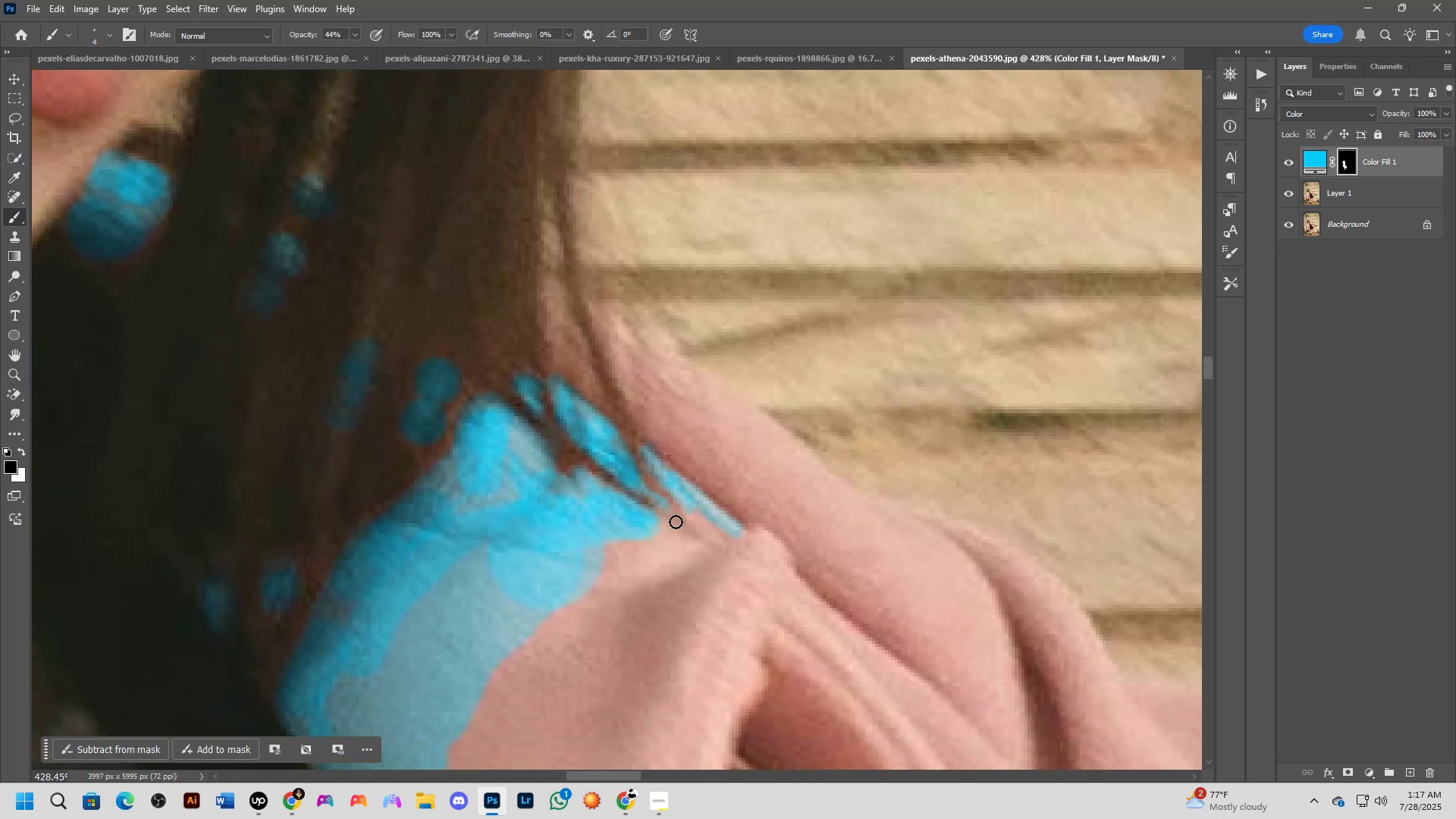 
left_click_drag(start_coordinate=[676, 522], to_coordinate=[639, 504])
 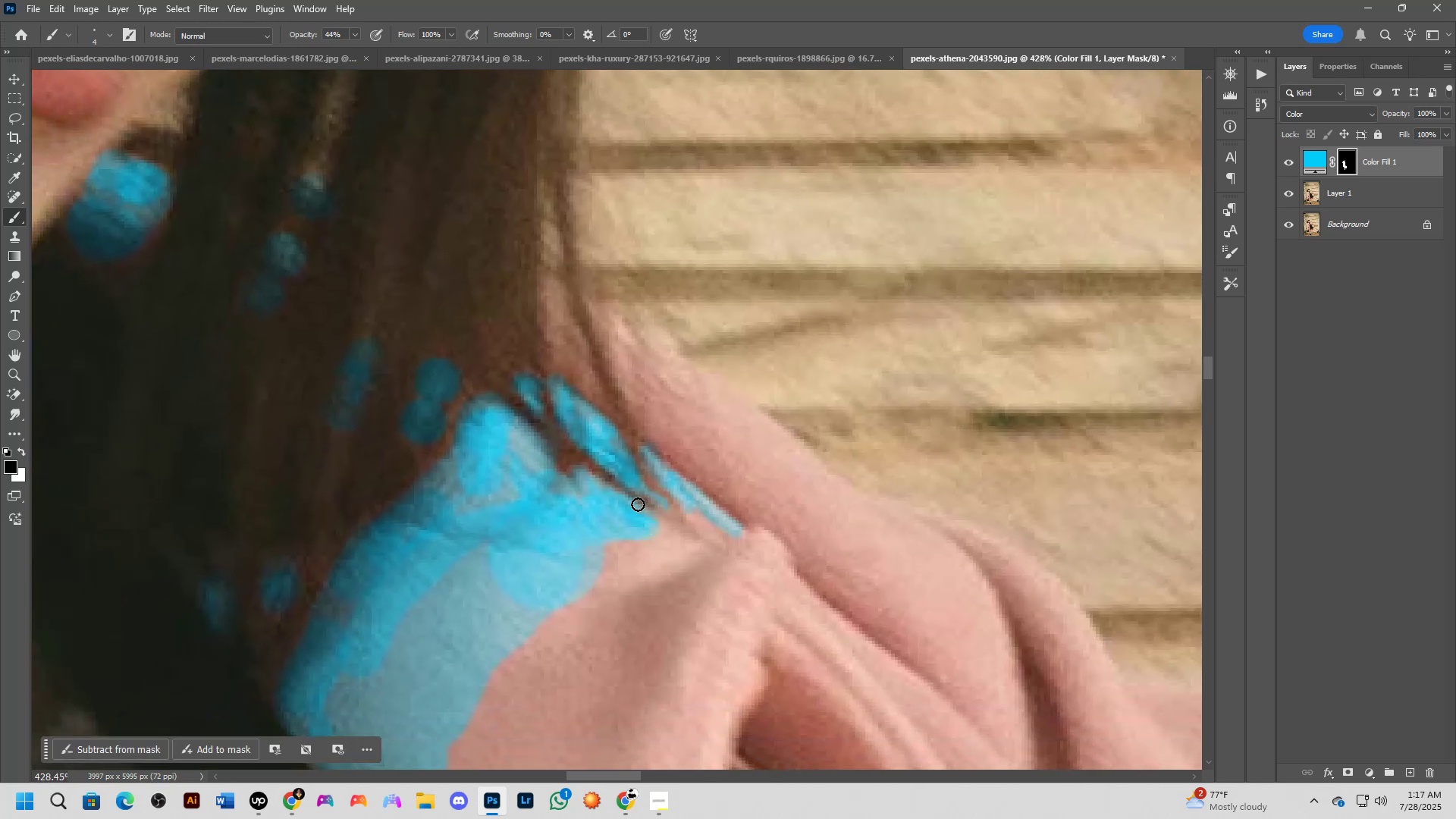 
hold_key(key=Space, duration=0.64)
 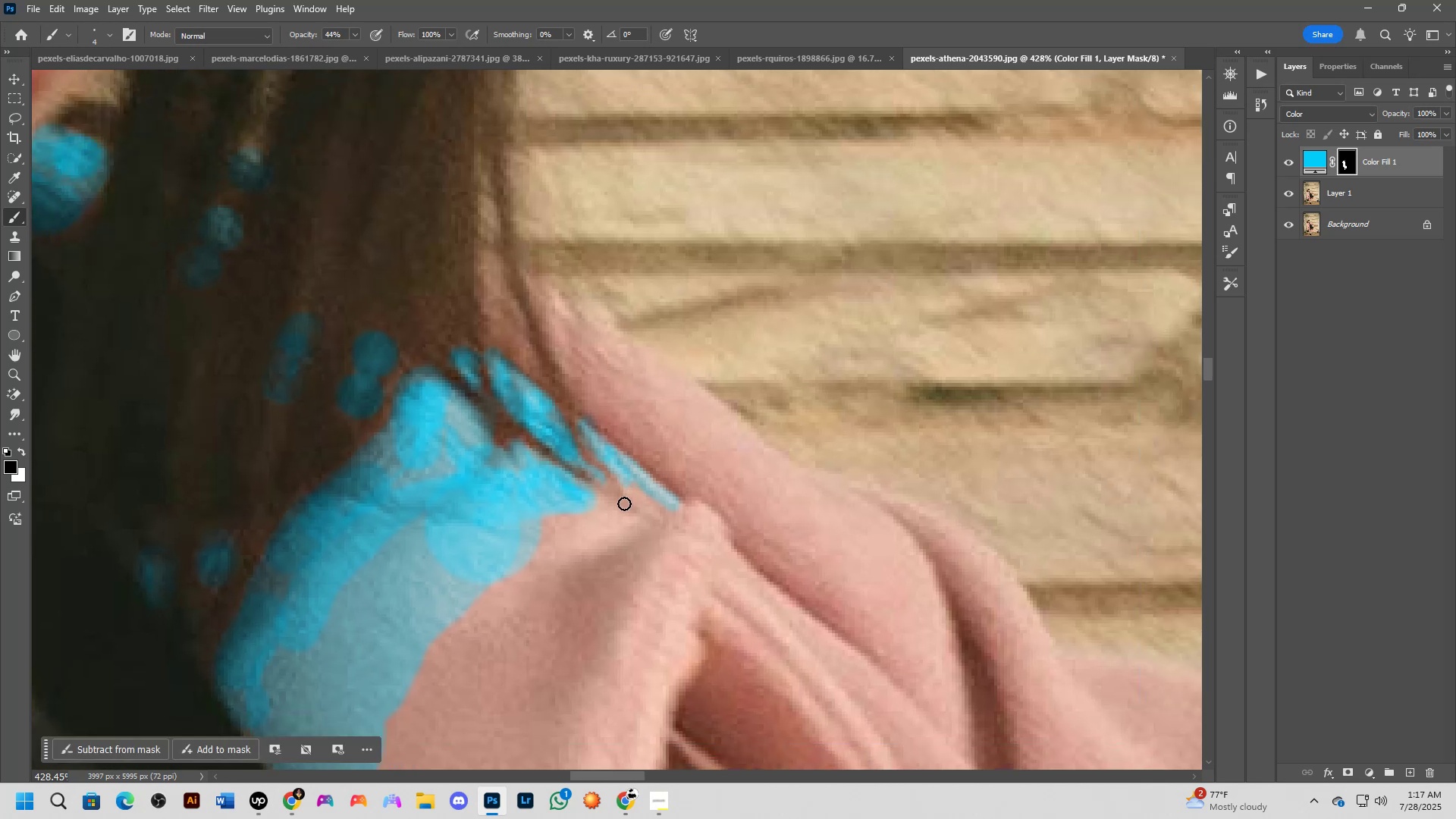 
left_click_drag(start_coordinate=[692, 519], to_coordinate=[629, 493])
 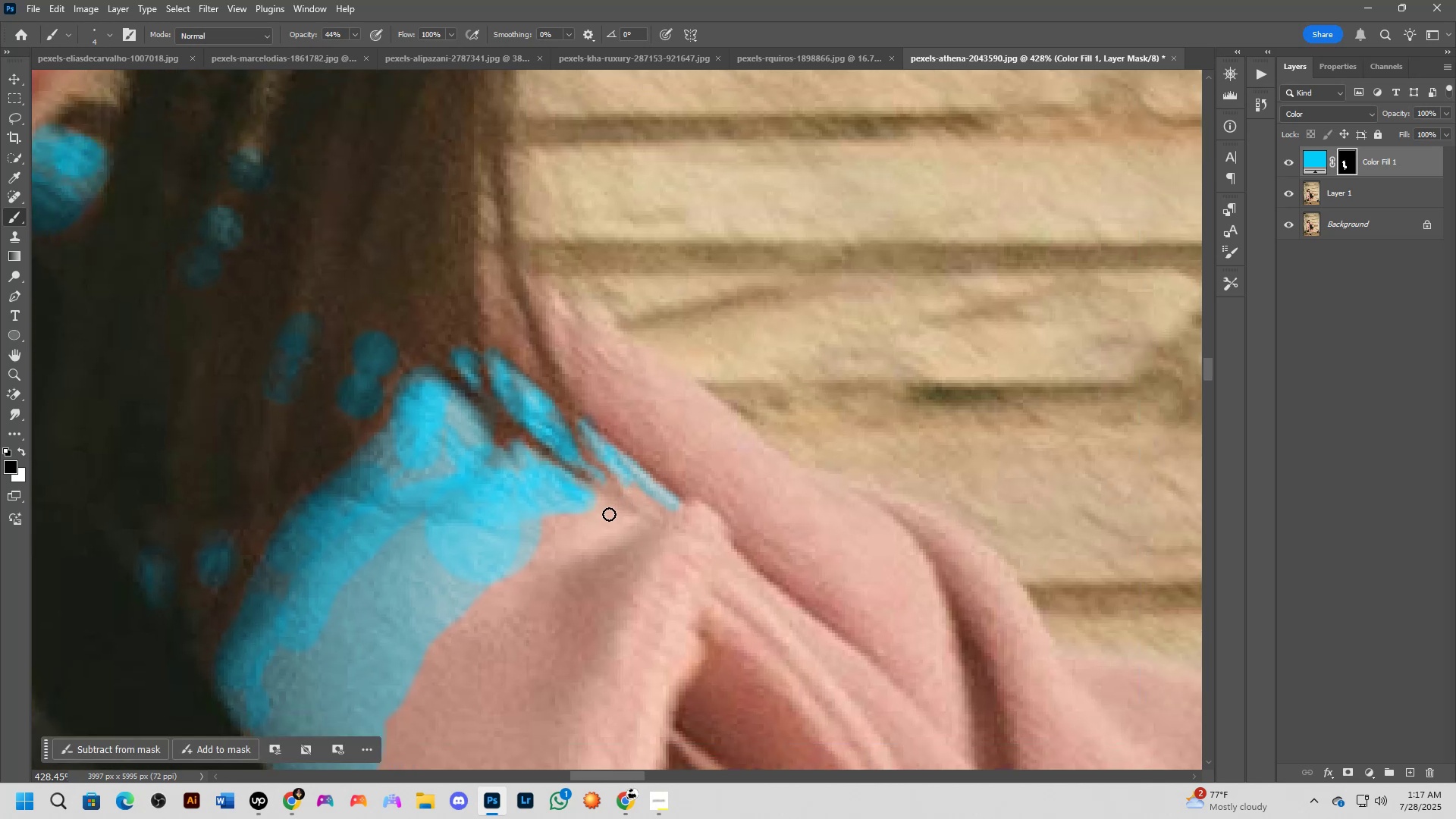 
key(X)
 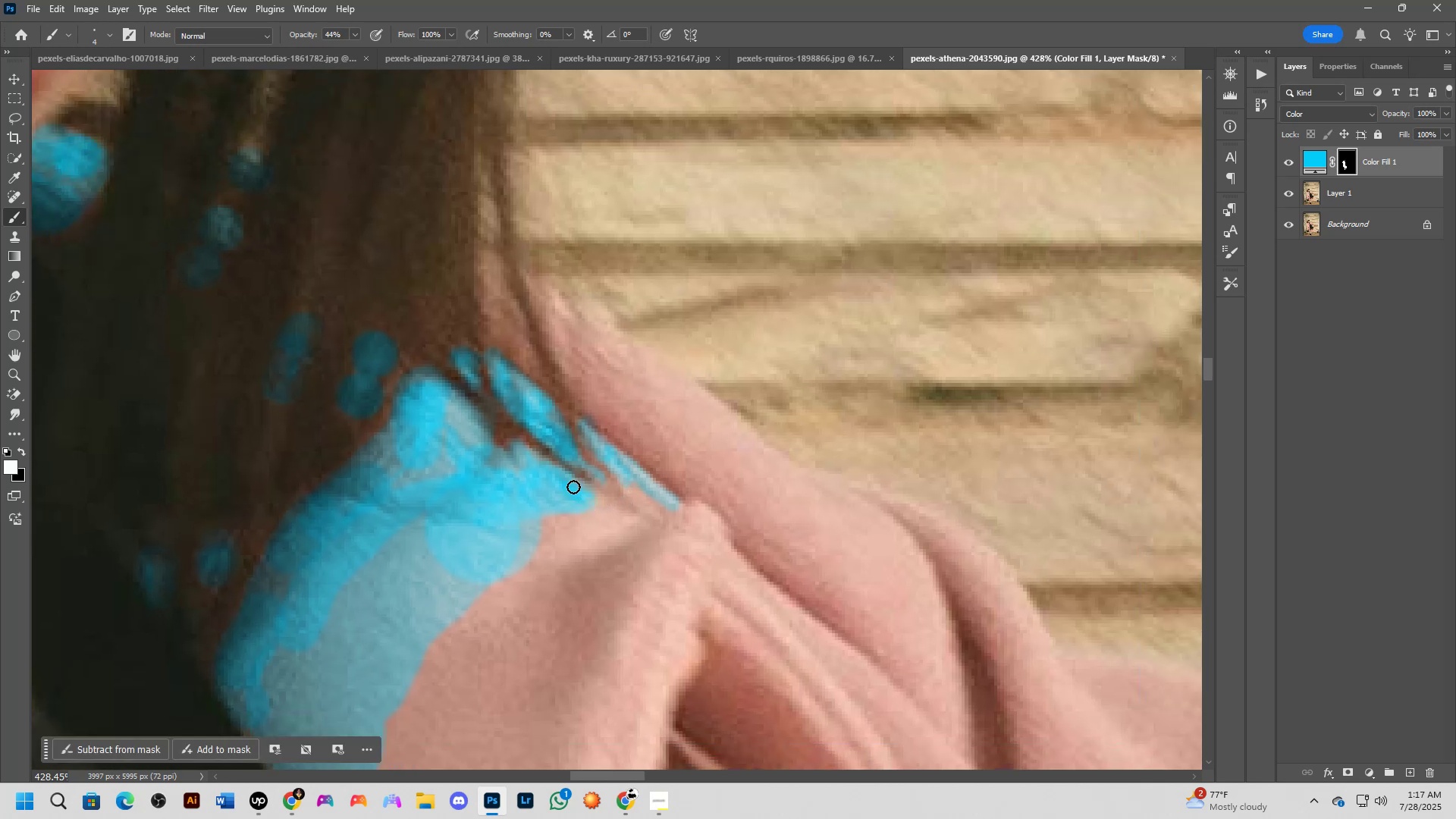 
left_click_drag(start_coordinate=[574, 485], to_coordinate=[611, 494])
 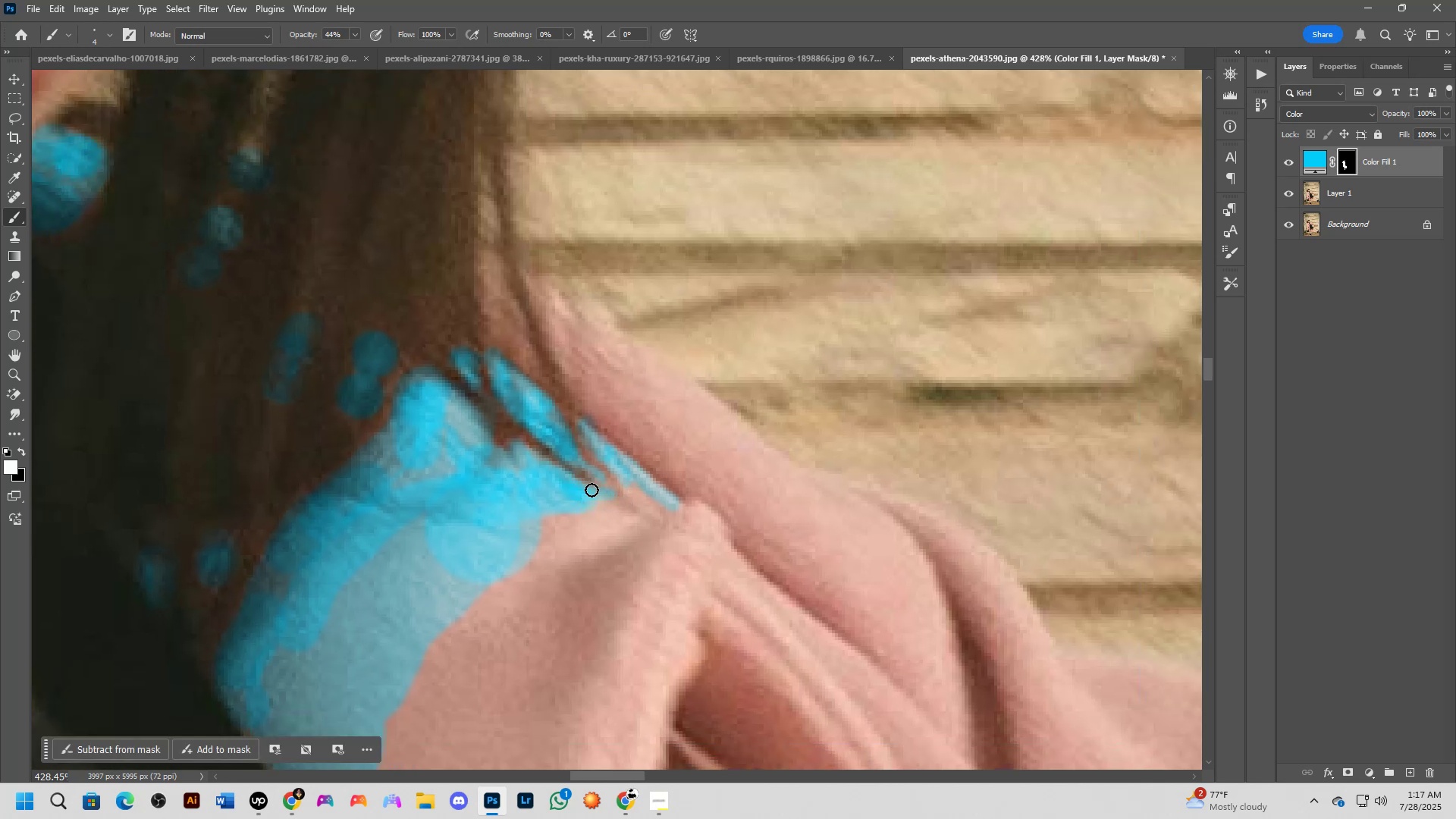 
left_click_drag(start_coordinate=[599, 491], to_coordinate=[606, 482])
 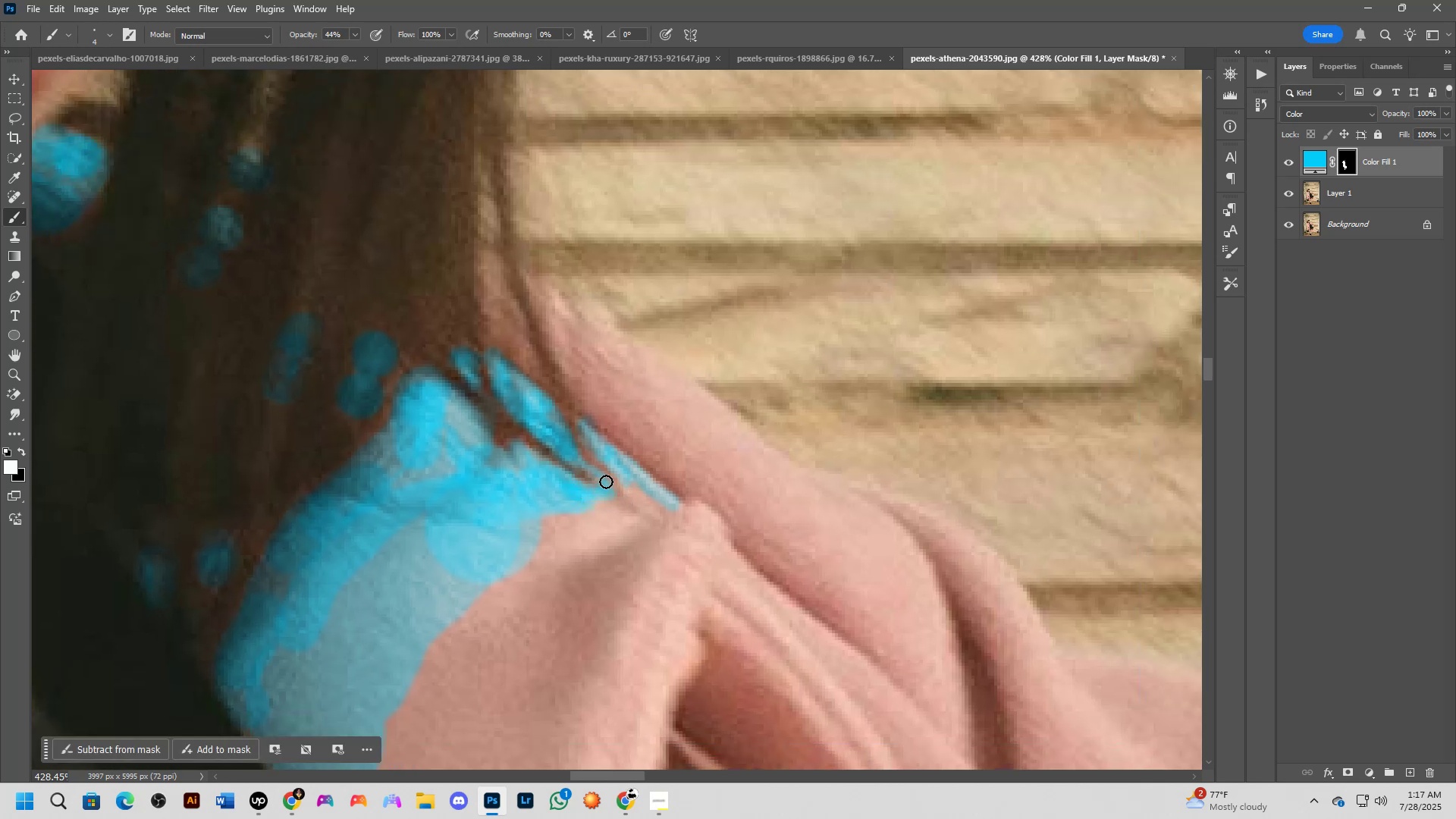 
scroll: coordinate [617, 488], scroll_direction: none, amount: 0.0
 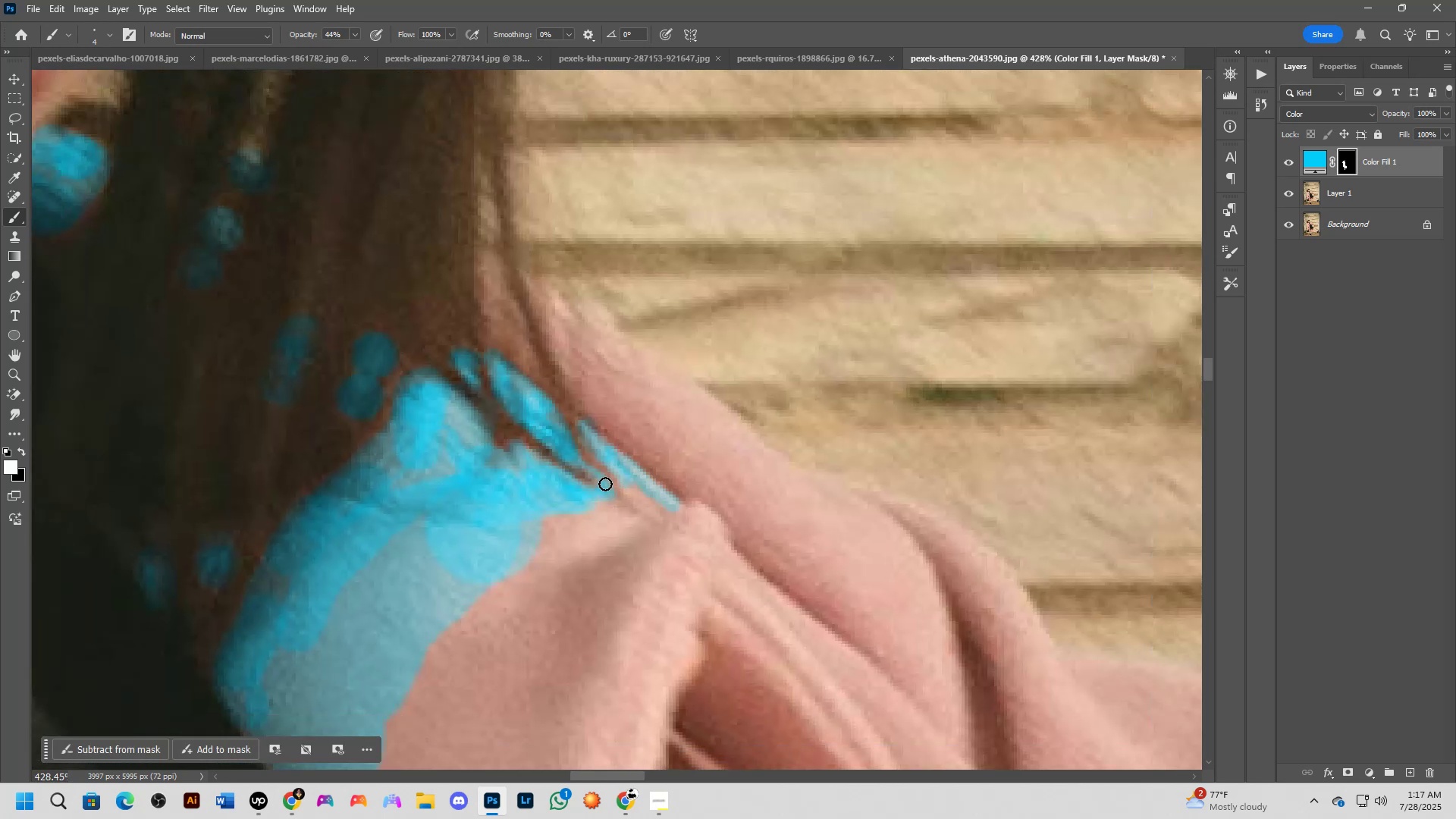 
left_click_drag(start_coordinate=[601, 484], to_coordinate=[620, 484])
 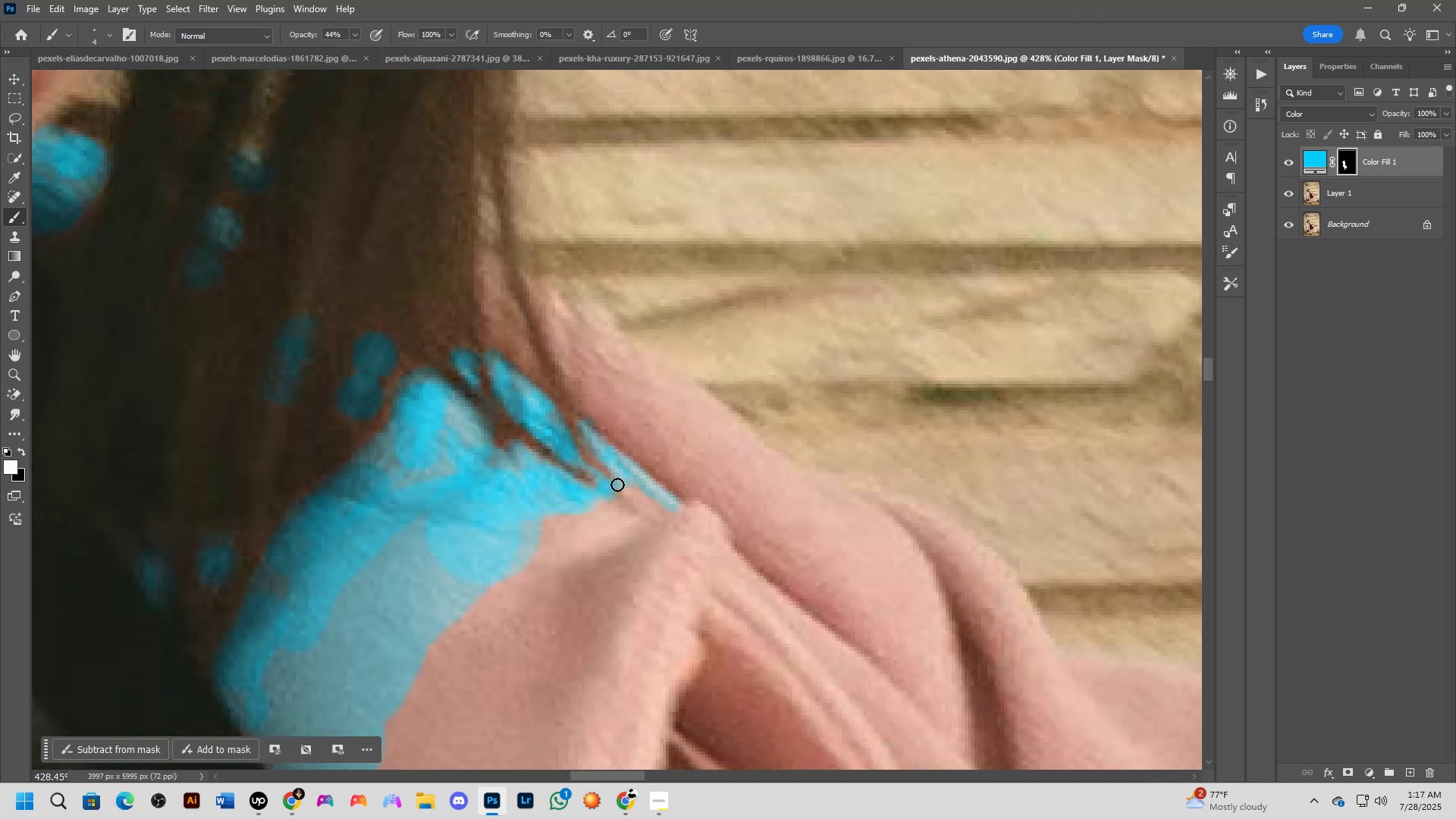 
left_click_drag(start_coordinate=[617, 485], to_coordinate=[623, 479])
 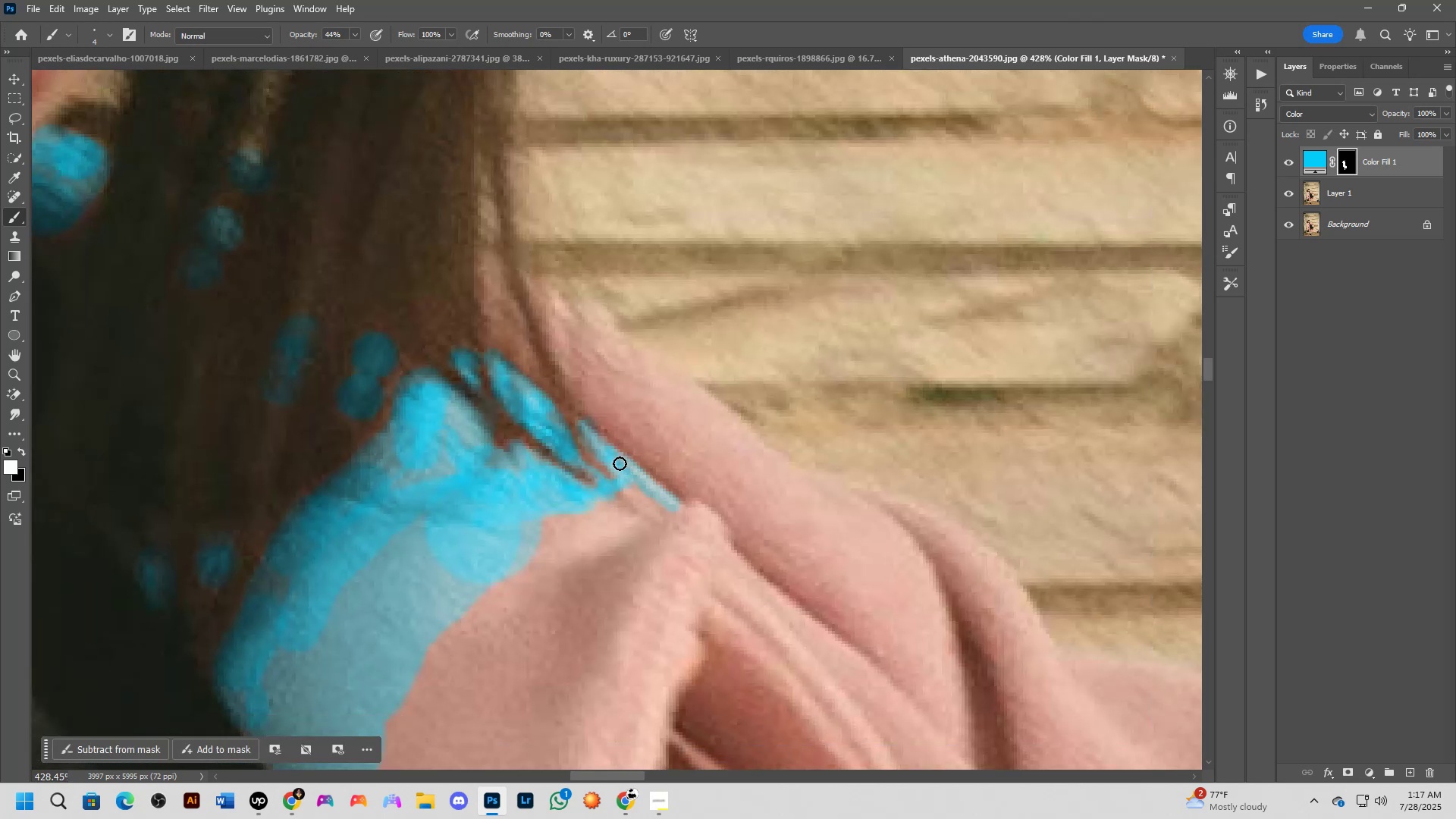 
left_click_drag(start_coordinate=[611, 465], to_coordinate=[620, 468])
 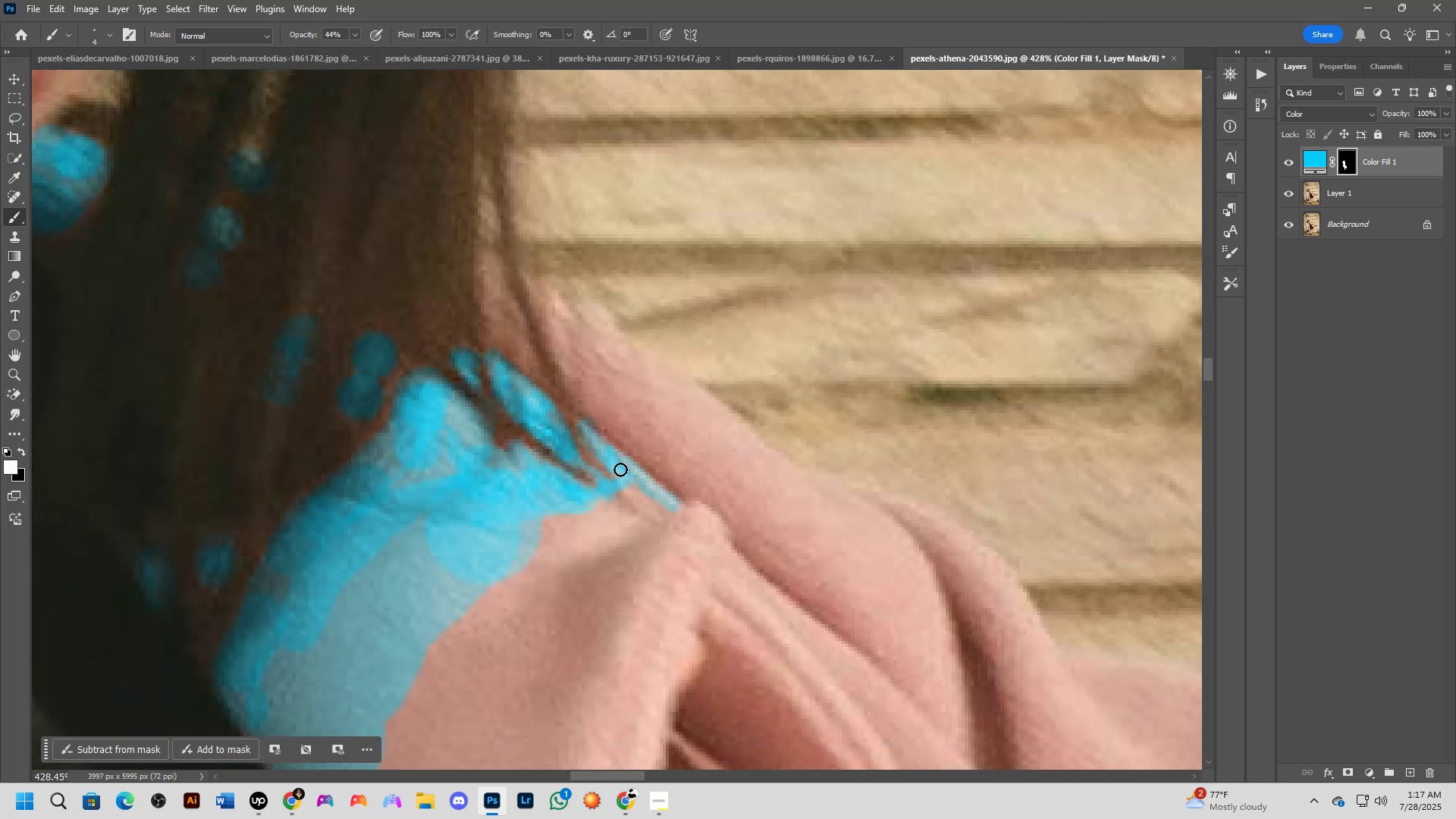 
left_click_drag(start_coordinate=[626, 482], to_coordinate=[640, 496])
 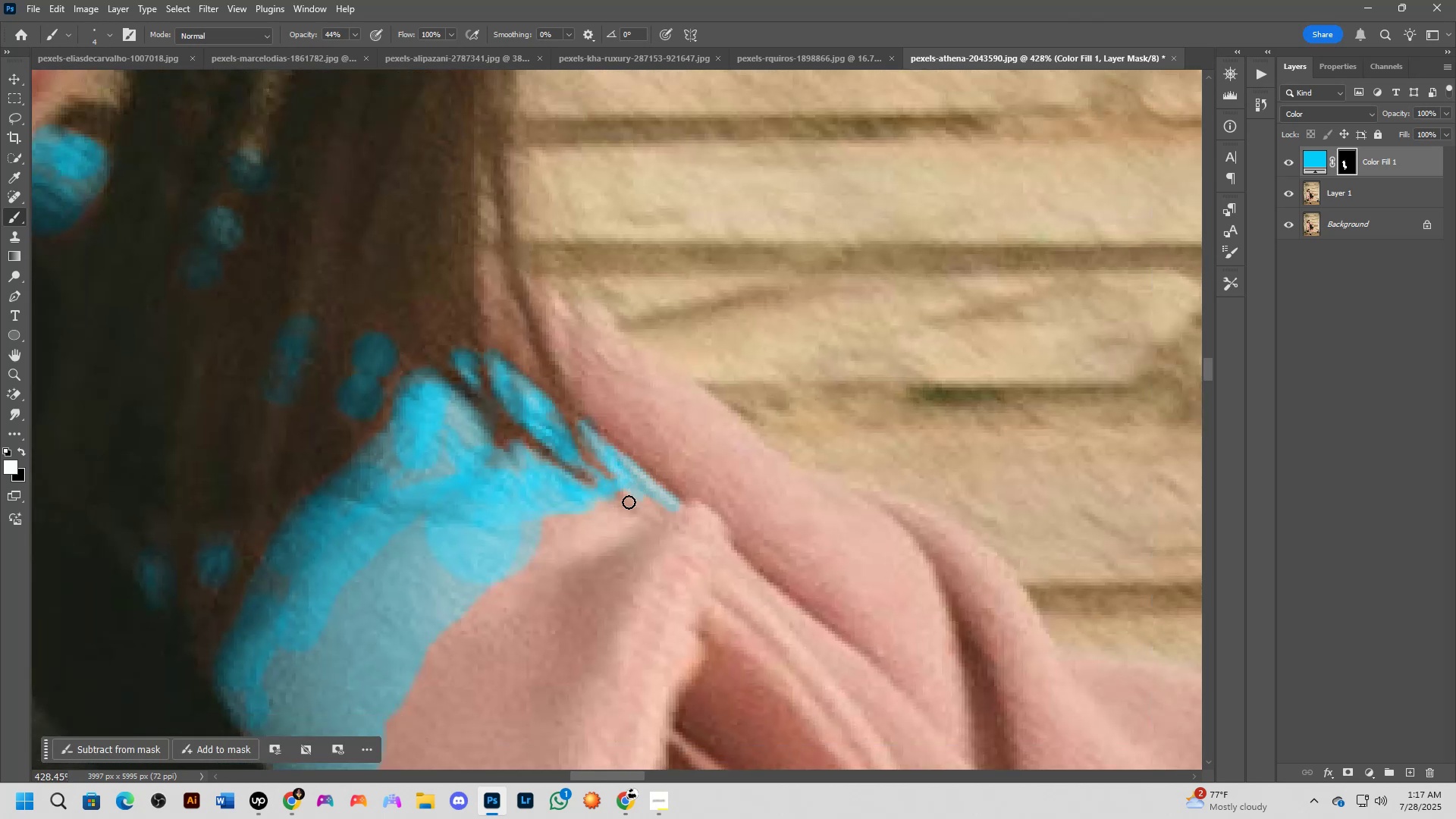 
hold_key(key=AltLeft, duration=0.69)
 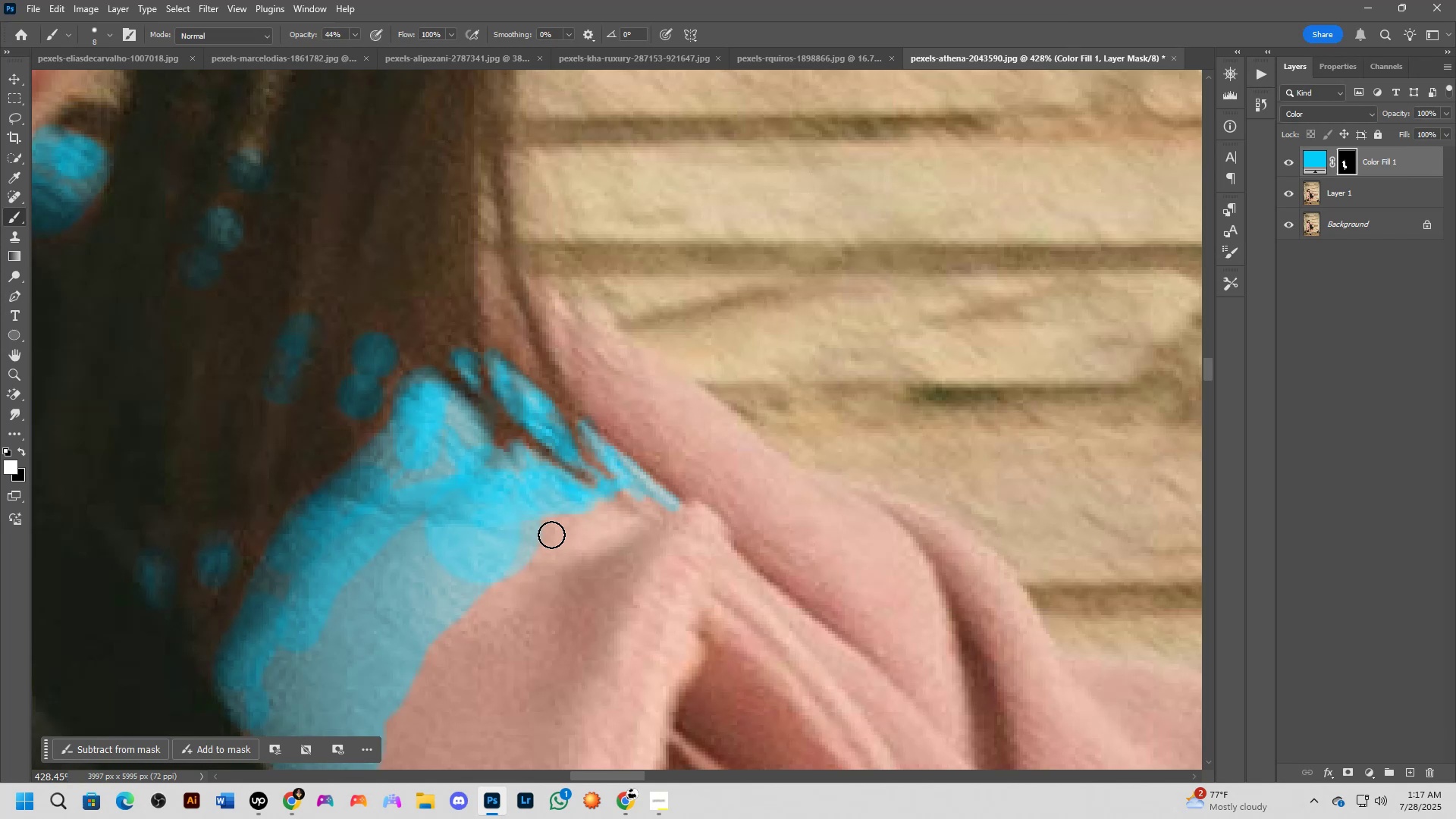 
left_click_drag(start_coordinate=[546, 532], to_coordinate=[585, 522])
 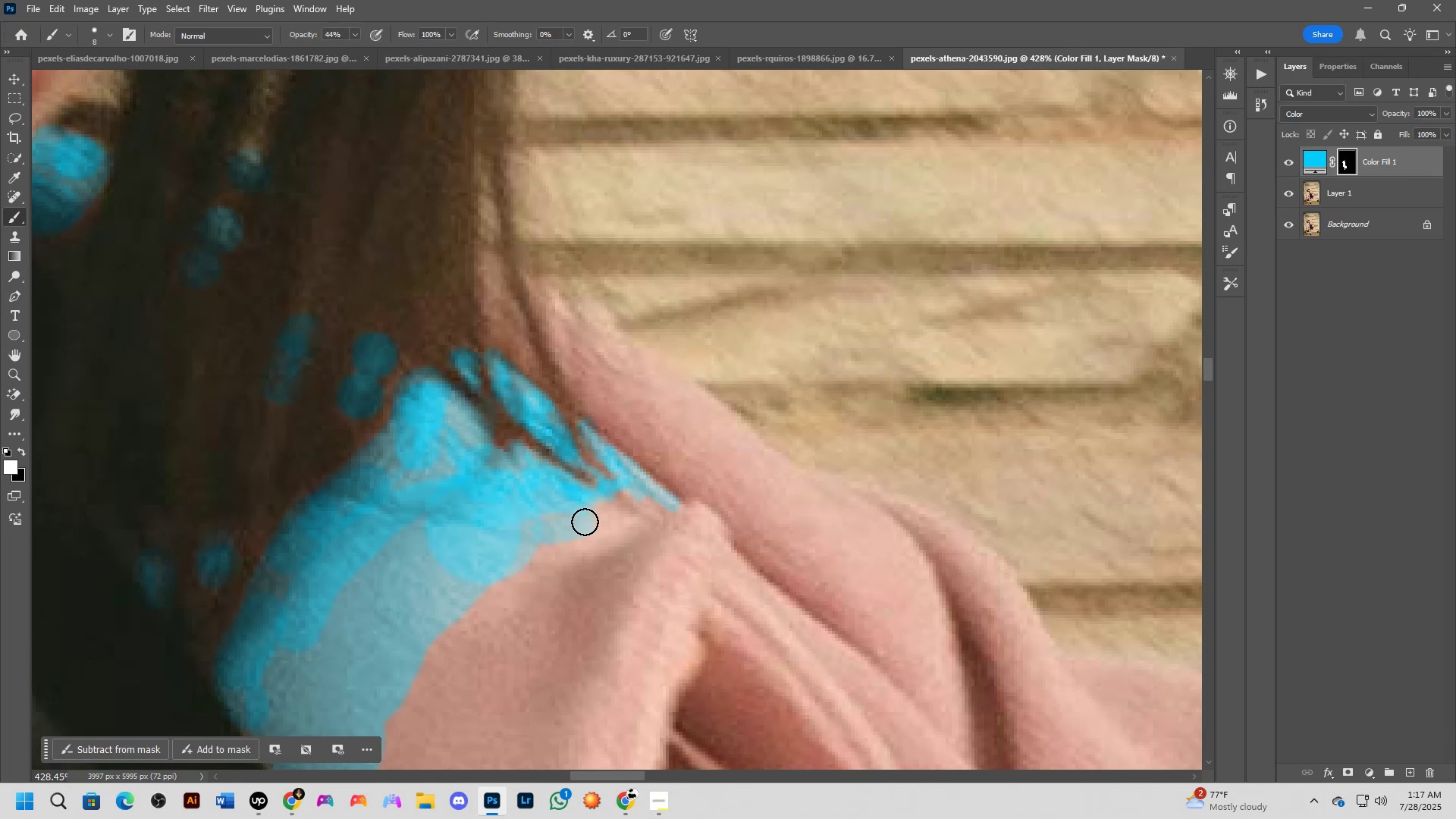 
hold_key(key=AltLeft, duration=0.44)
 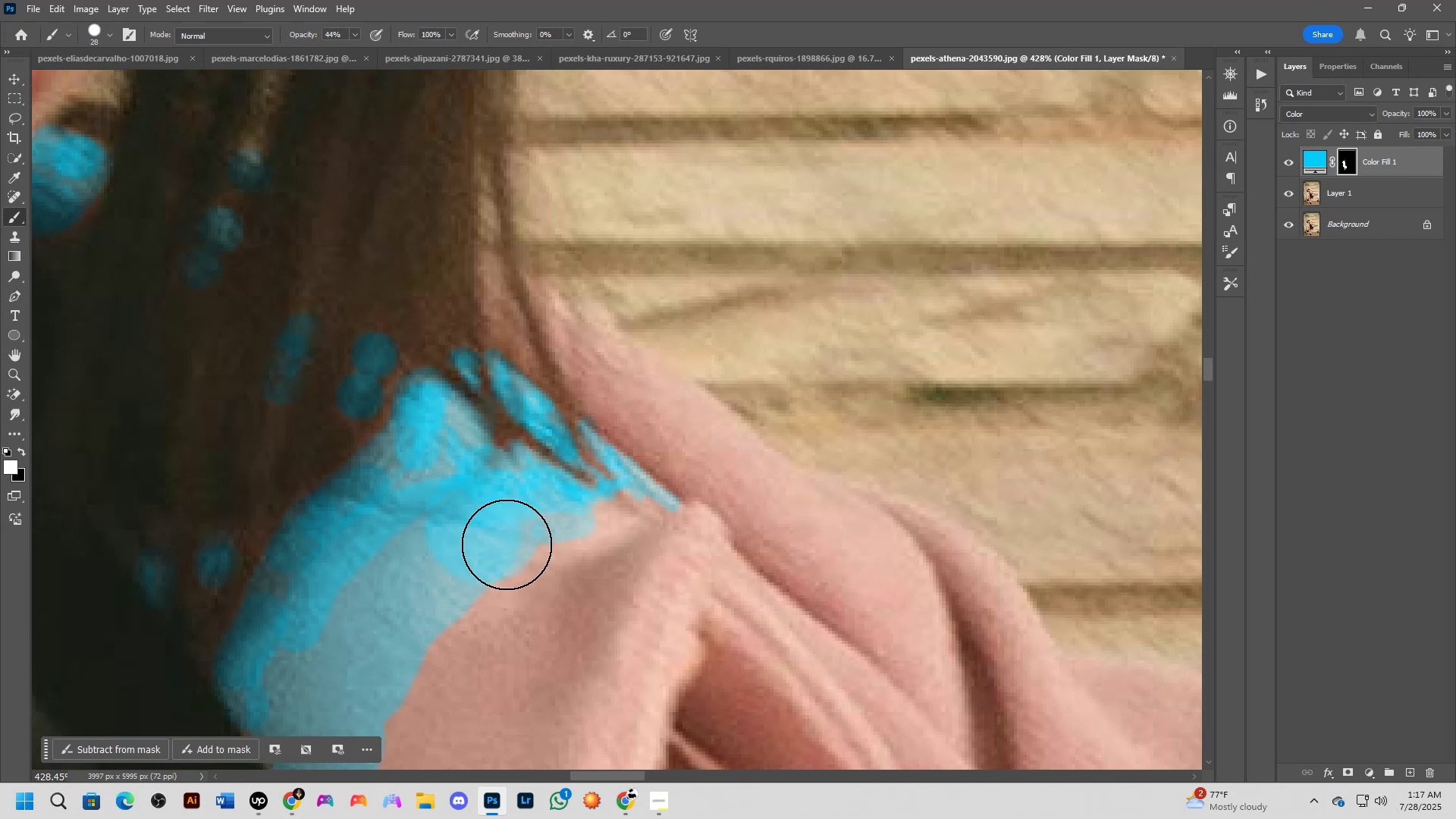 
left_click_drag(start_coordinate=[516, 545], to_coordinate=[692, 557])
 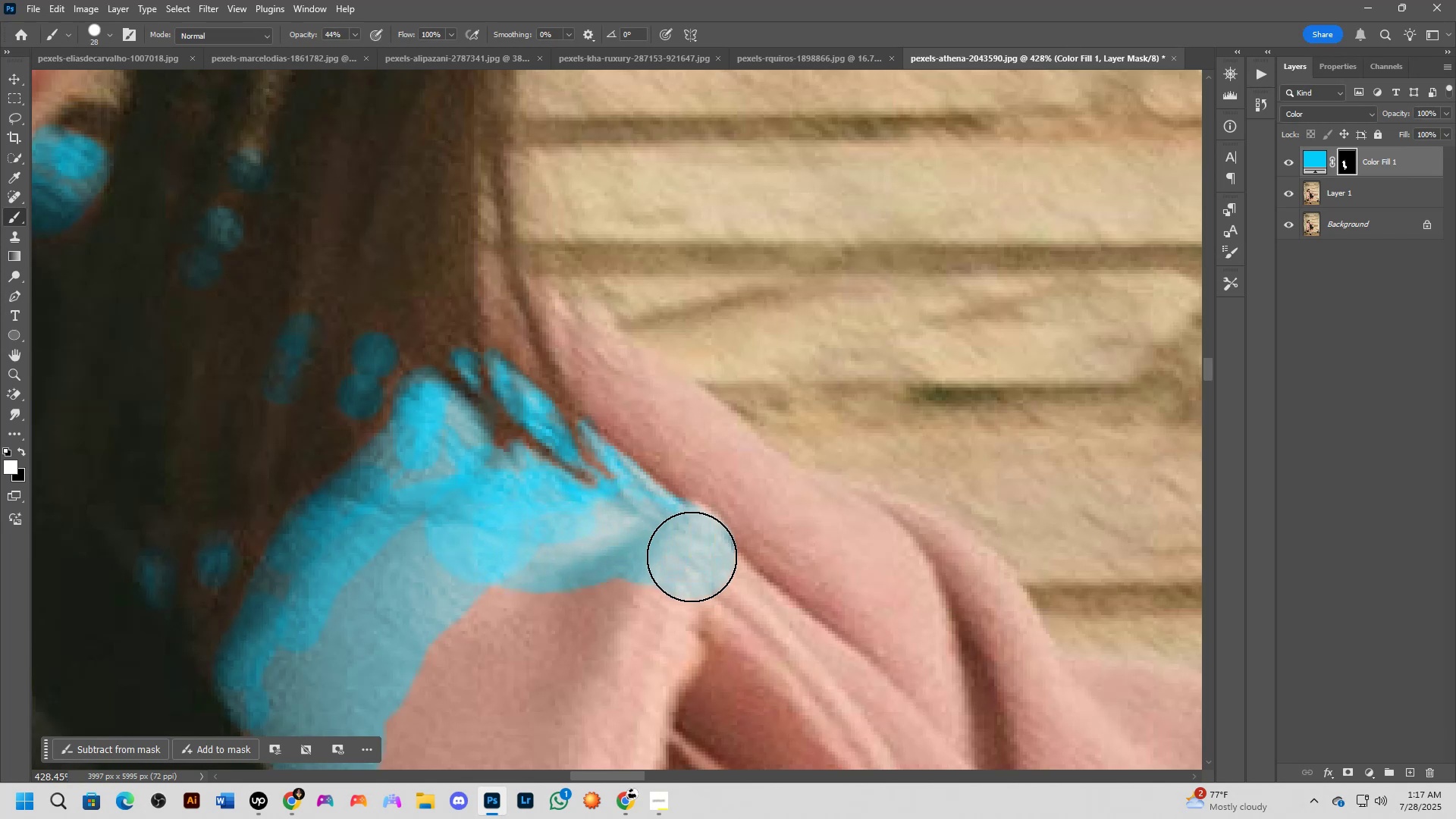 
hold_key(key=Space, duration=0.44)
 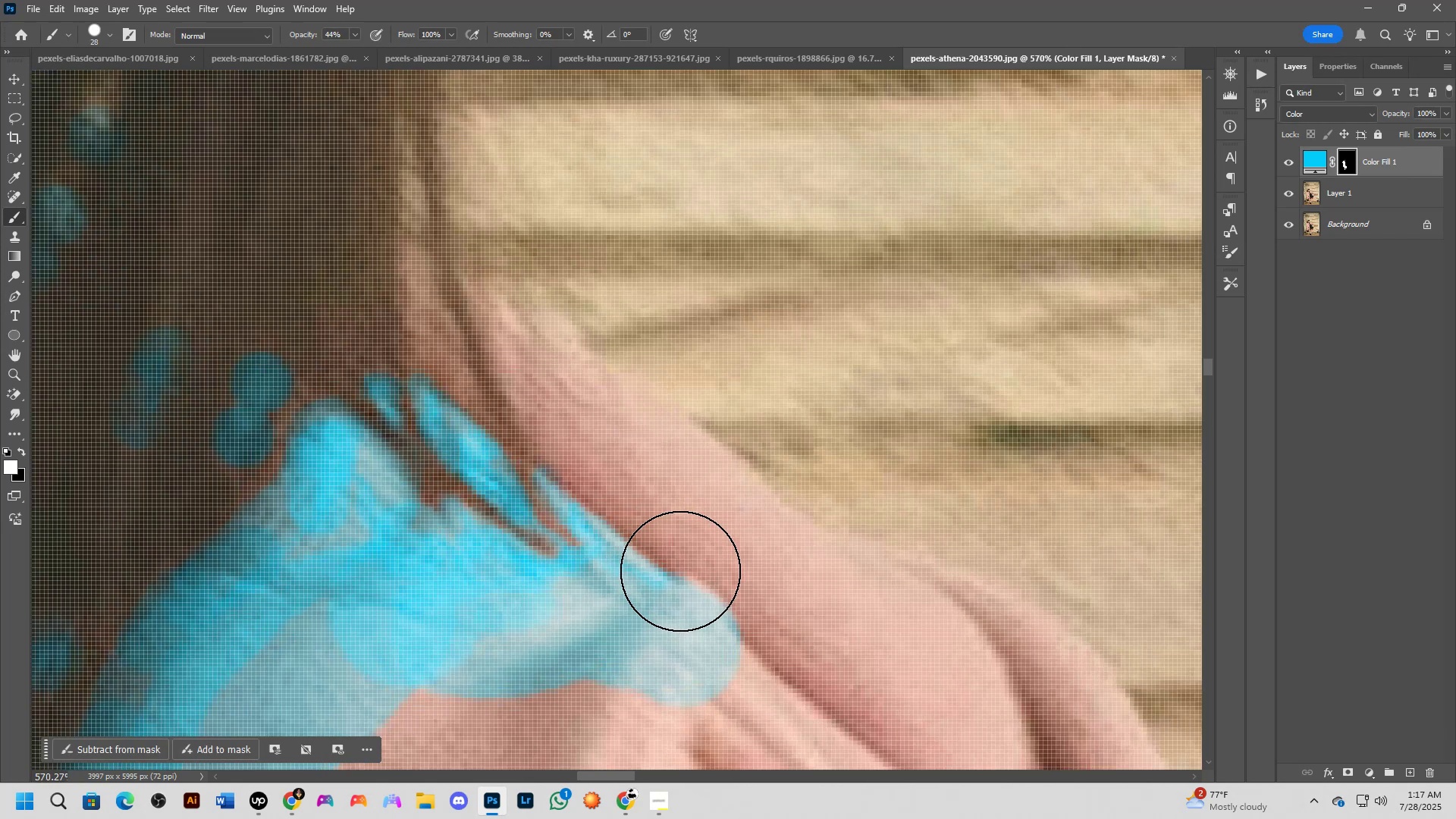 
left_click_drag(start_coordinate=[684, 499], to_coordinate=[676, 573])
 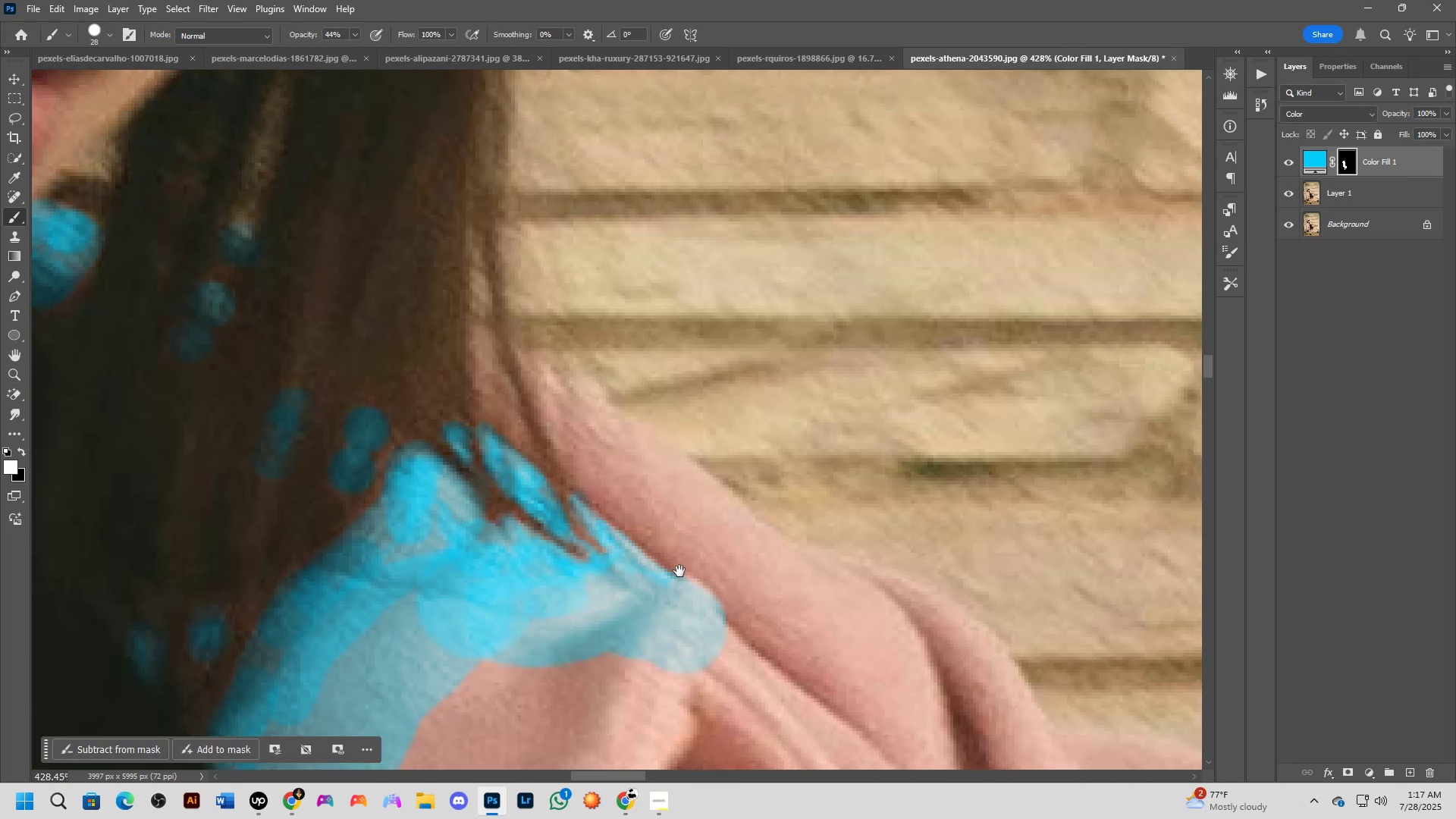 
scroll: coordinate [680, 571], scroll_direction: up, amount: 3.0
 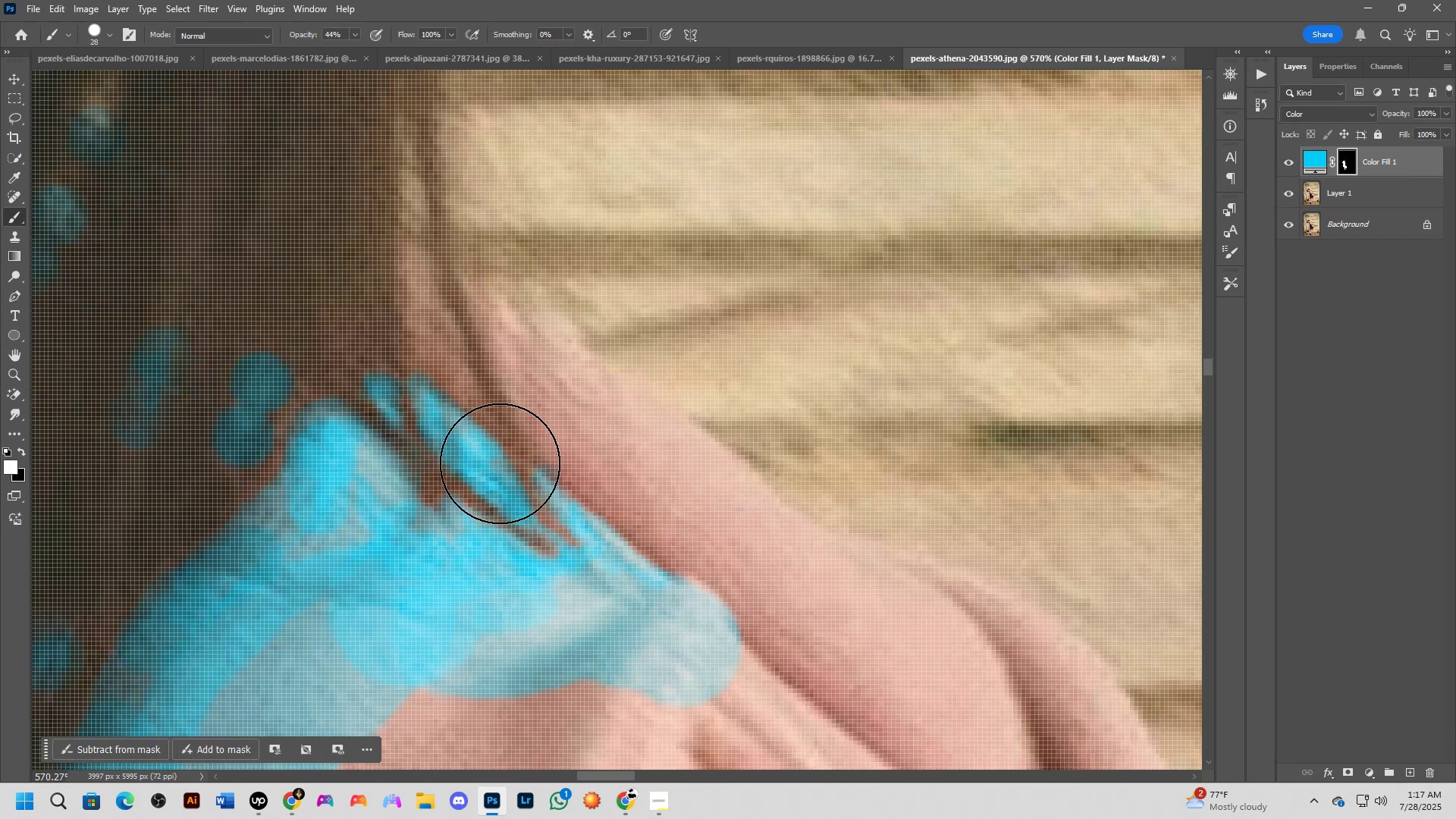 
scroll: coordinate [492, 419], scroll_direction: down, amount: 3.0
 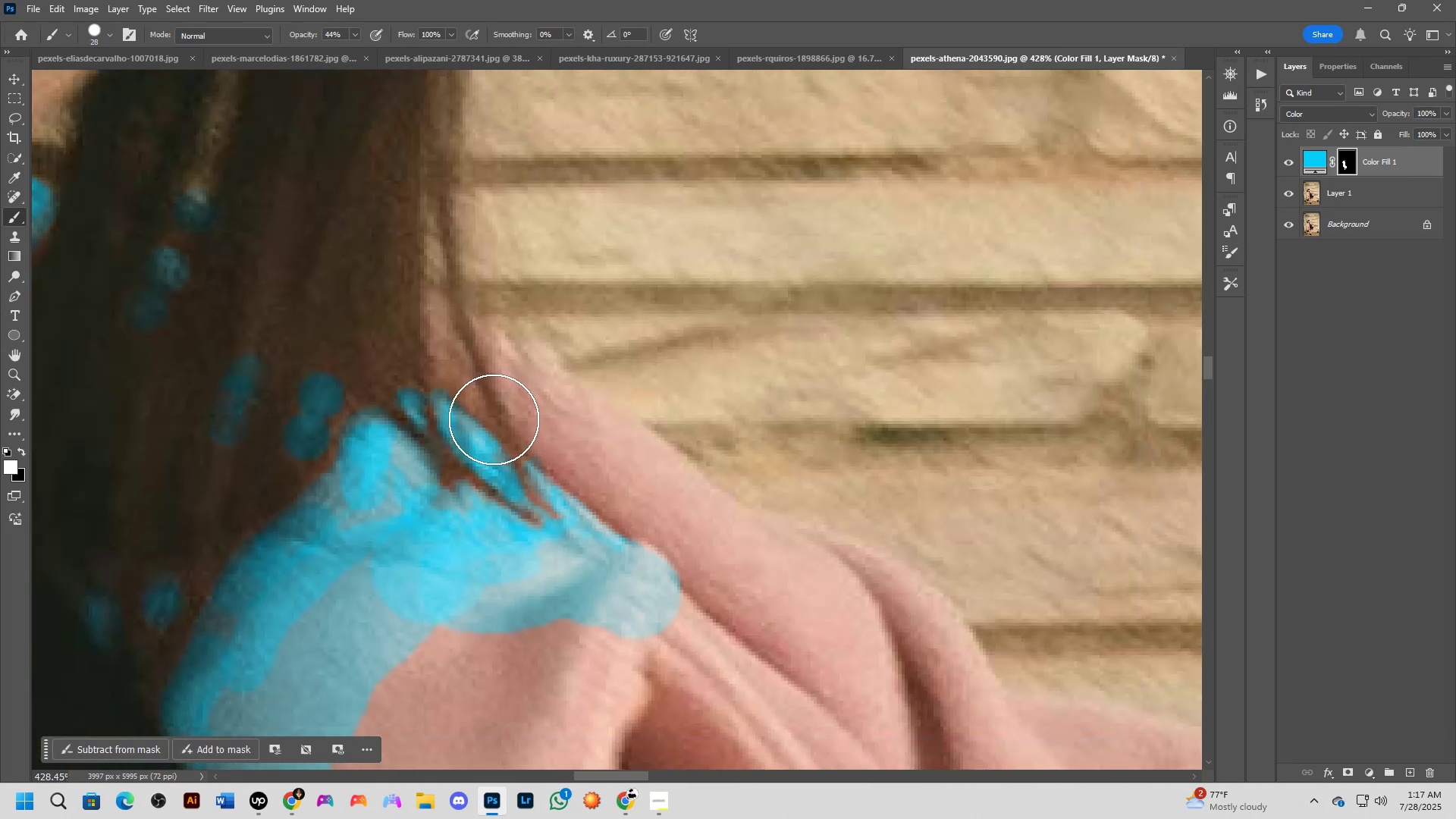 
hold_key(key=Space, duration=0.58)
 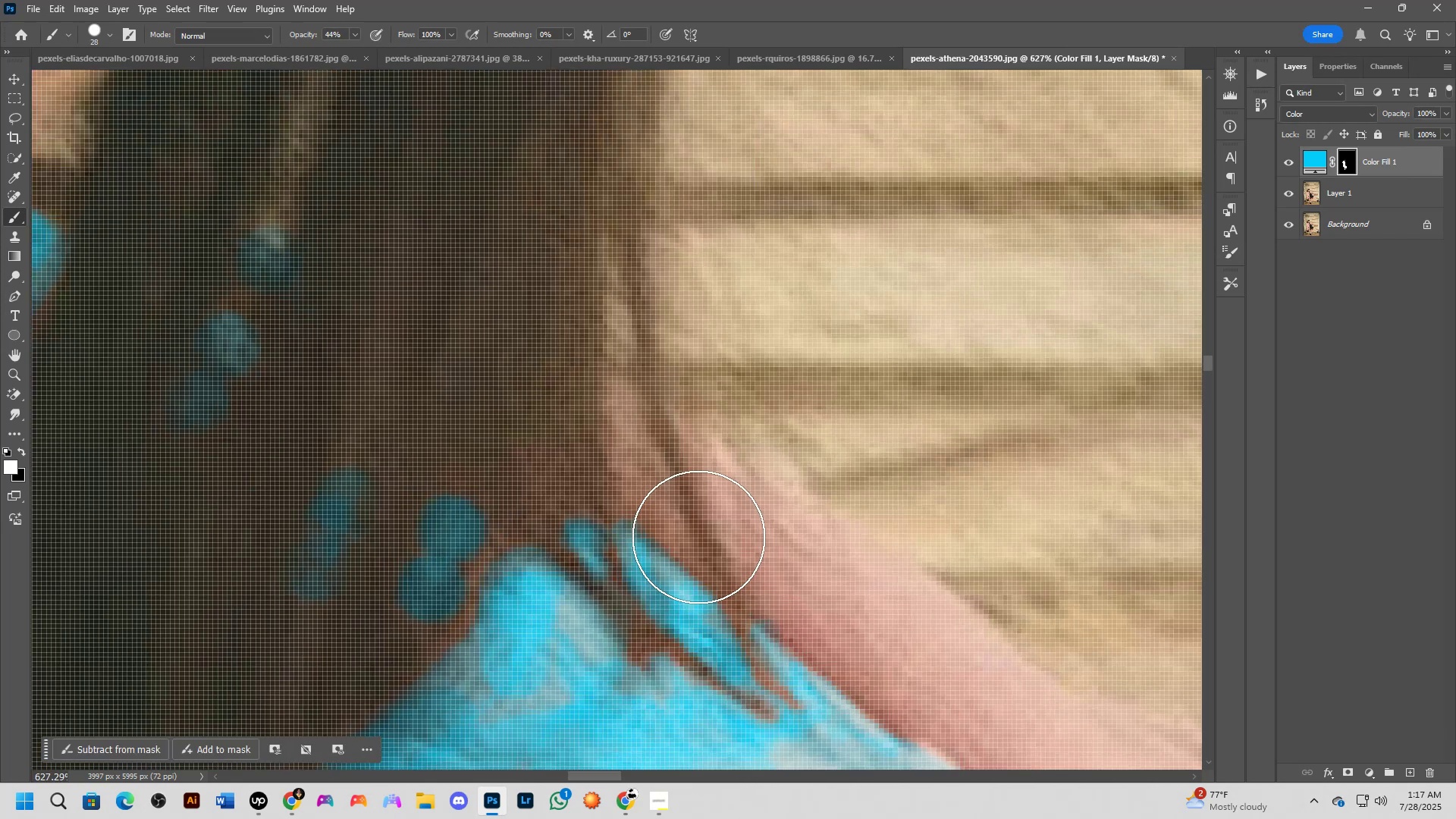 
left_click_drag(start_coordinate=[487, 406], to_coordinate=[696, 543])
 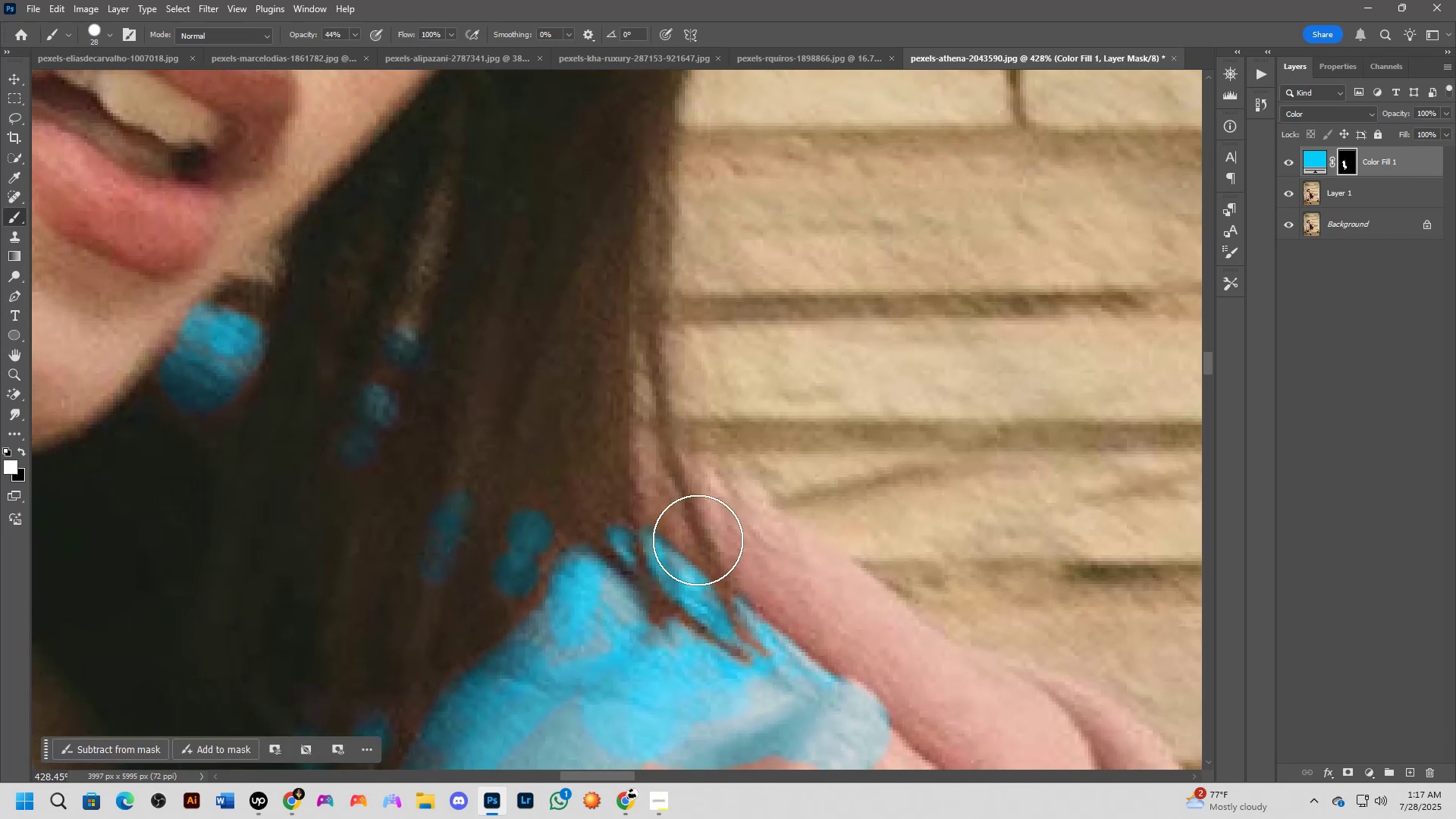 
scroll: coordinate [698, 539], scroll_direction: up, amount: 4.0
 